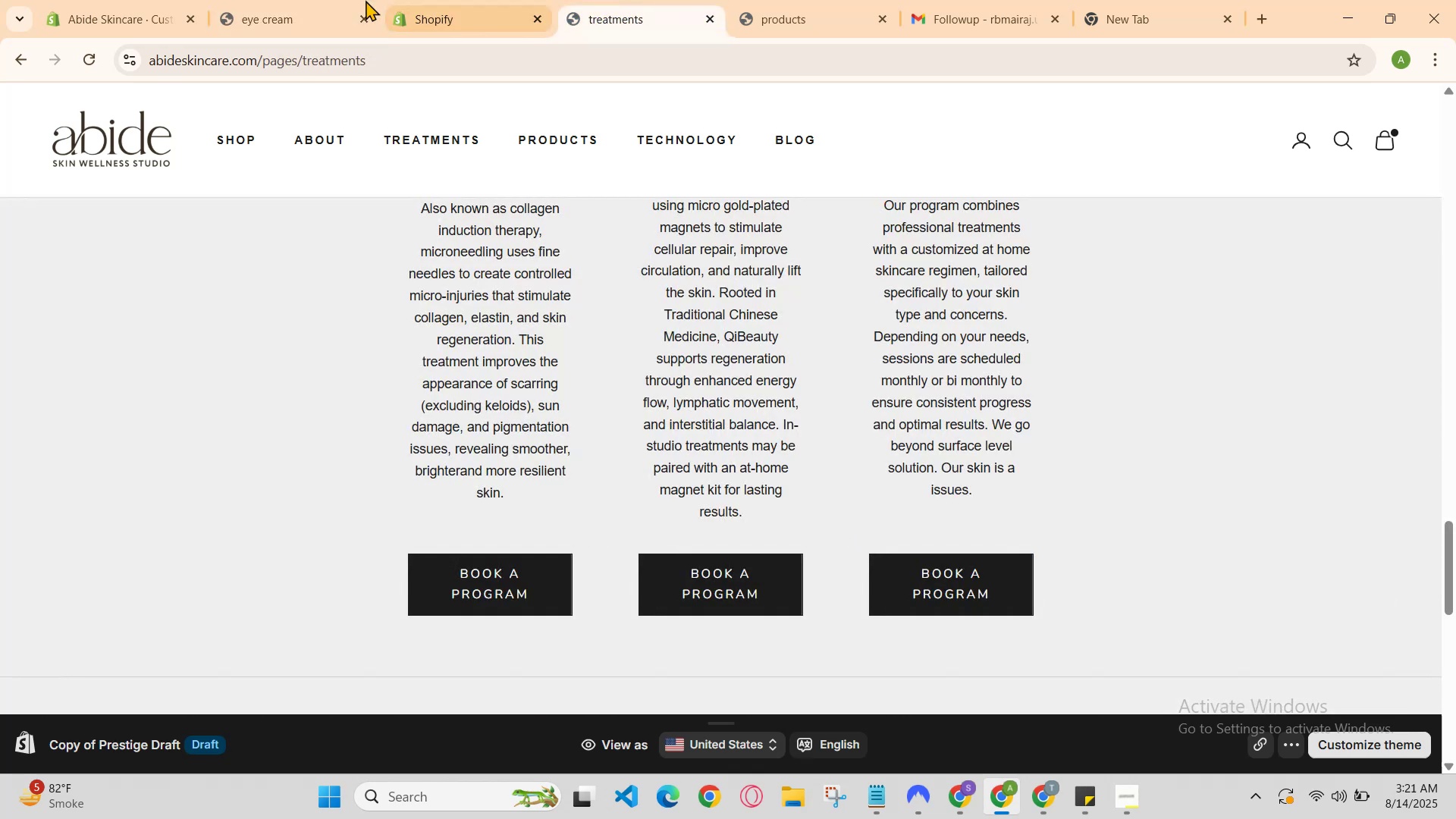 
left_click([342, 0])
 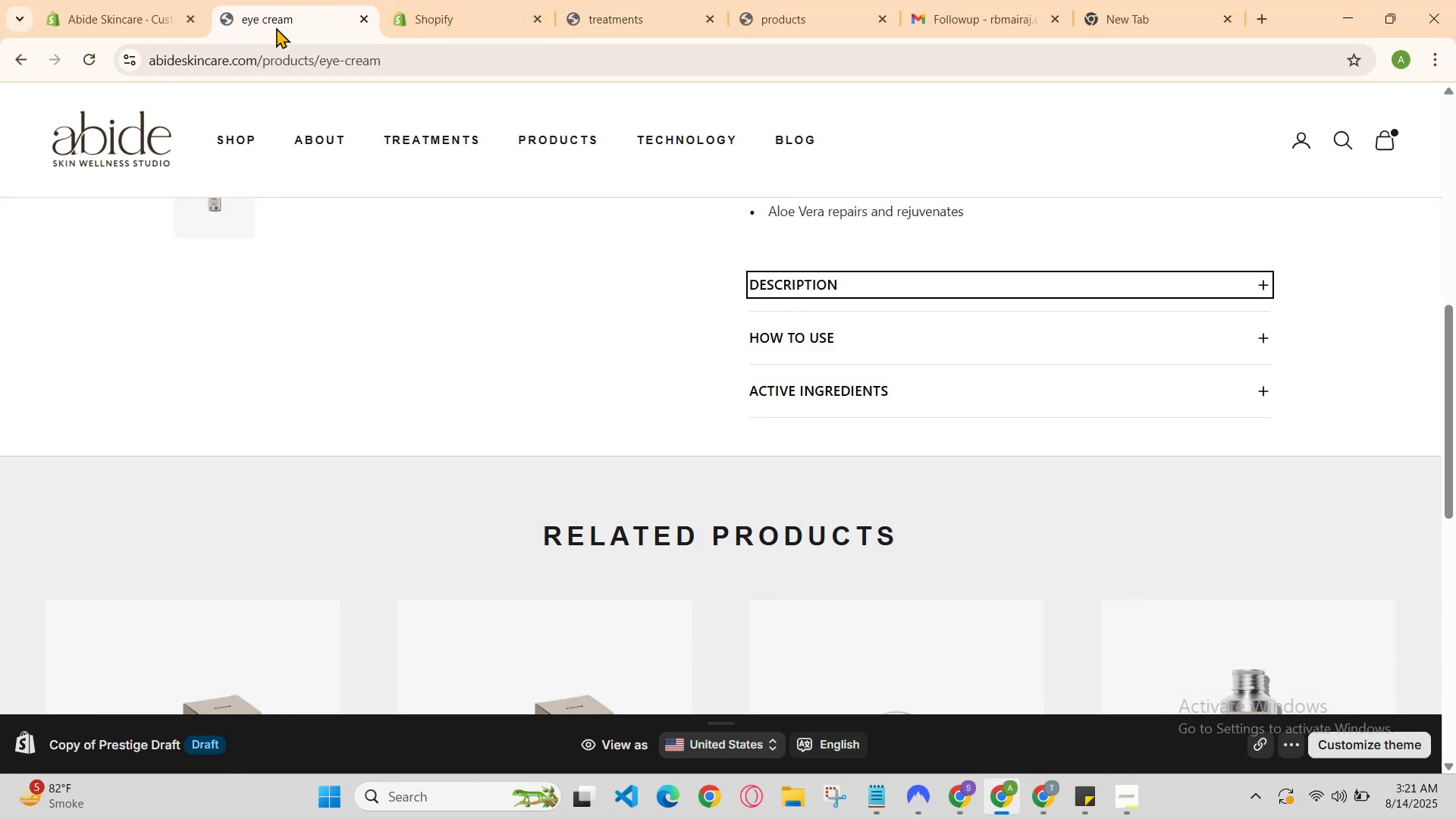 
scroll: coordinate [284, 132], scroll_direction: up, amount: 2.0
 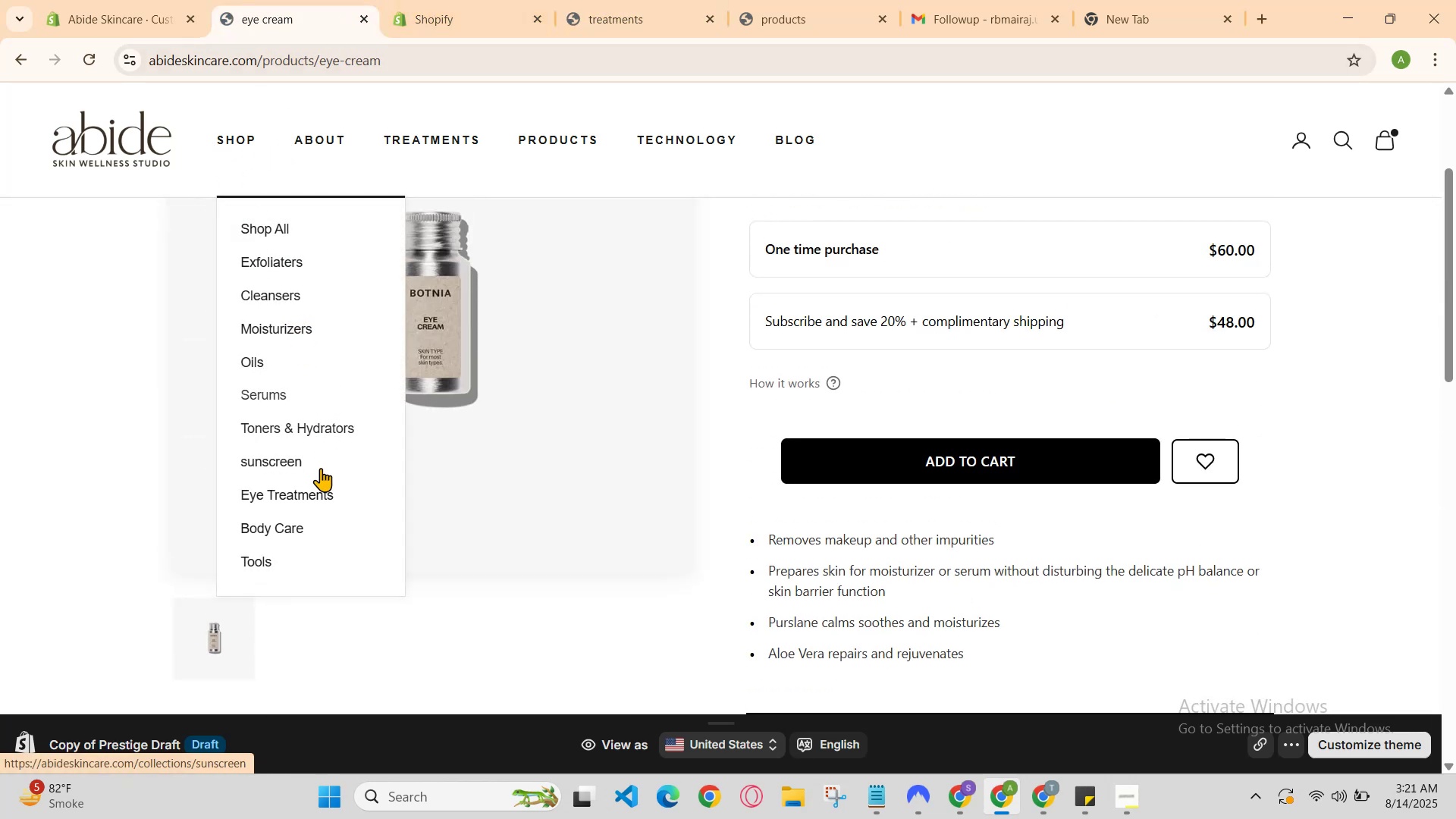 
left_click([302, 494])
 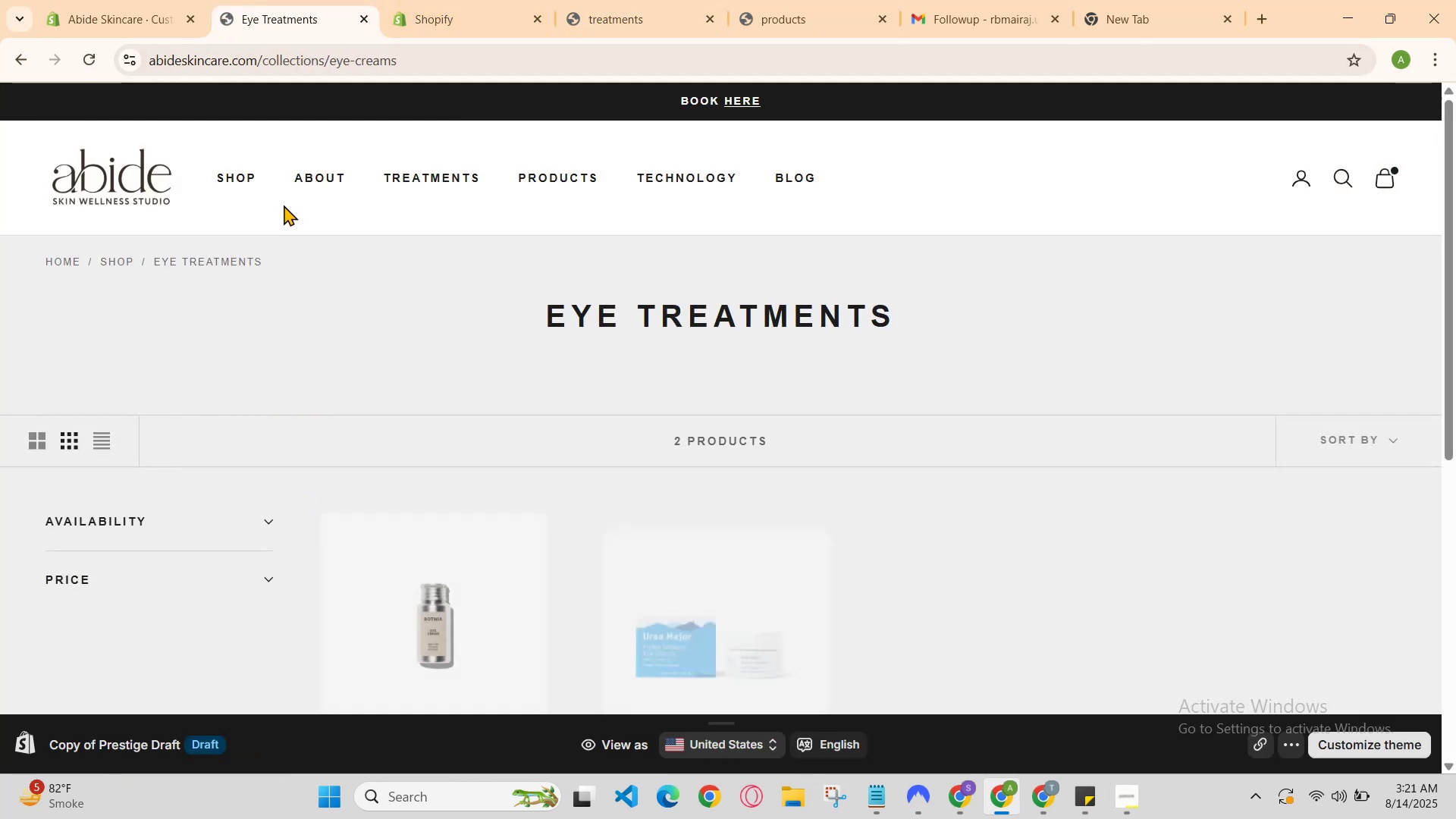 
left_click([245, 177])
 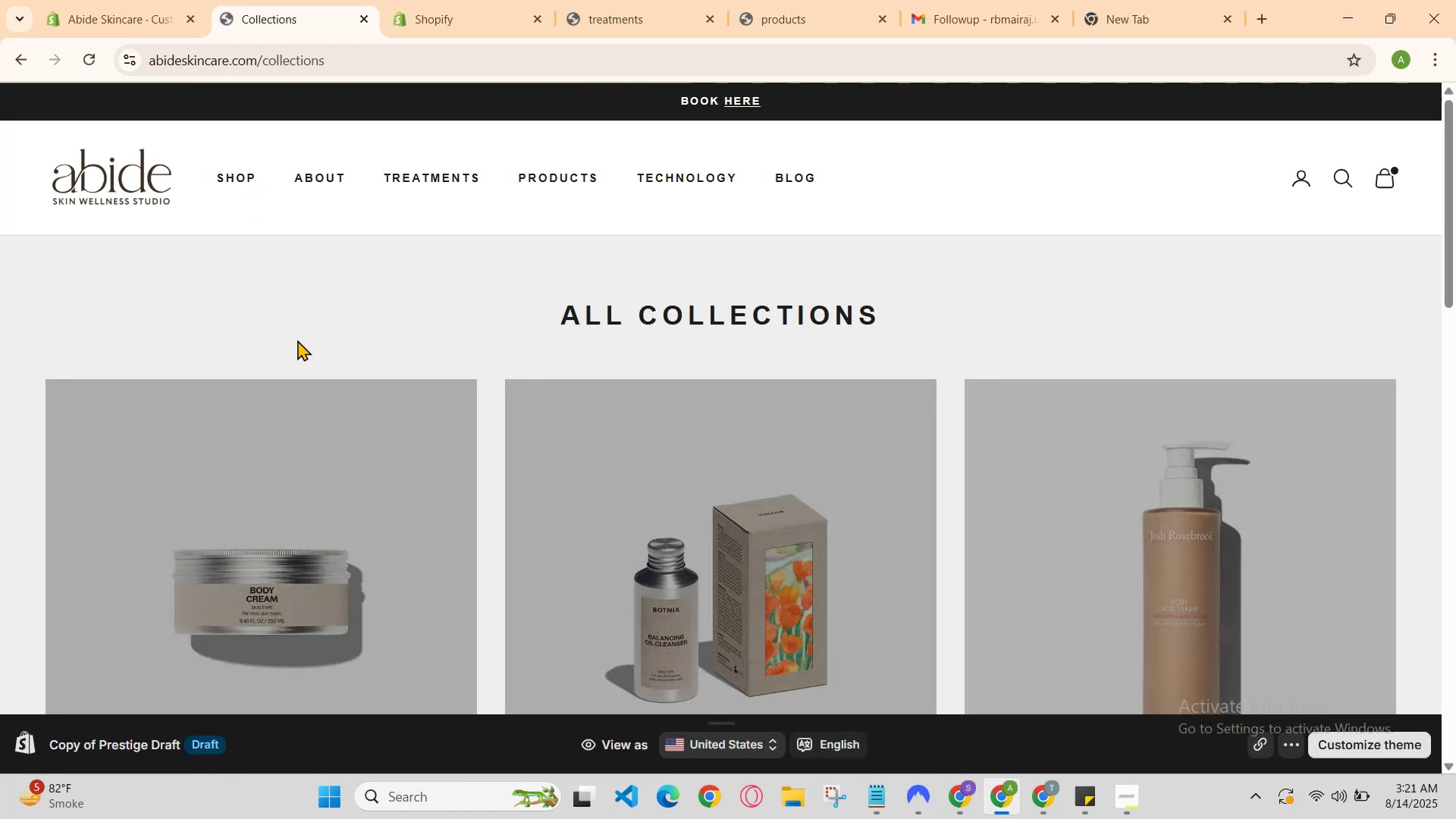 
scroll: coordinate [680, 469], scroll_direction: down, amount: 4.0
 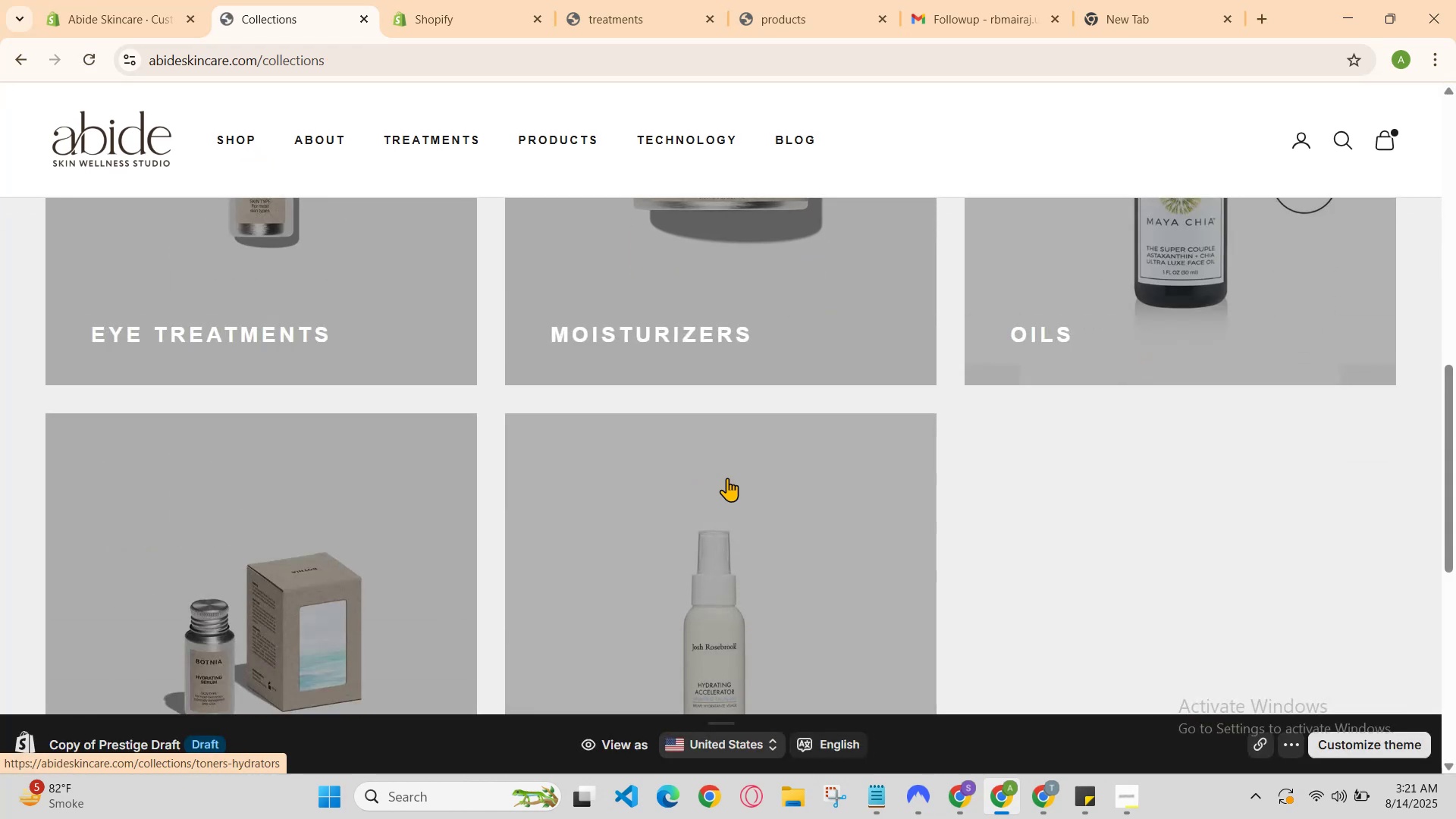 
left_click([812, 575])
 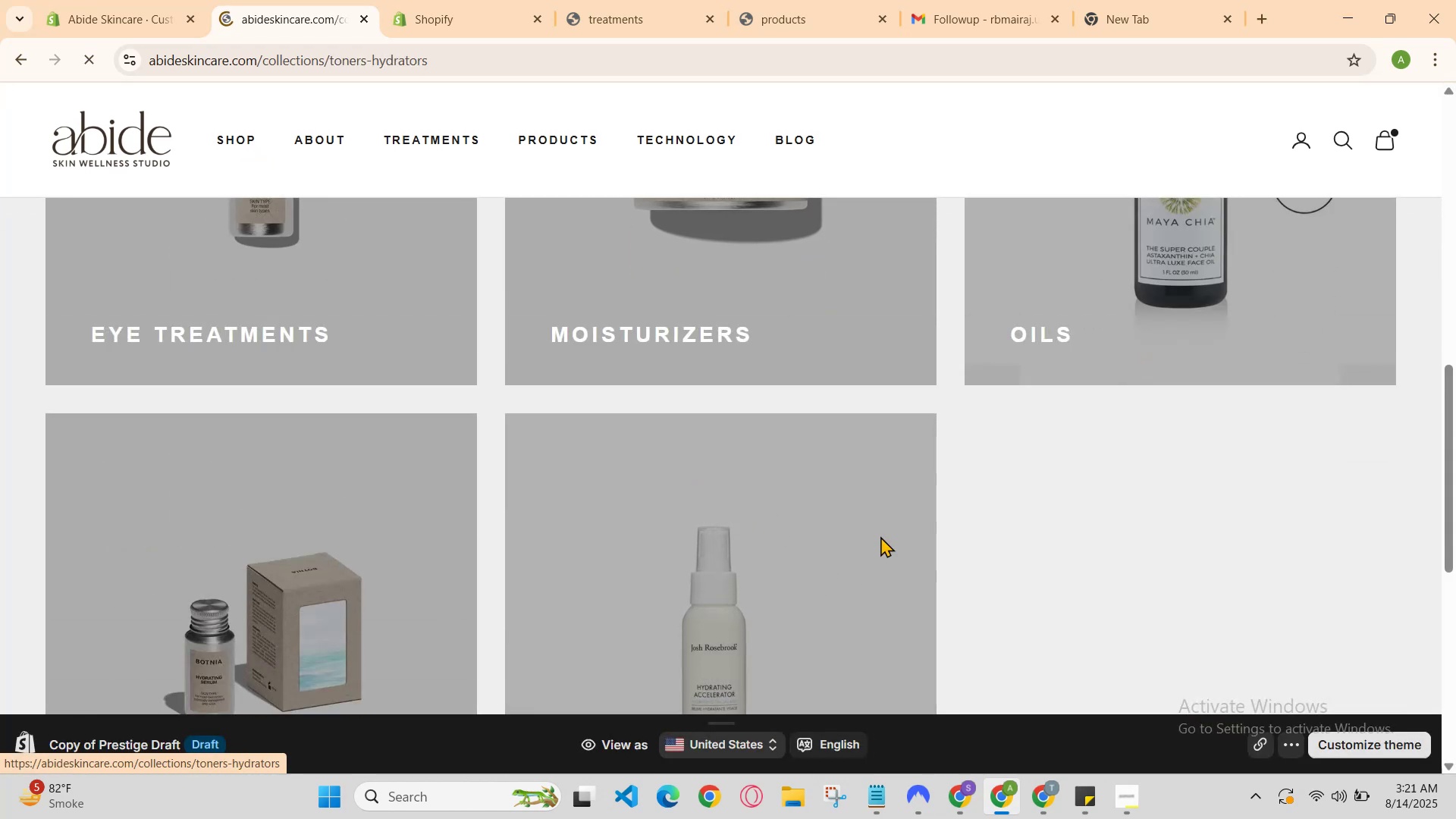 
scroll: coordinate [930, 513], scroll_direction: down, amount: 2.0
 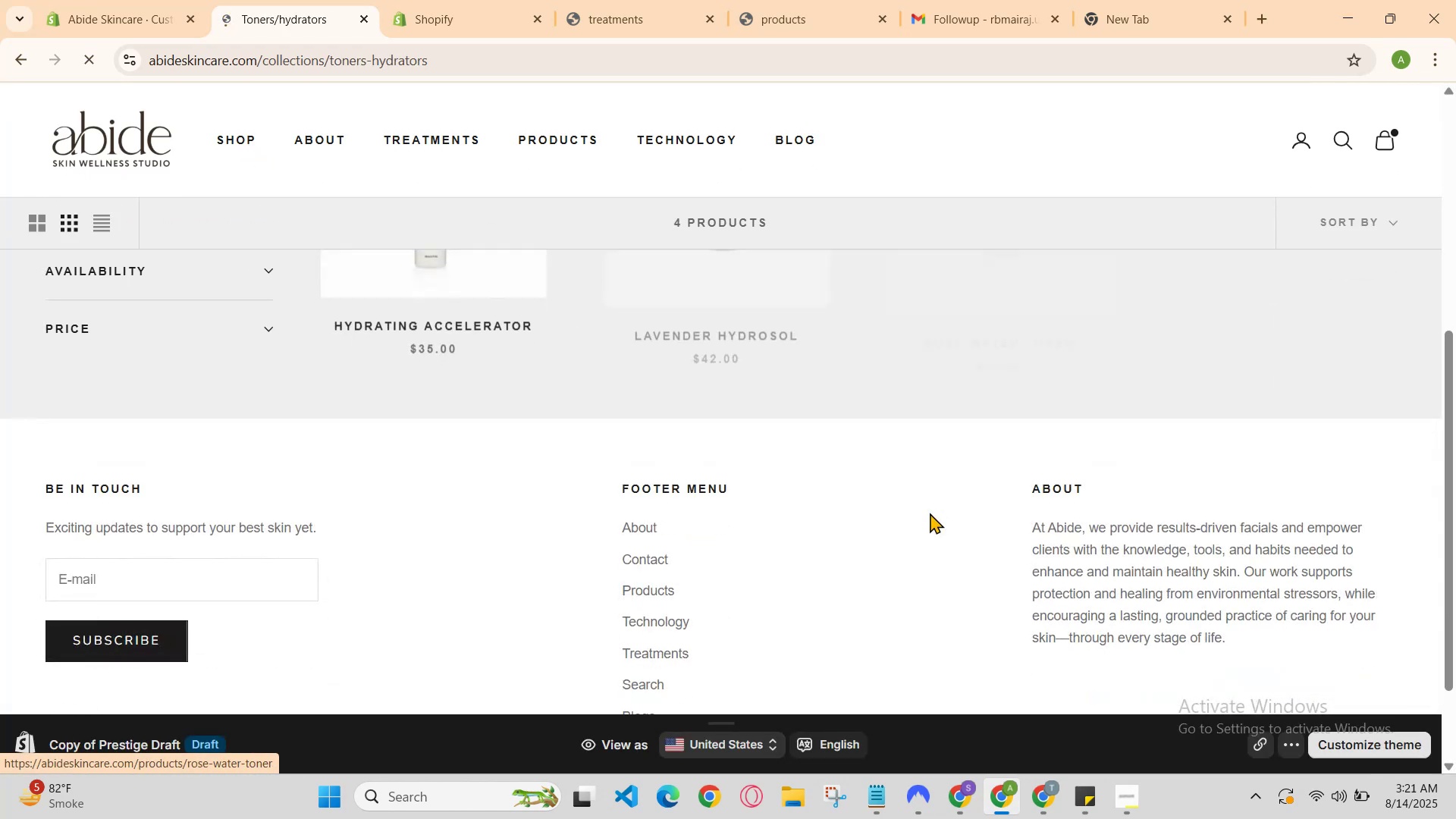 
scroll: coordinate [930, 513], scroll_direction: up, amount: 1.0
 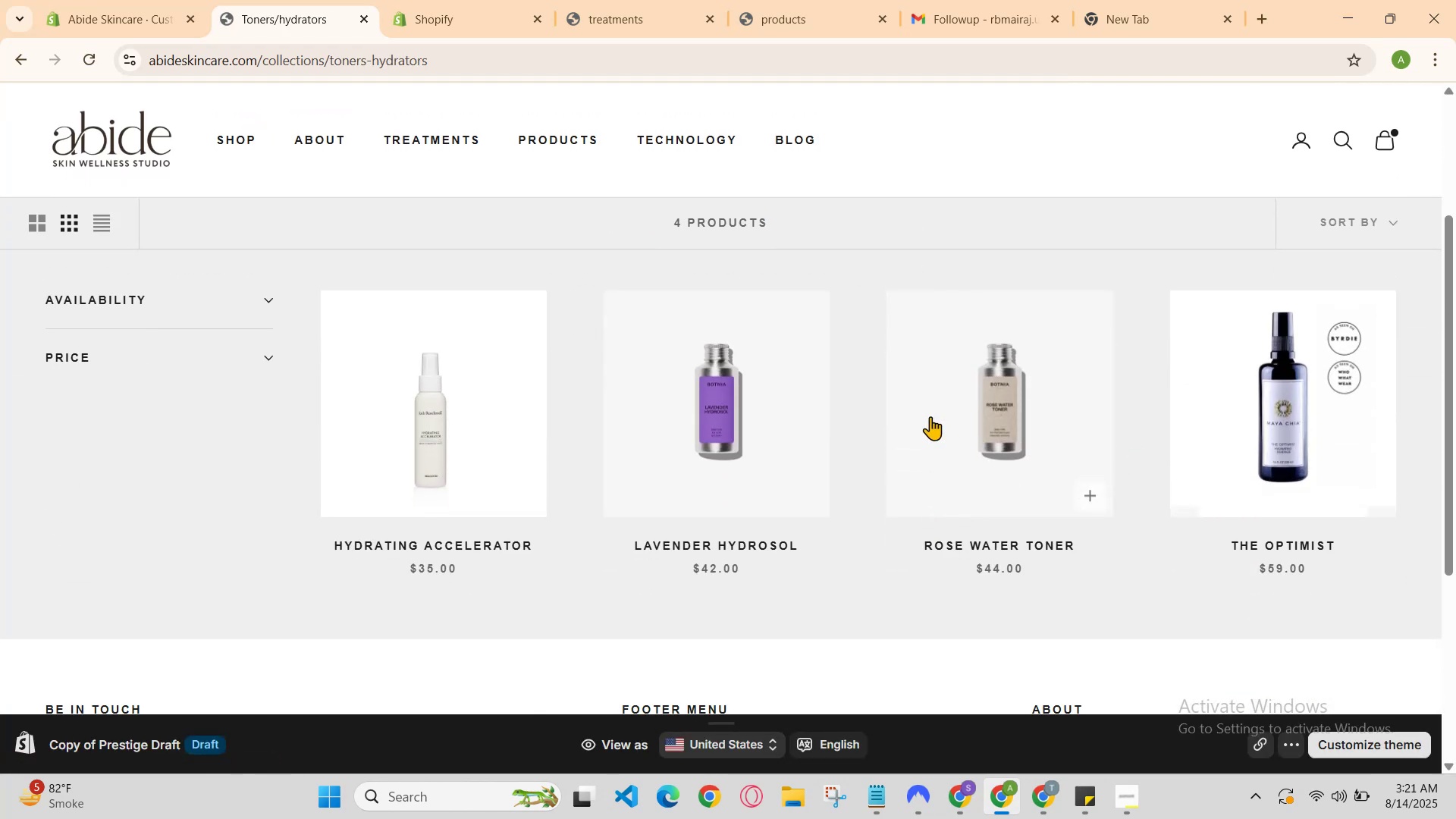 
left_click([954, 421])
 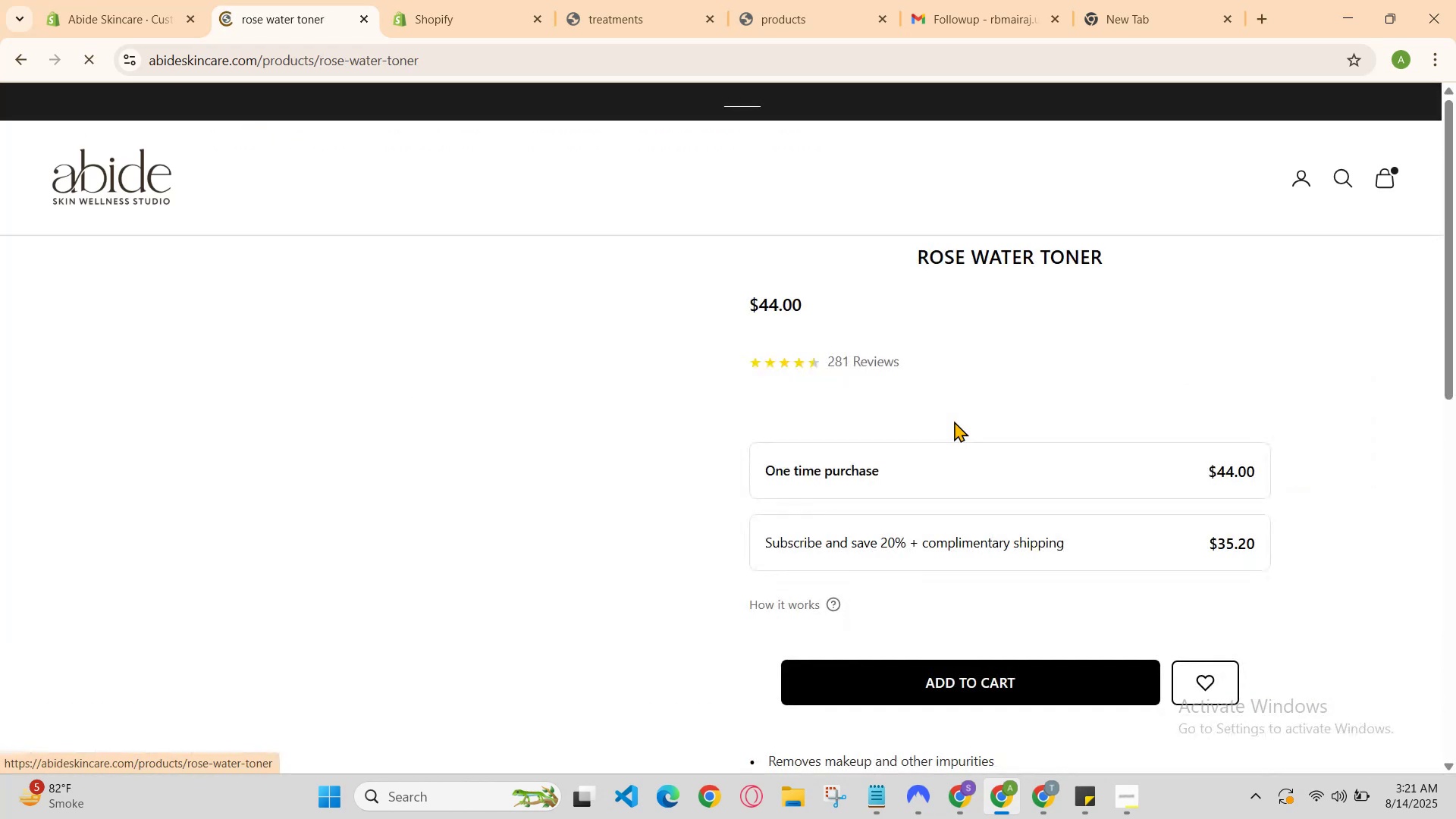 
scroll: coordinate [954, 421], scroll_direction: down, amount: 1.0
 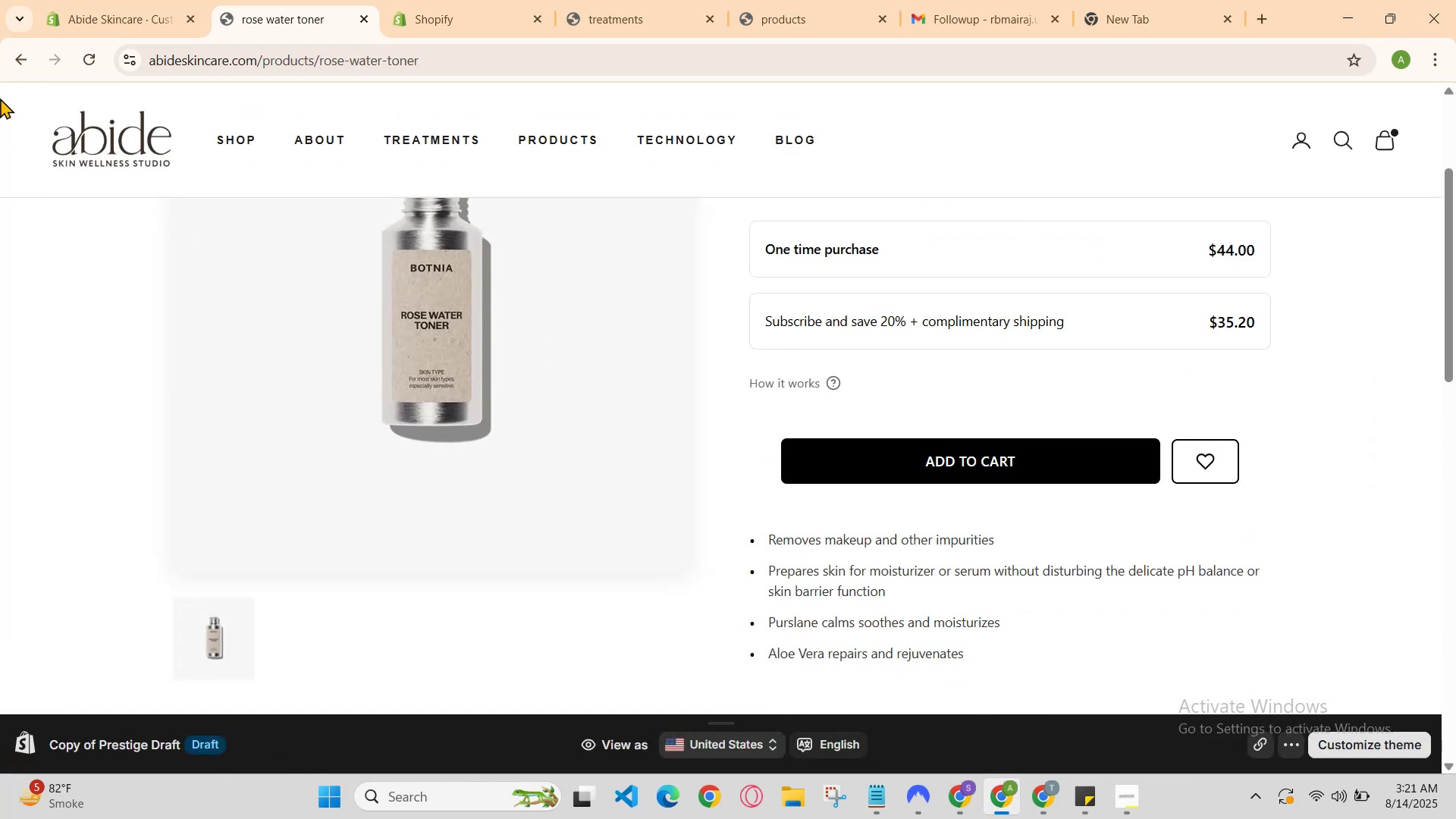 
left_click([8, 63])
 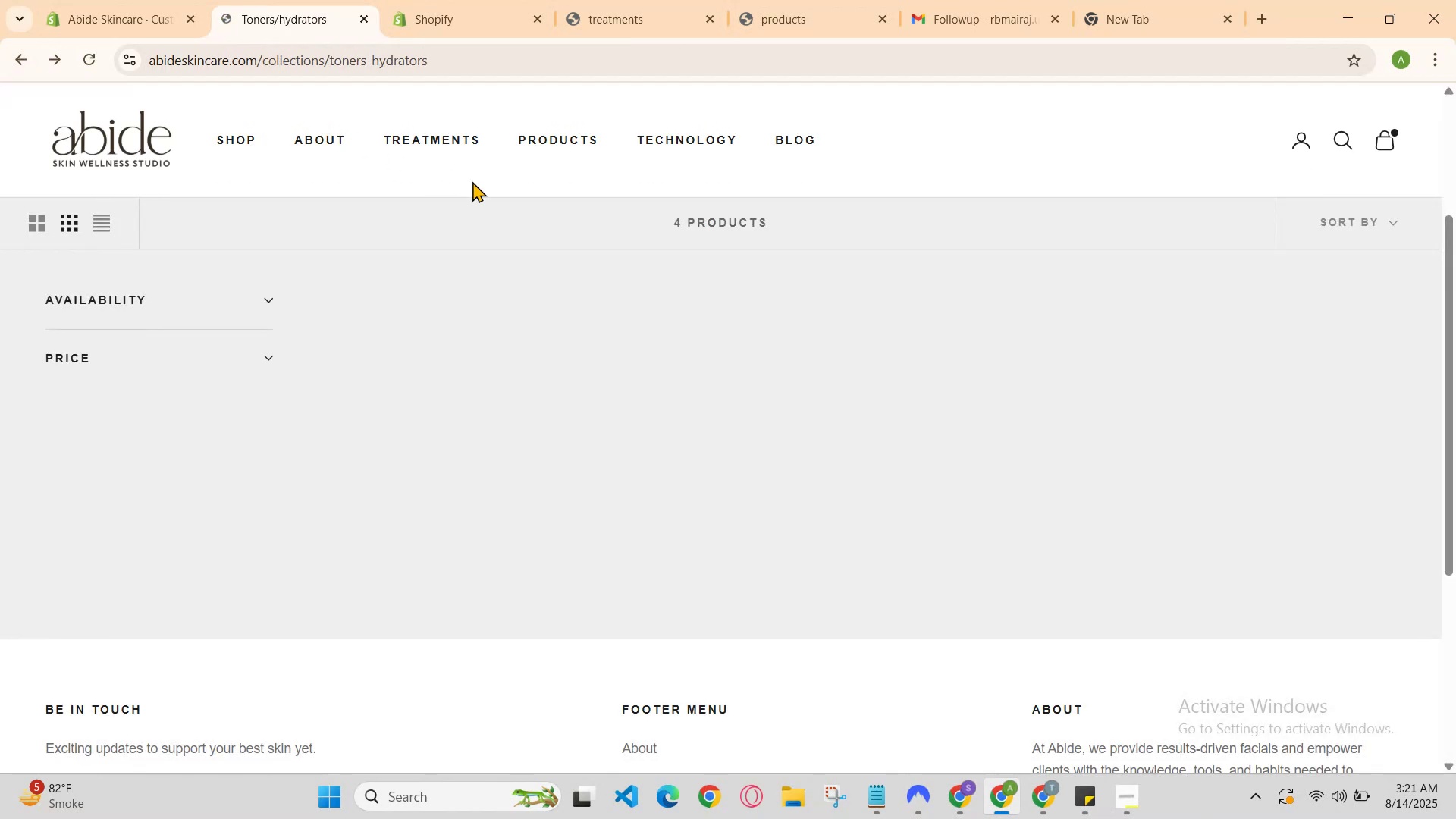 
scroll: coordinate [587, 268], scroll_direction: down, amount: 1.0
 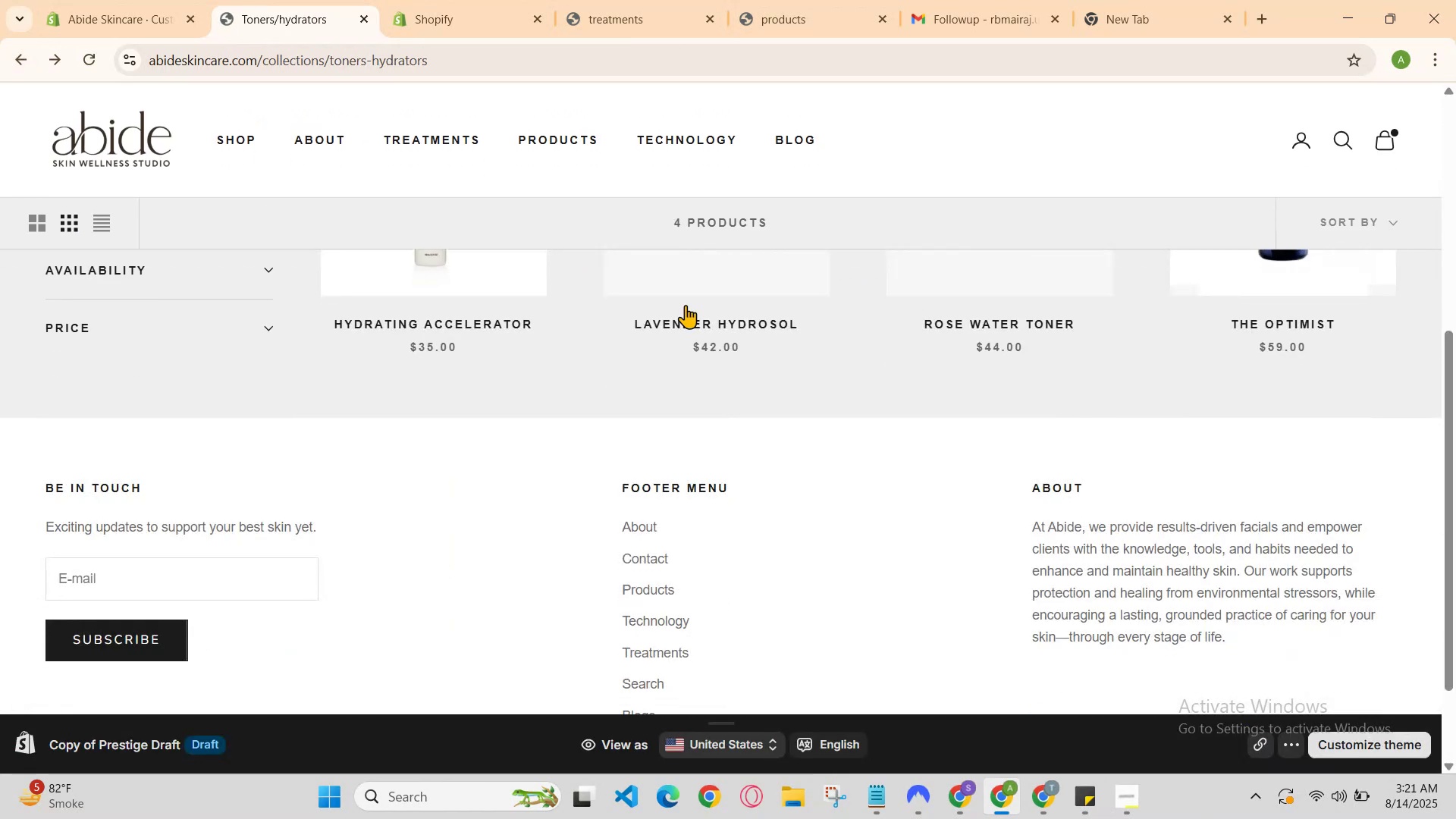 
scroll: coordinate [770, 322], scroll_direction: none, amount: 0.0
 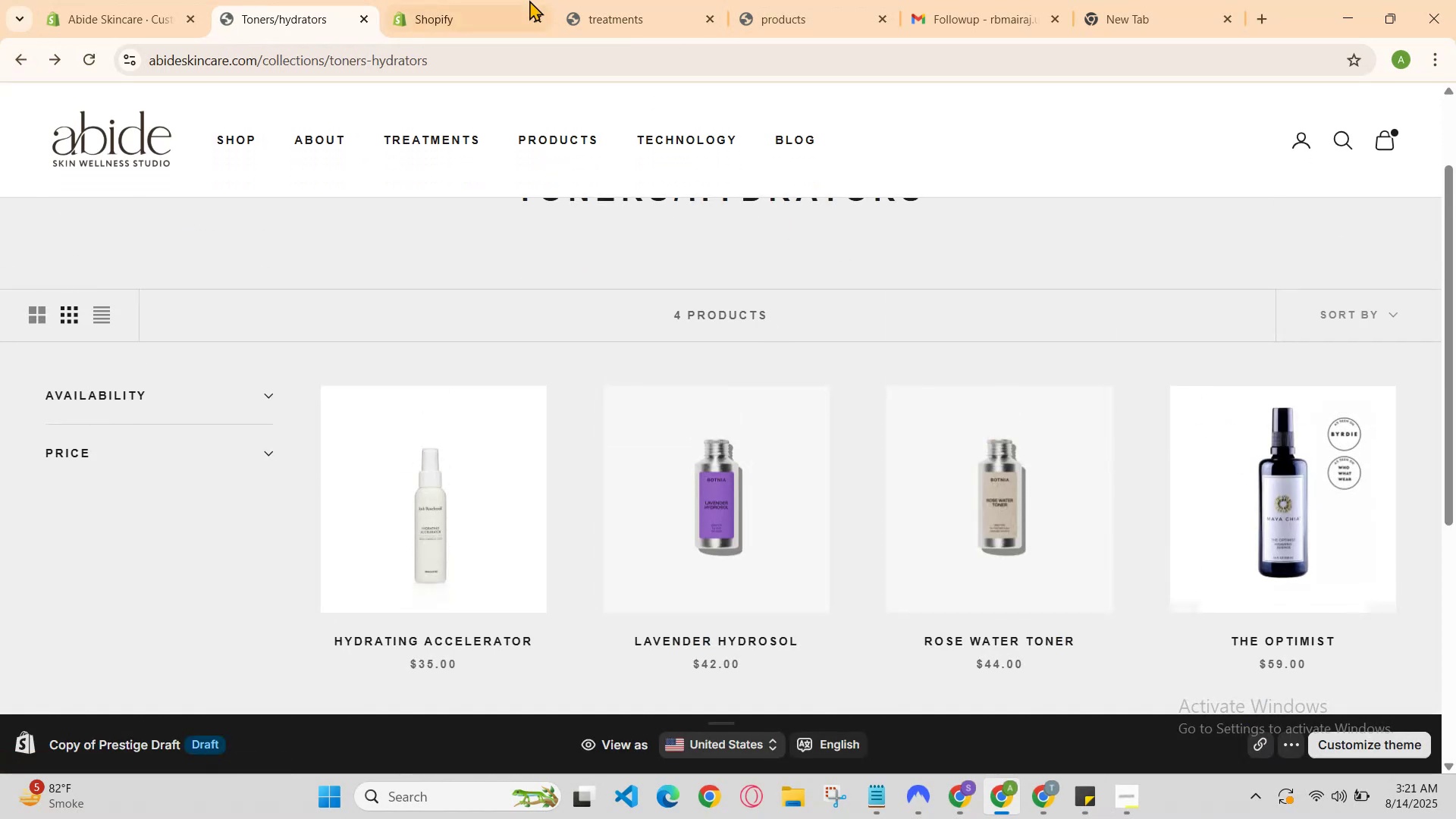 
left_click([529, 0])
 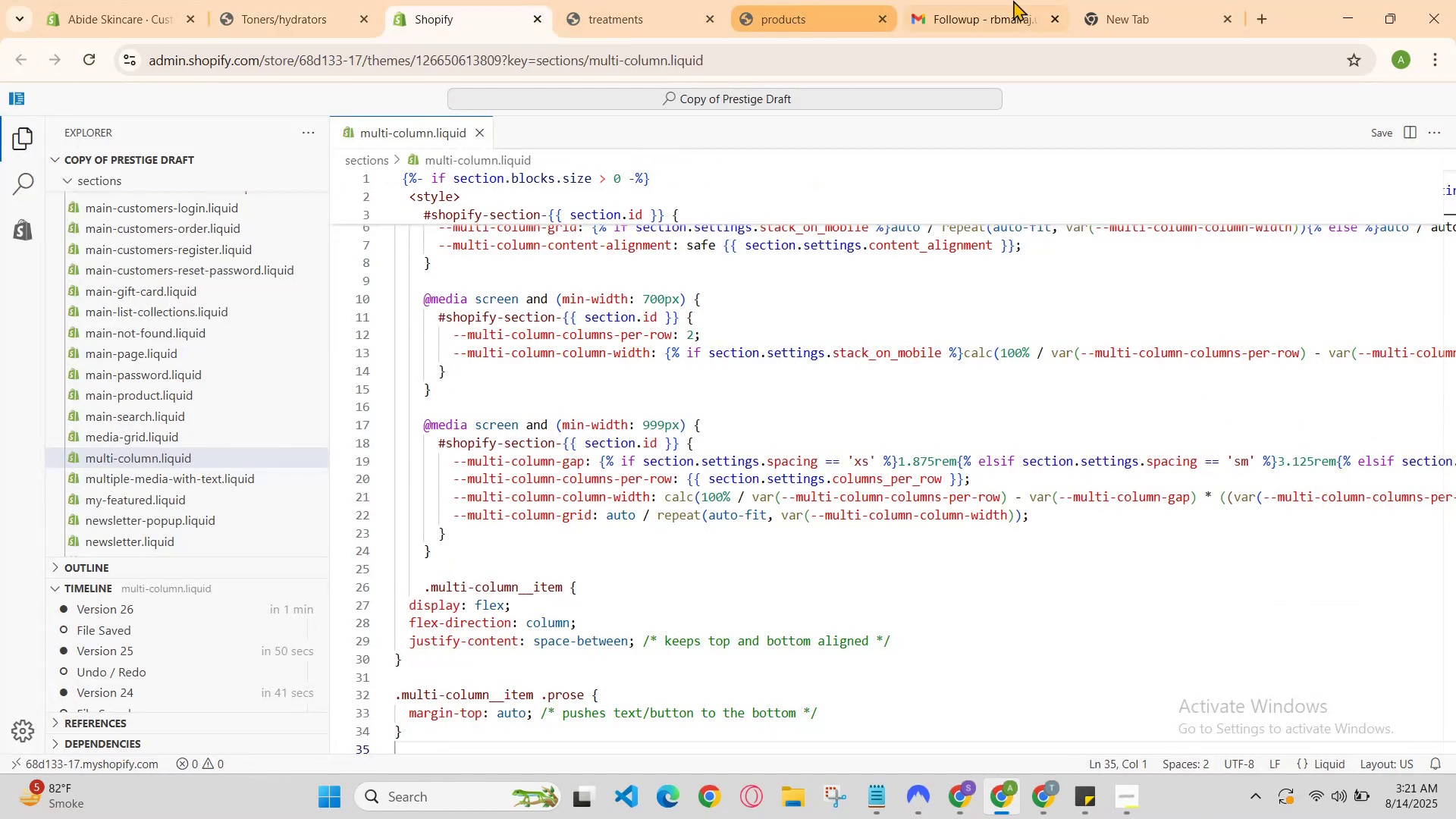 
left_click([1037, 0])
 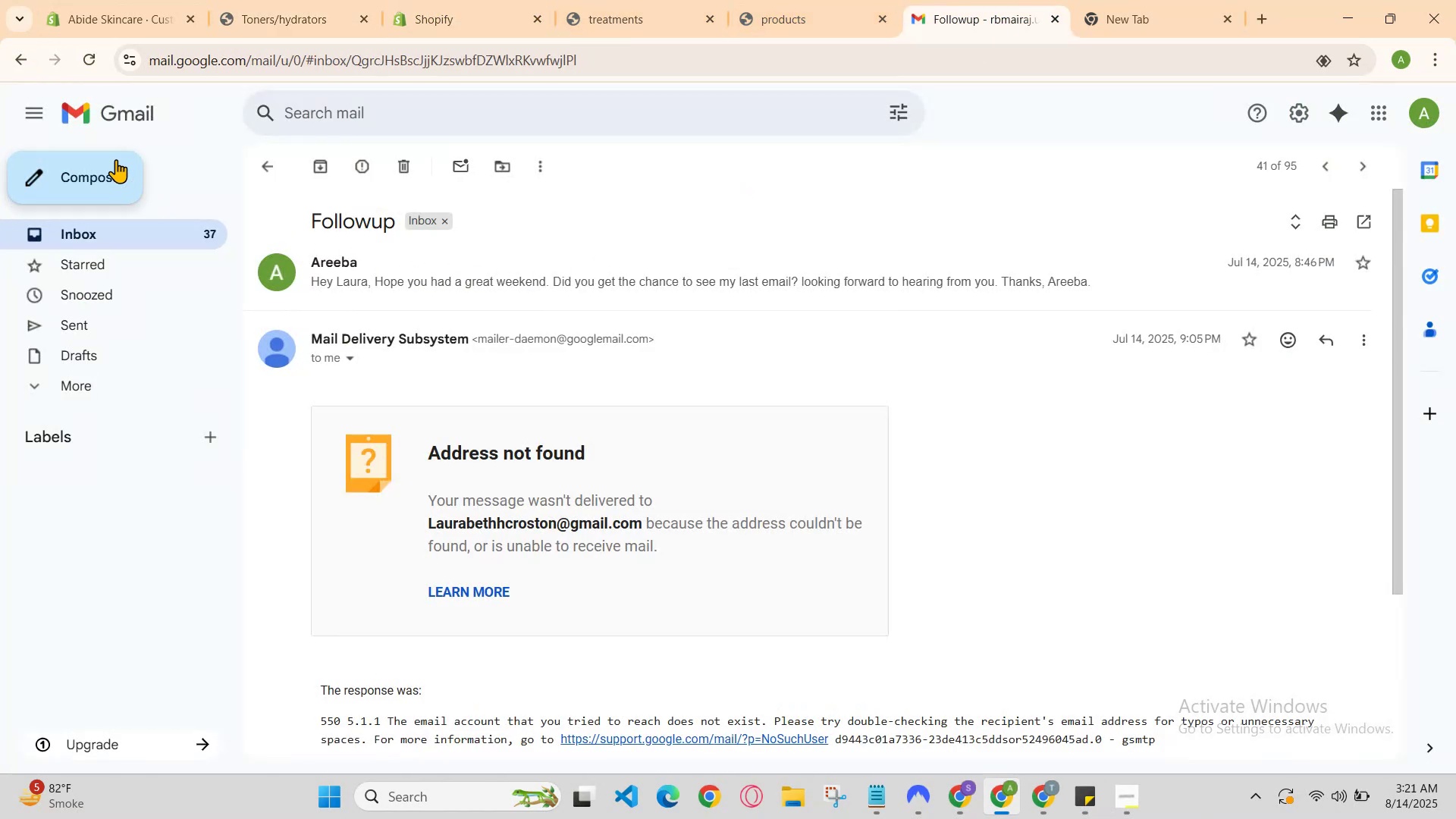 
left_click([80, 70])
 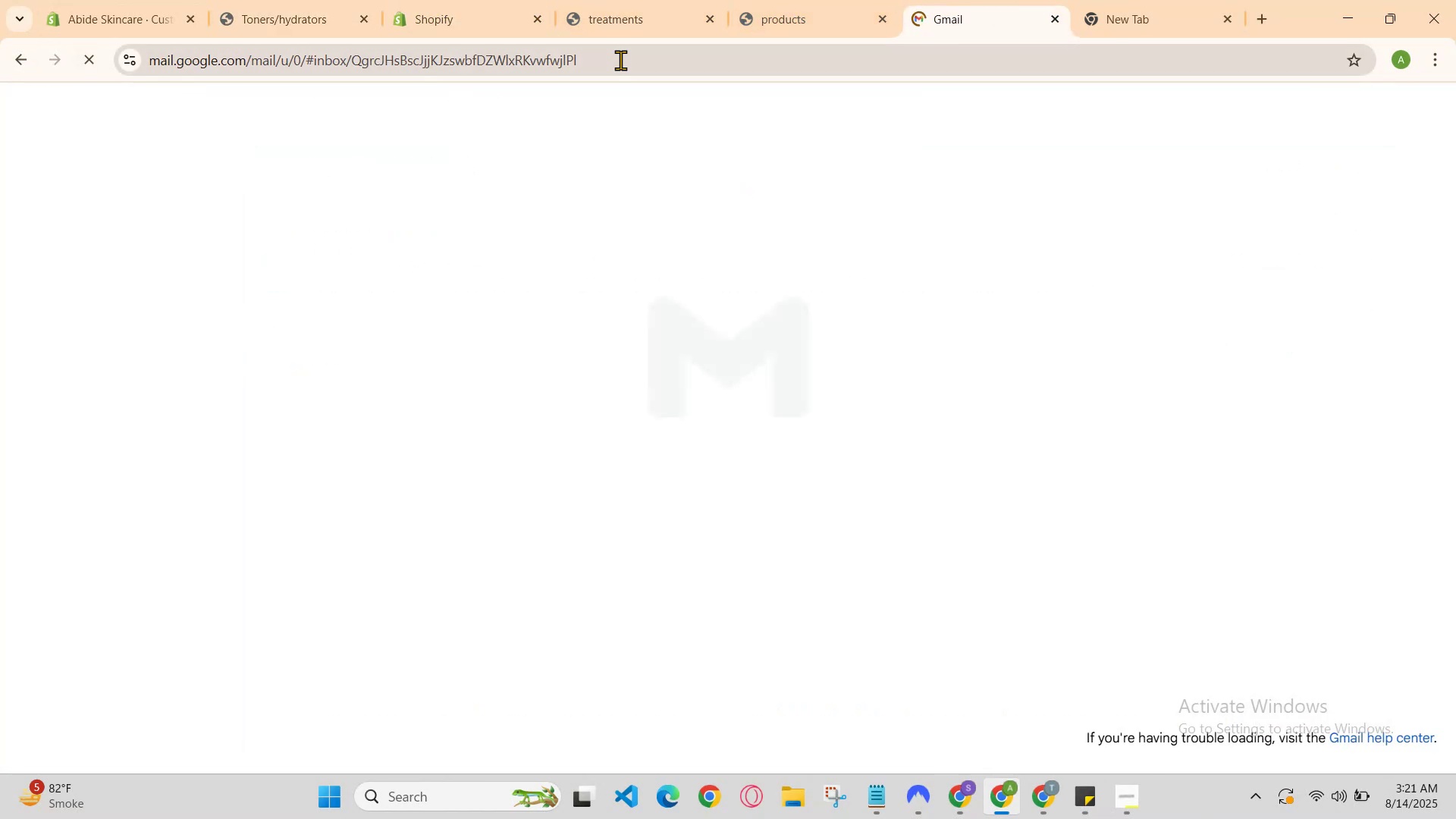 
left_click_drag(start_coordinate=[620, 60], to_coordinate=[234, 74])
 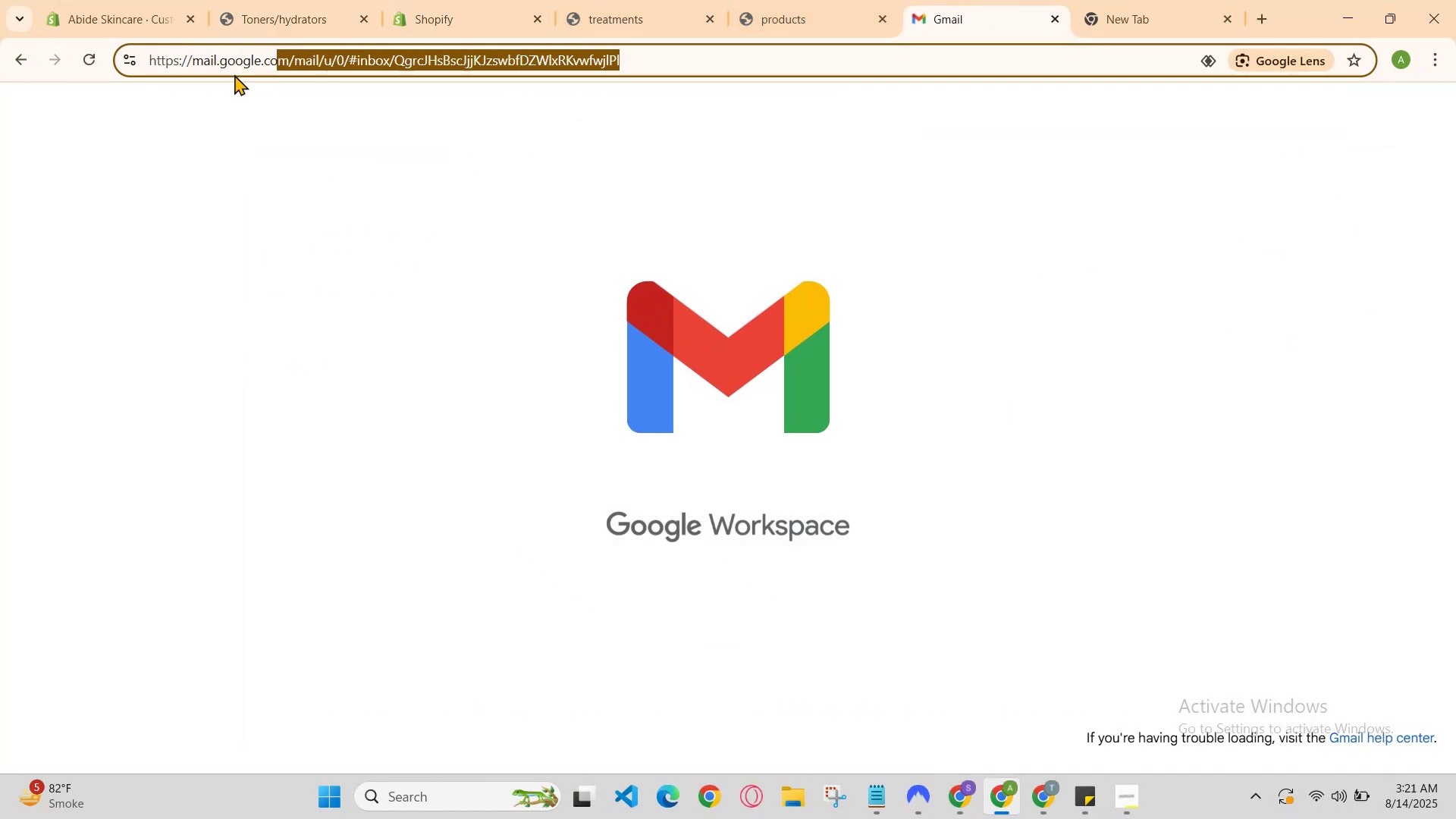 
key(Backspace)
 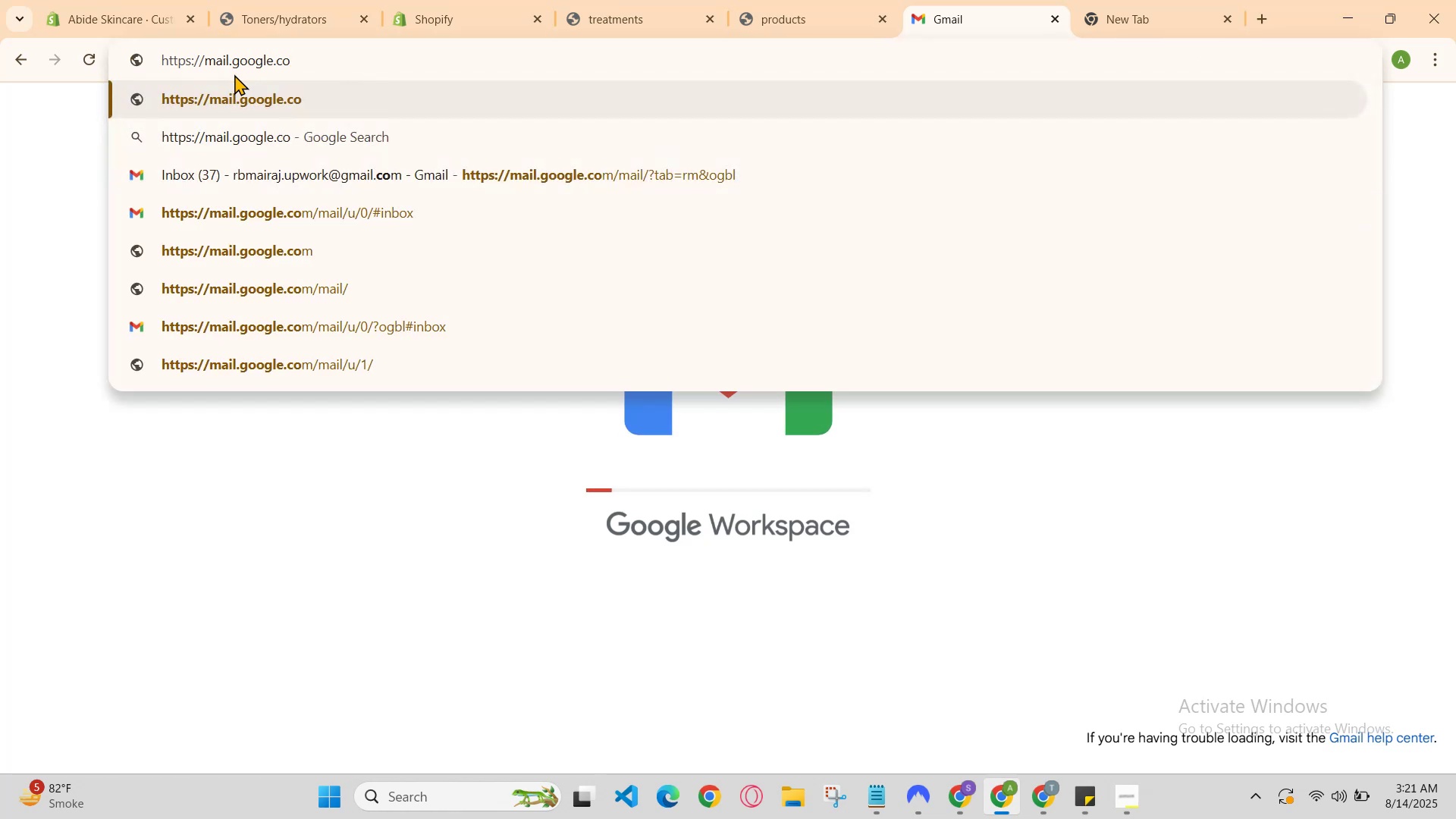 
key(M)
 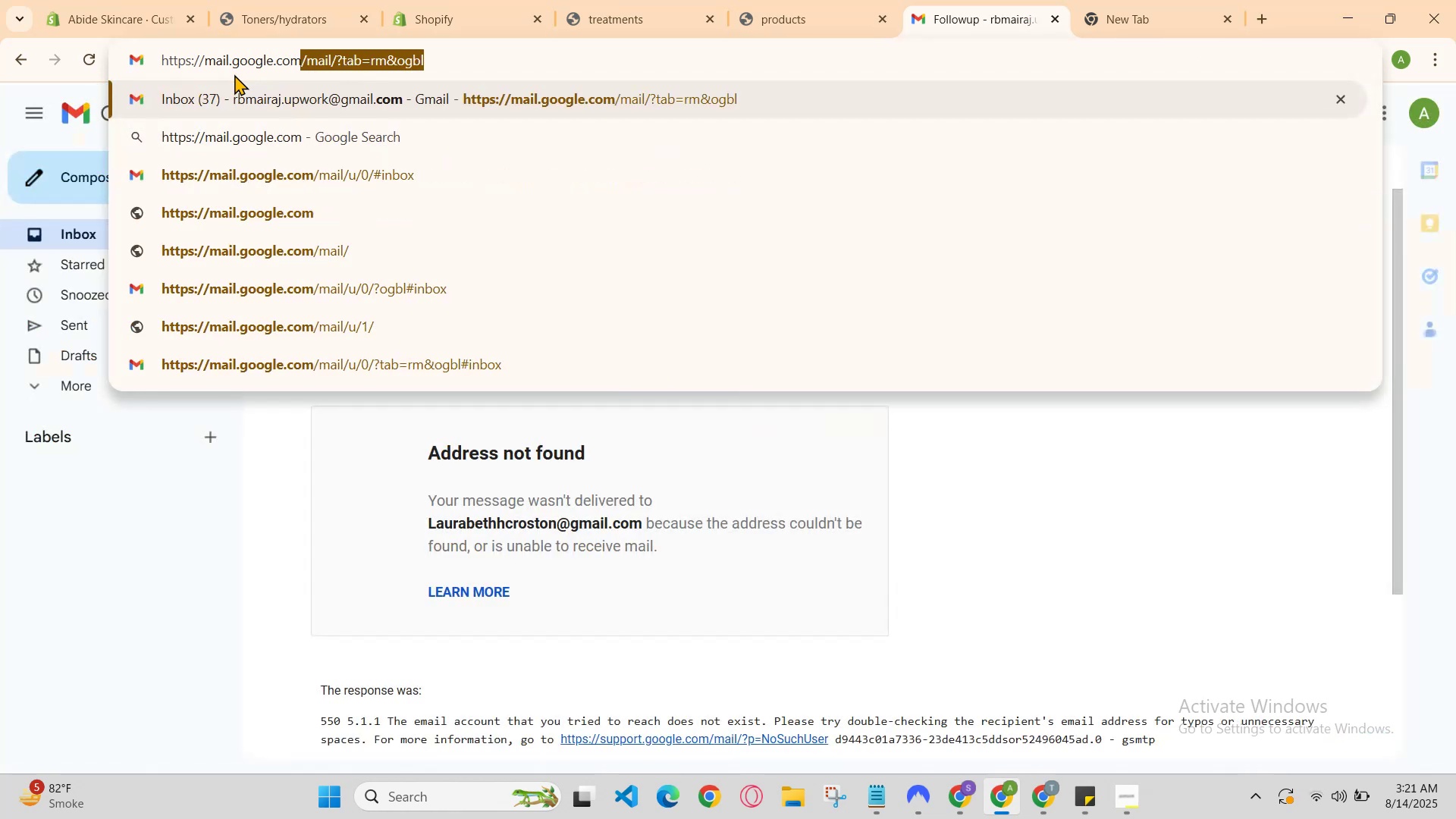 
key(Enter)
 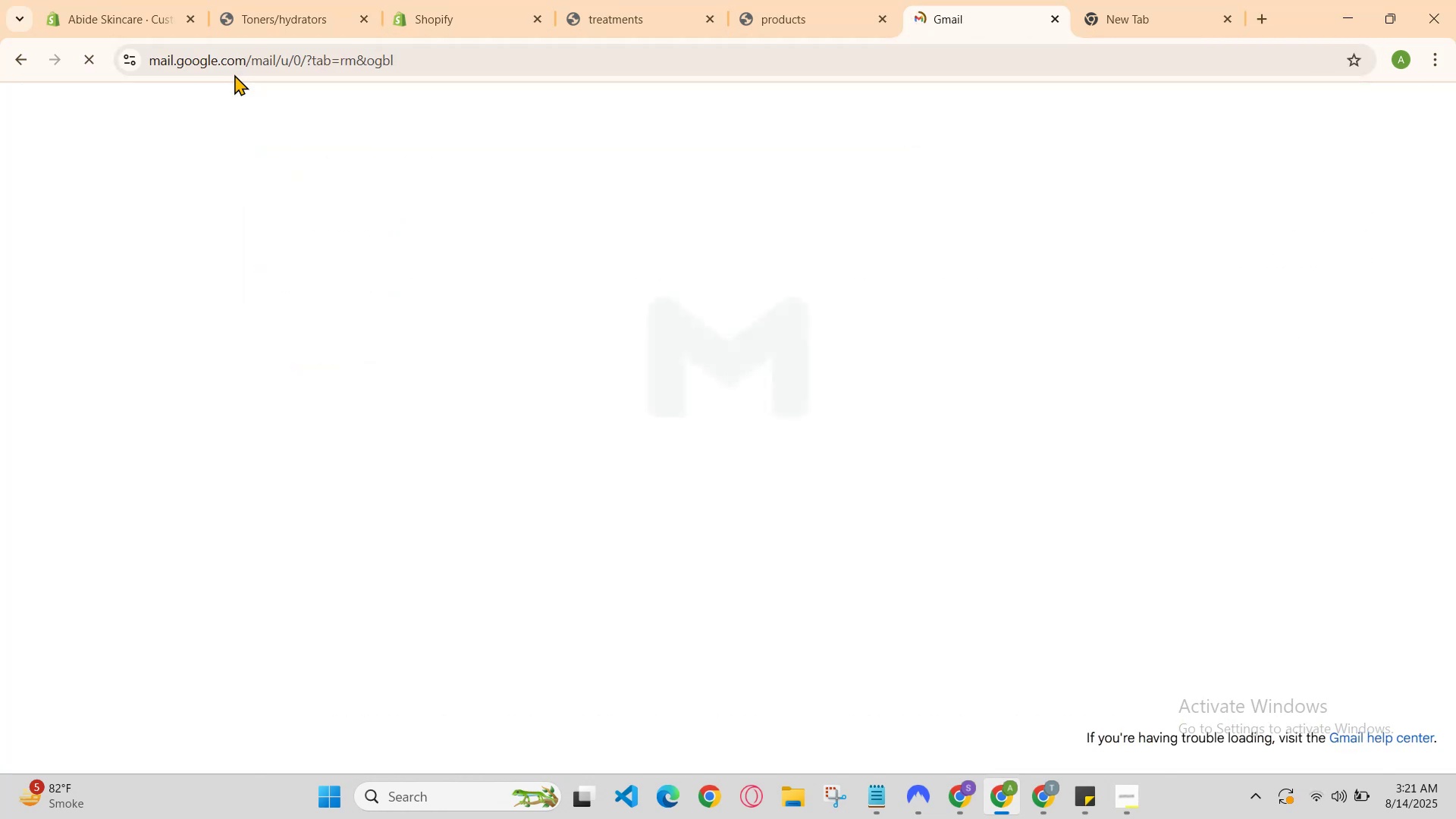 
scroll: coordinate [317, 171], scroll_direction: down, amount: 2.0
 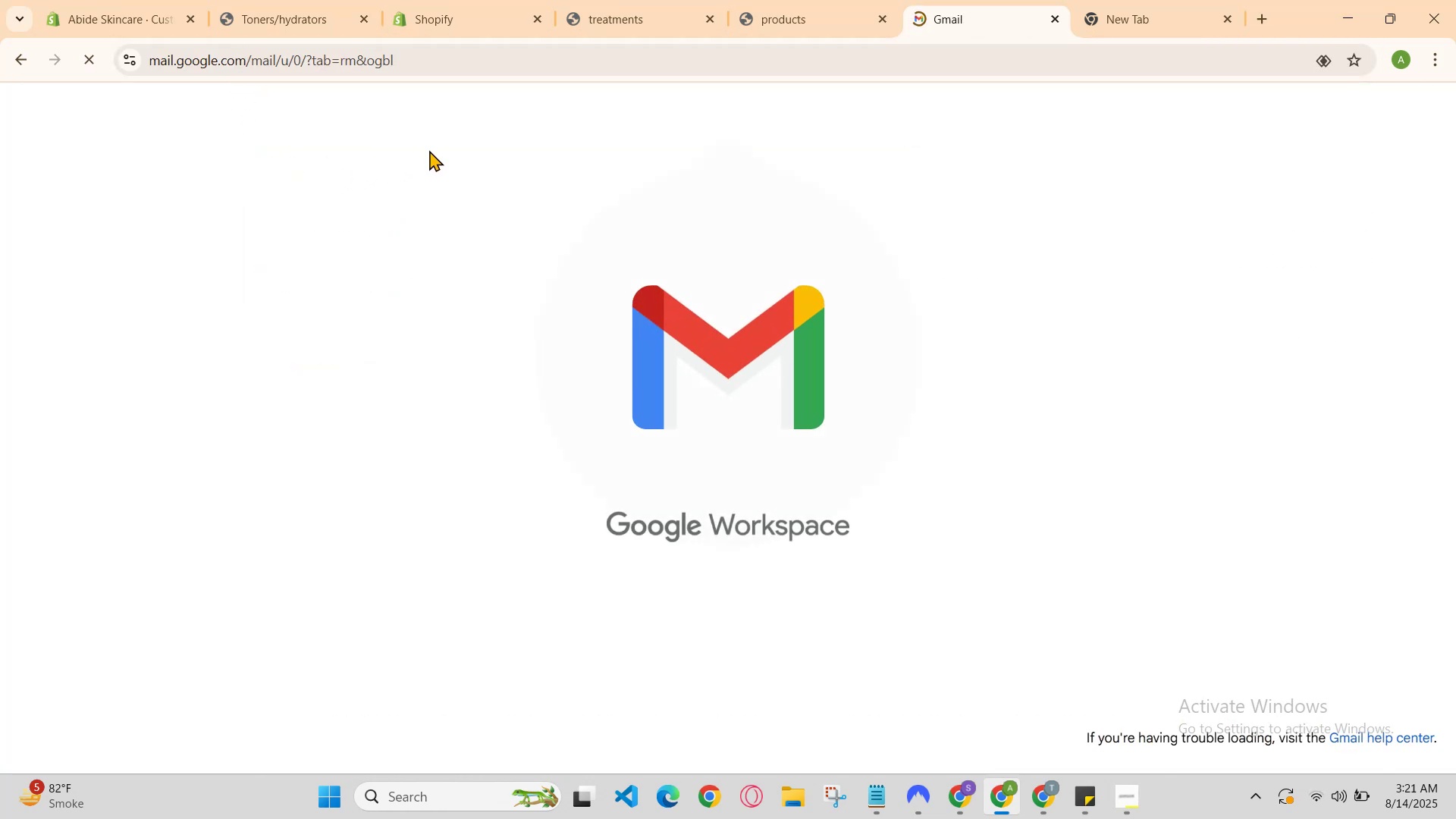 
scroll: coordinate [434, 149], scroll_direction: up, amount: 2.0
 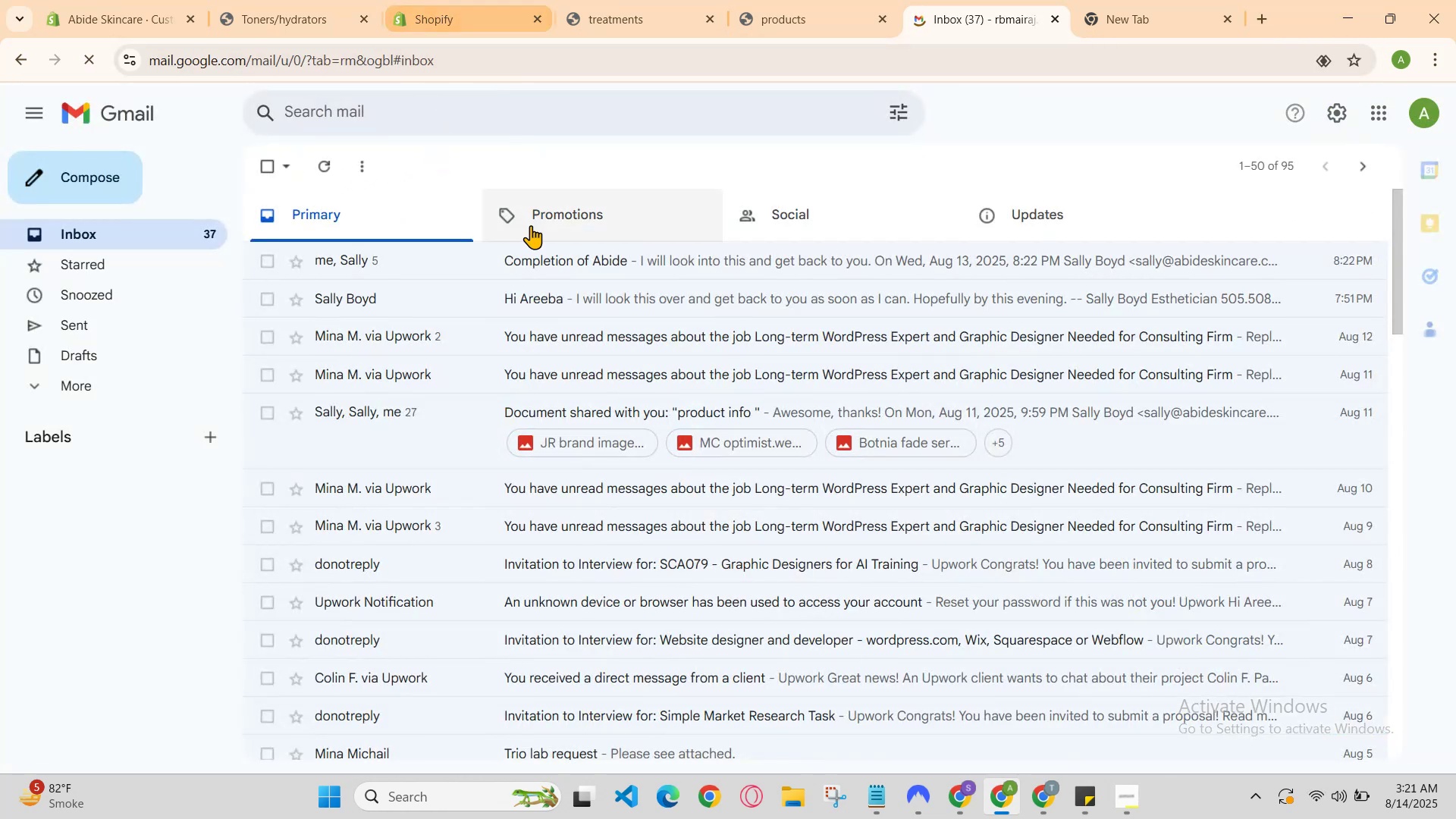 
scroll: coordinate [504, 283], scroll_direction: none, amount: 0.0
 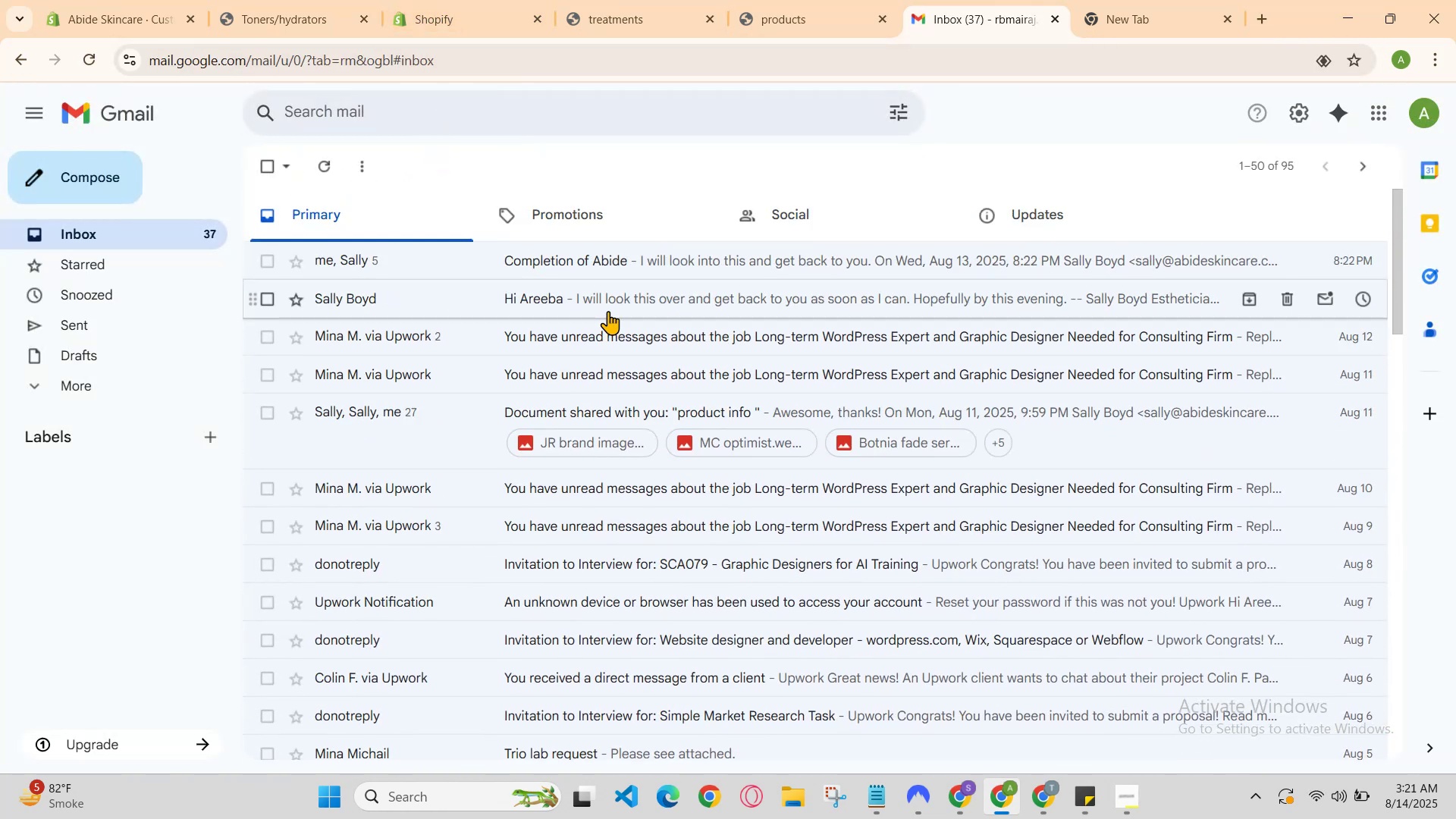 
left_click([608, 303])
 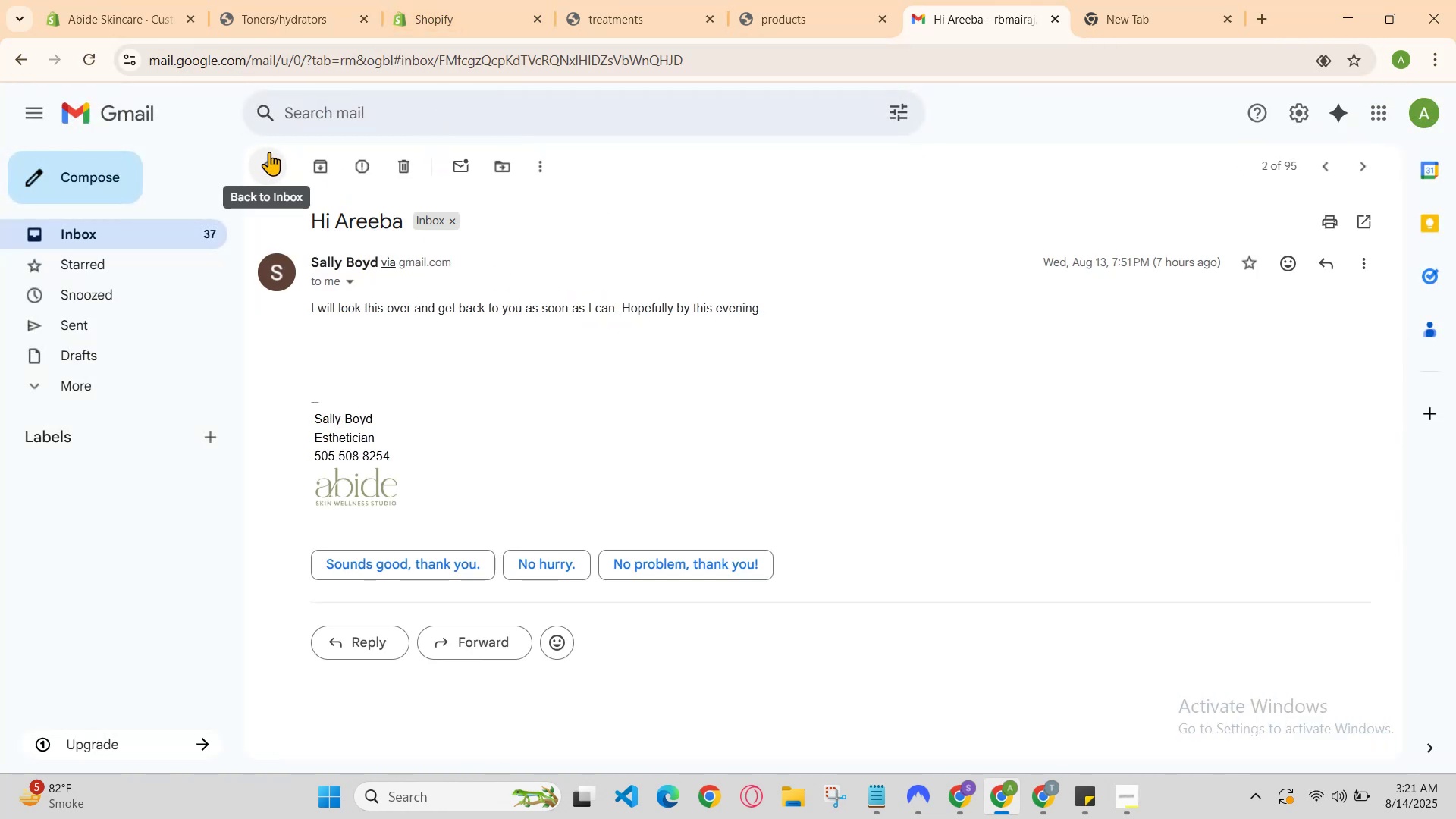 
left_click([269, 156])
 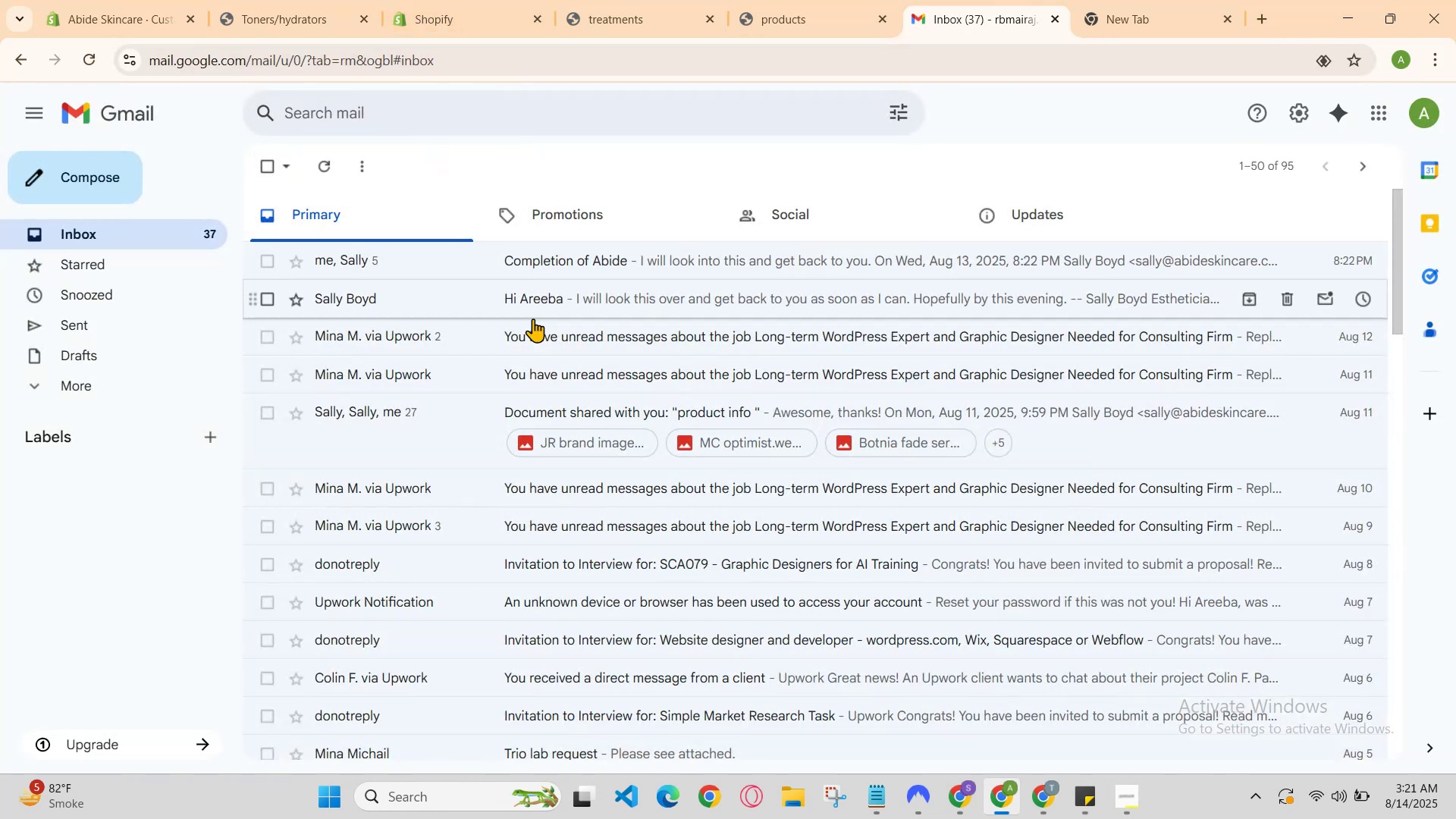 
left_click([560, 336])
 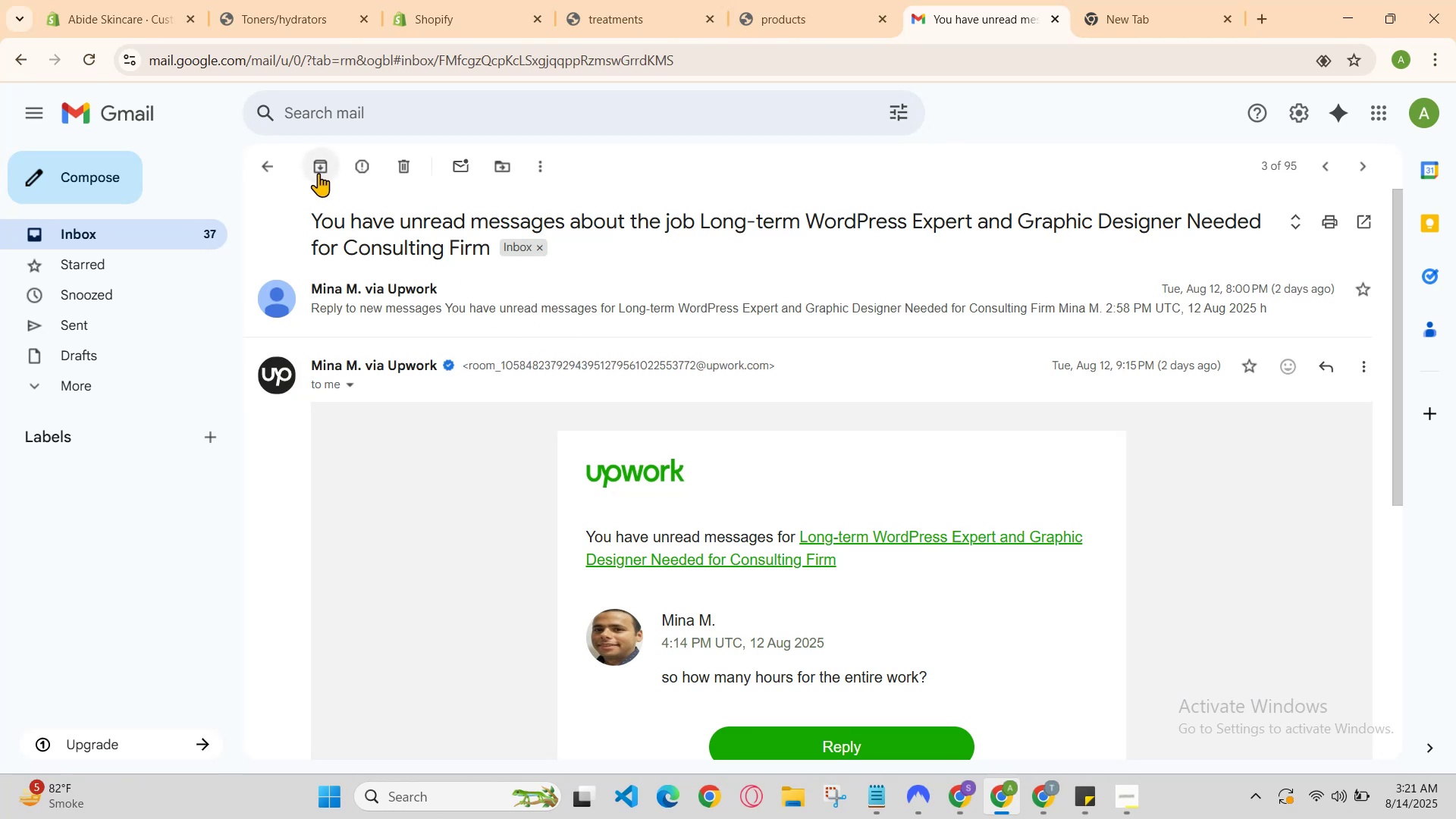 
left_click([268, 157])
 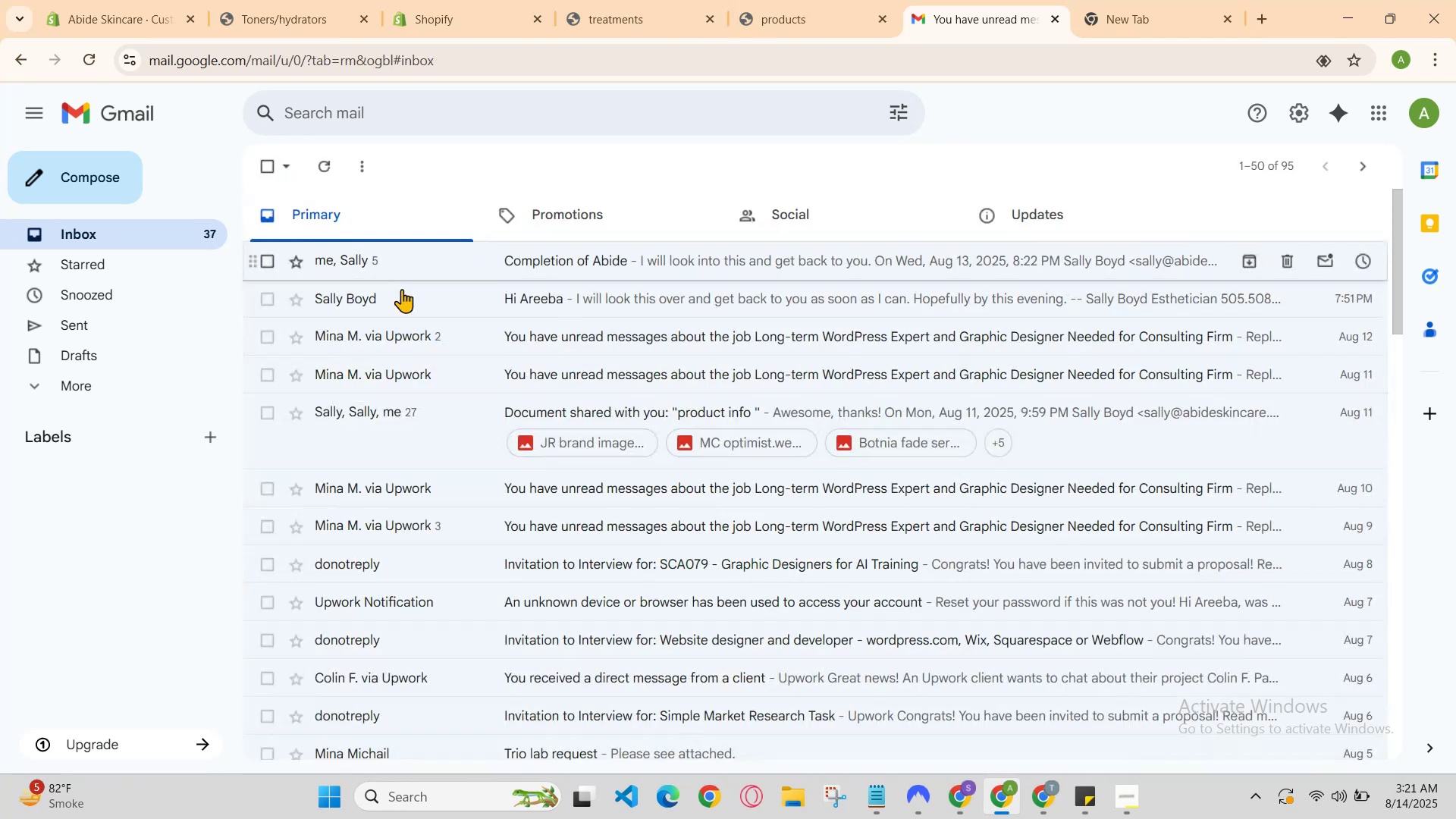 
scroll: coordinate [508, 375], scroll_direction: down, amount: 1.0
 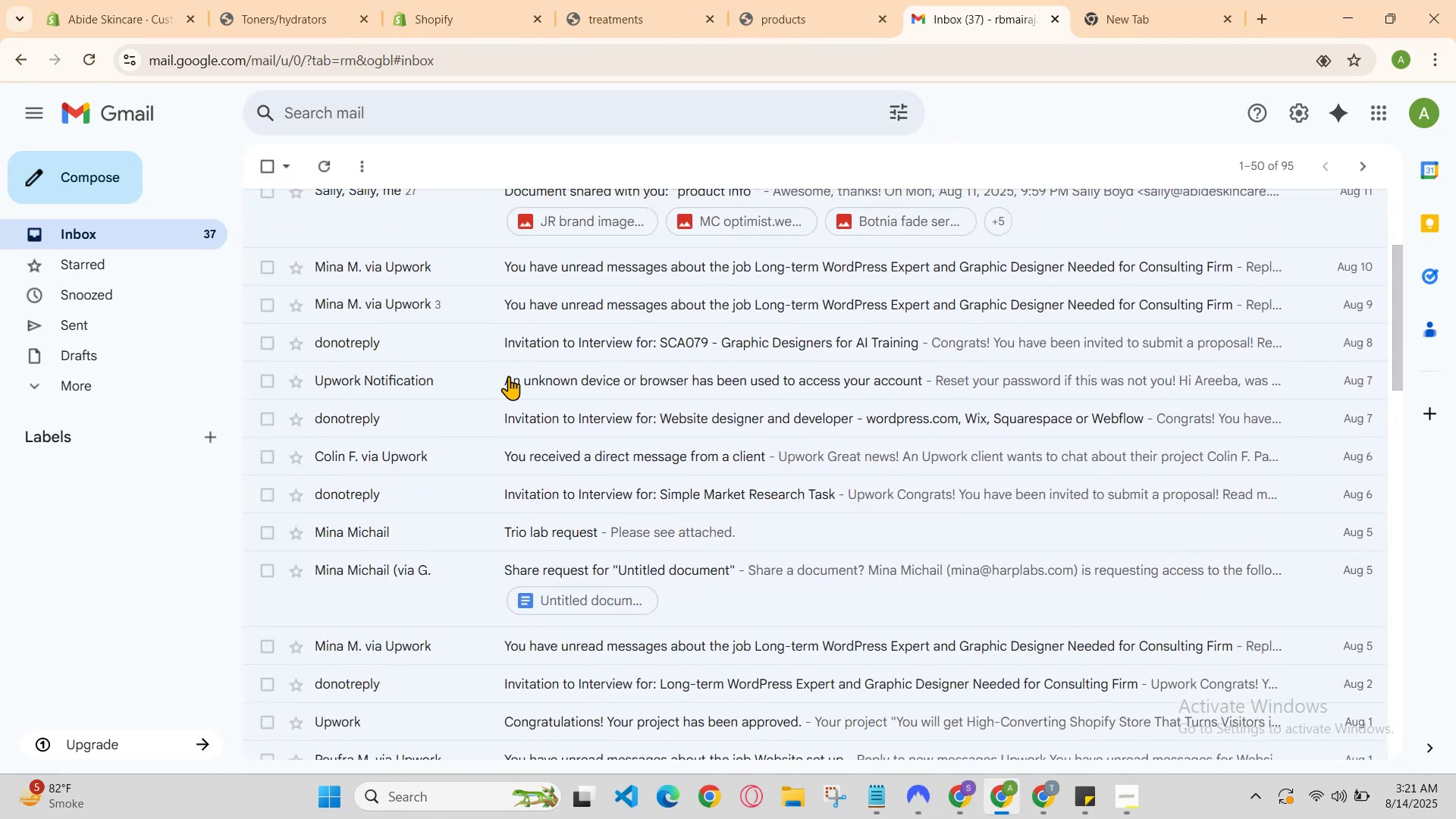 
scroll: coordinate [509, 376], scroll_direction: up, amount: 1.0
 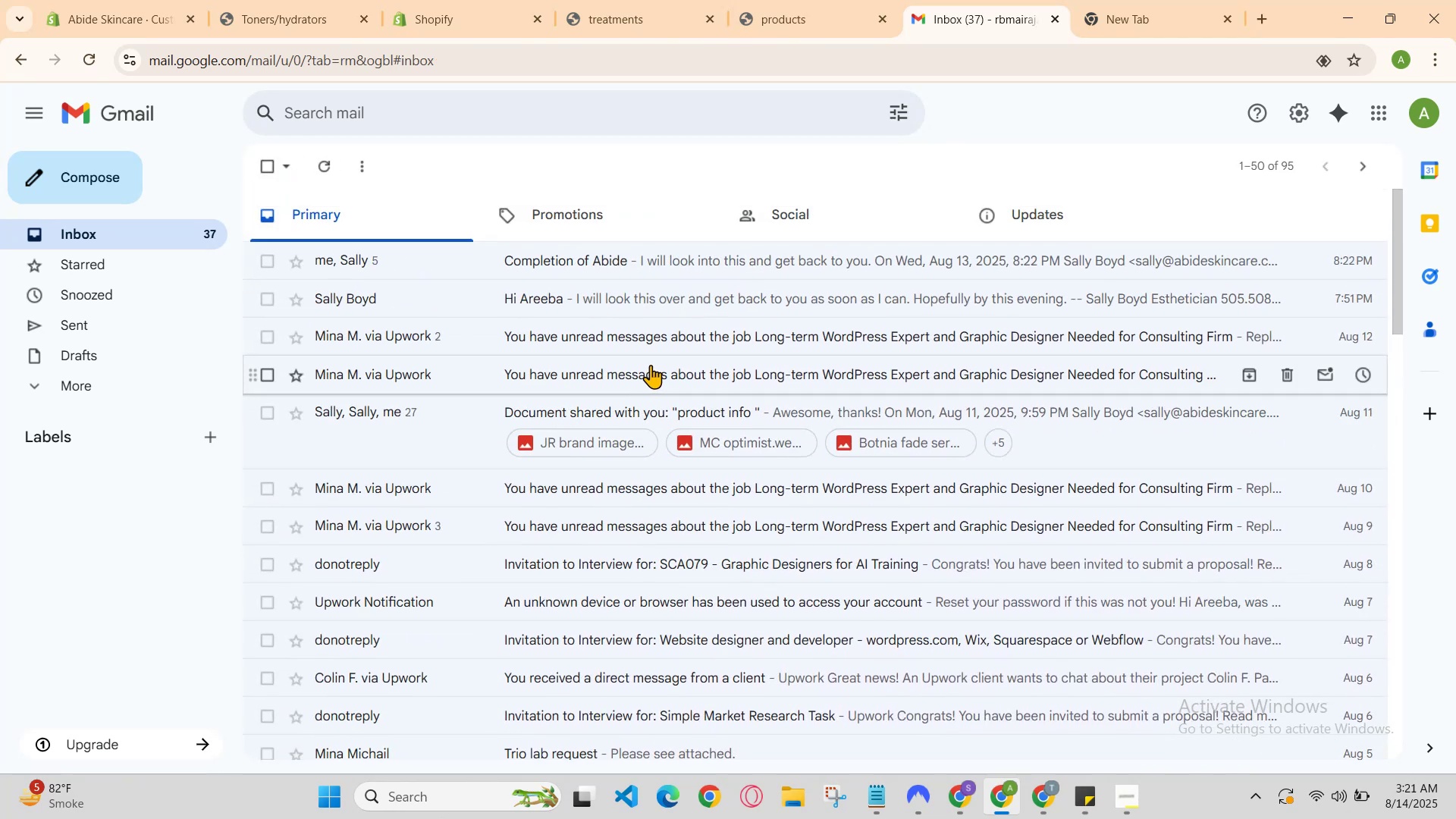 
left_click([648, 276])
 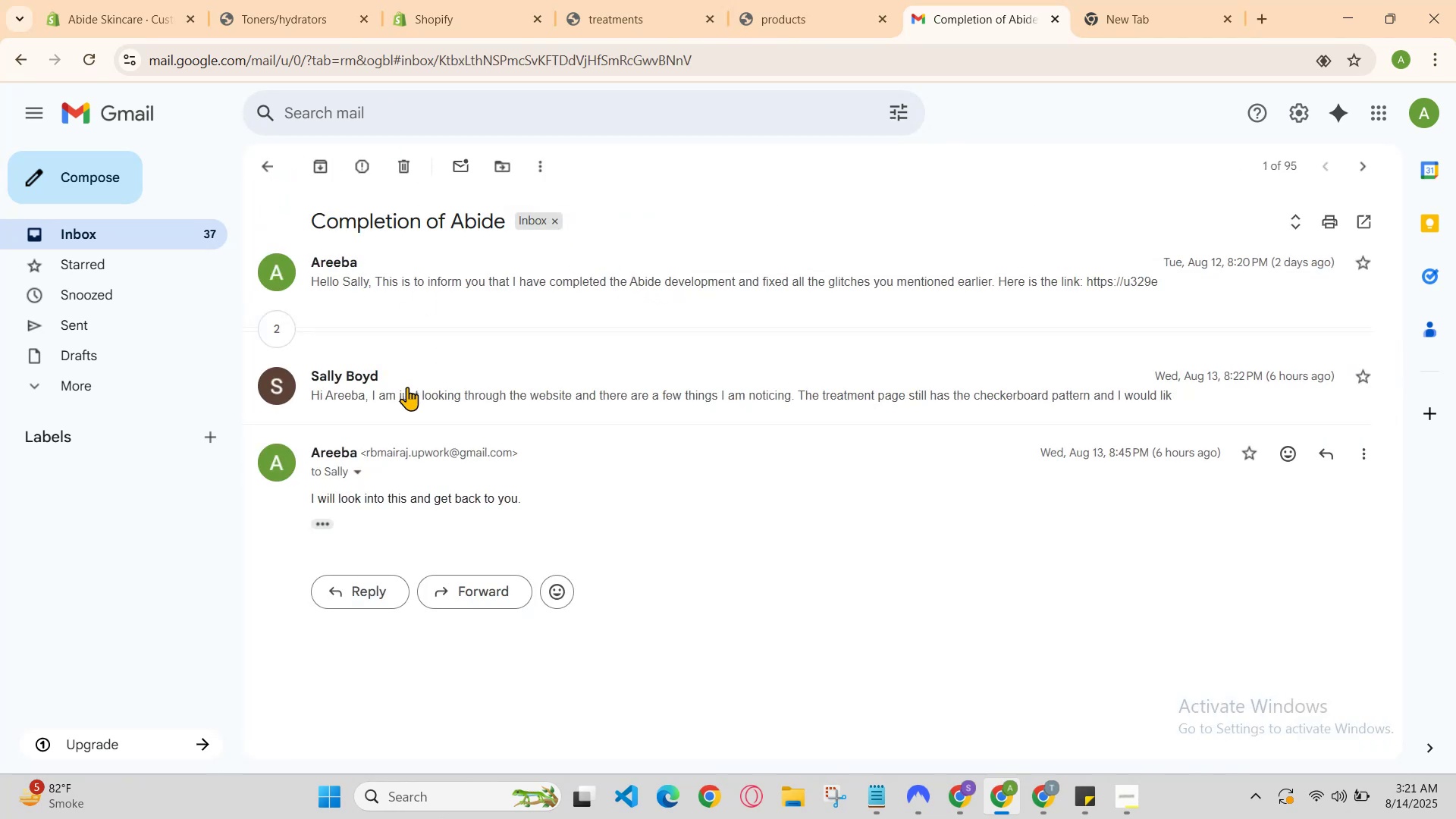 
left_click([408, 388])
 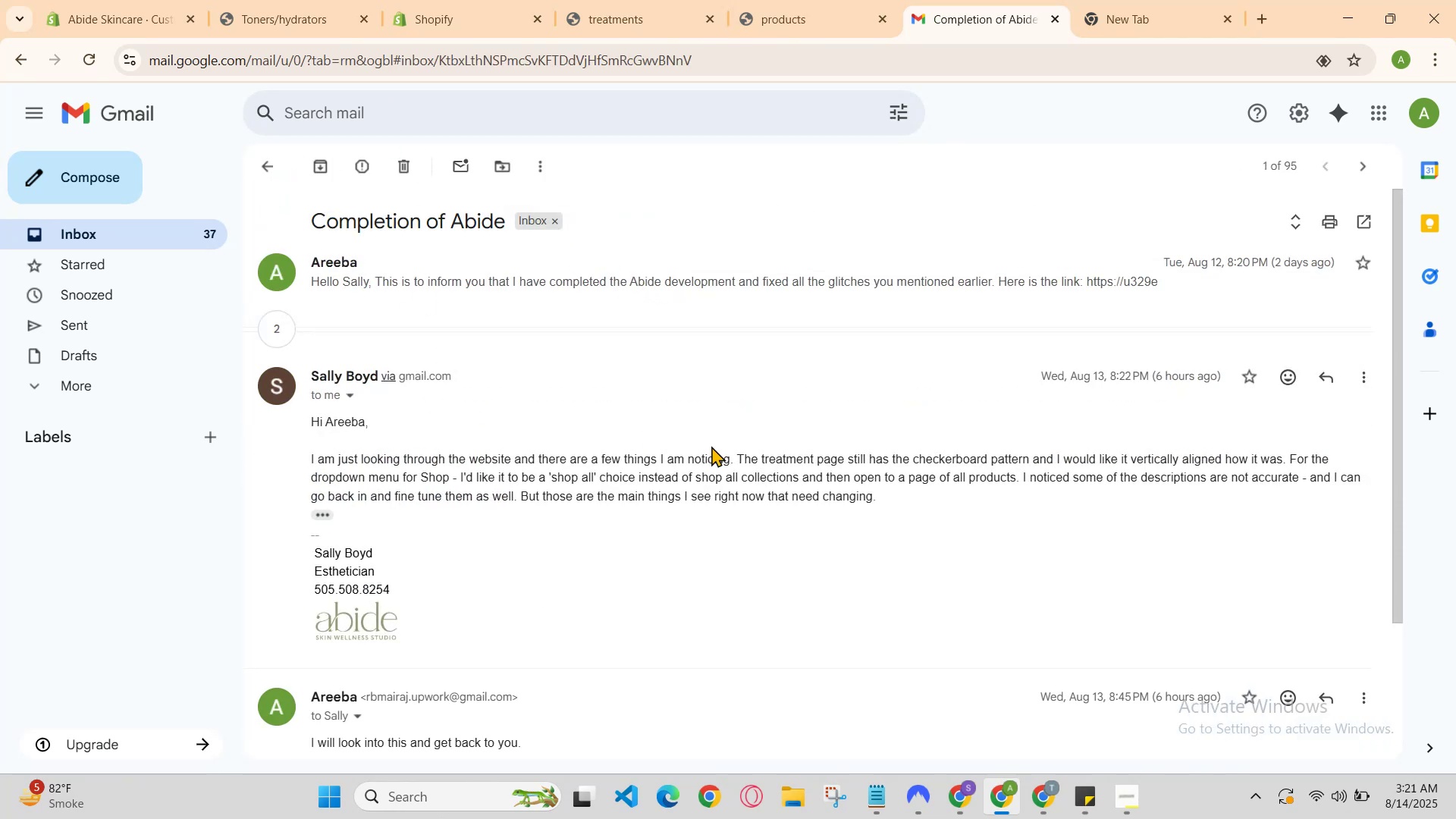 
scroll: coordinate [752, 469], scroll_direction: none, amount: 0.0
 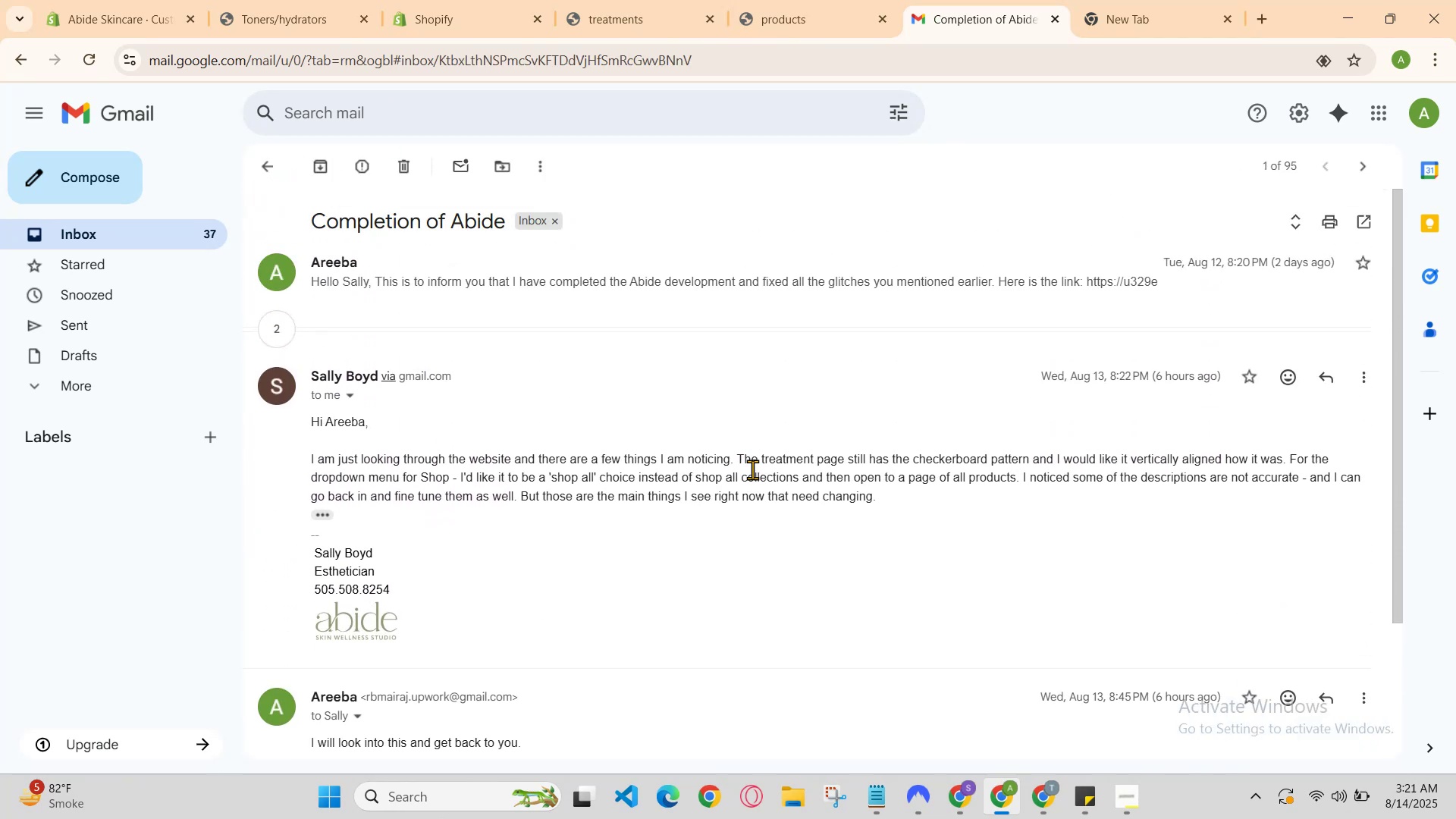 
scroll: coordinate [752, 469], scroll_direction: down, amount: 1.0
 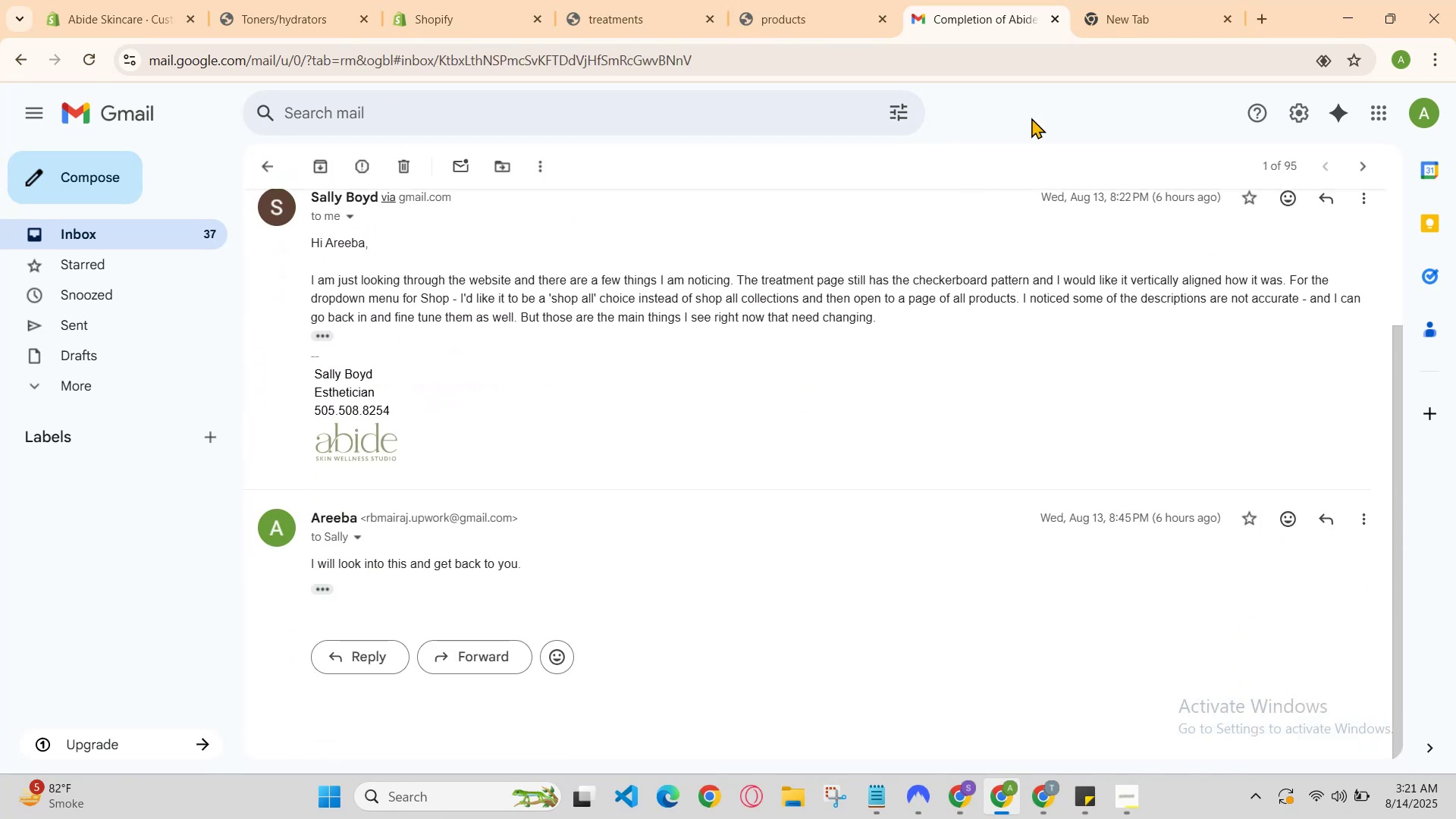 
left_click([1059, 20])
 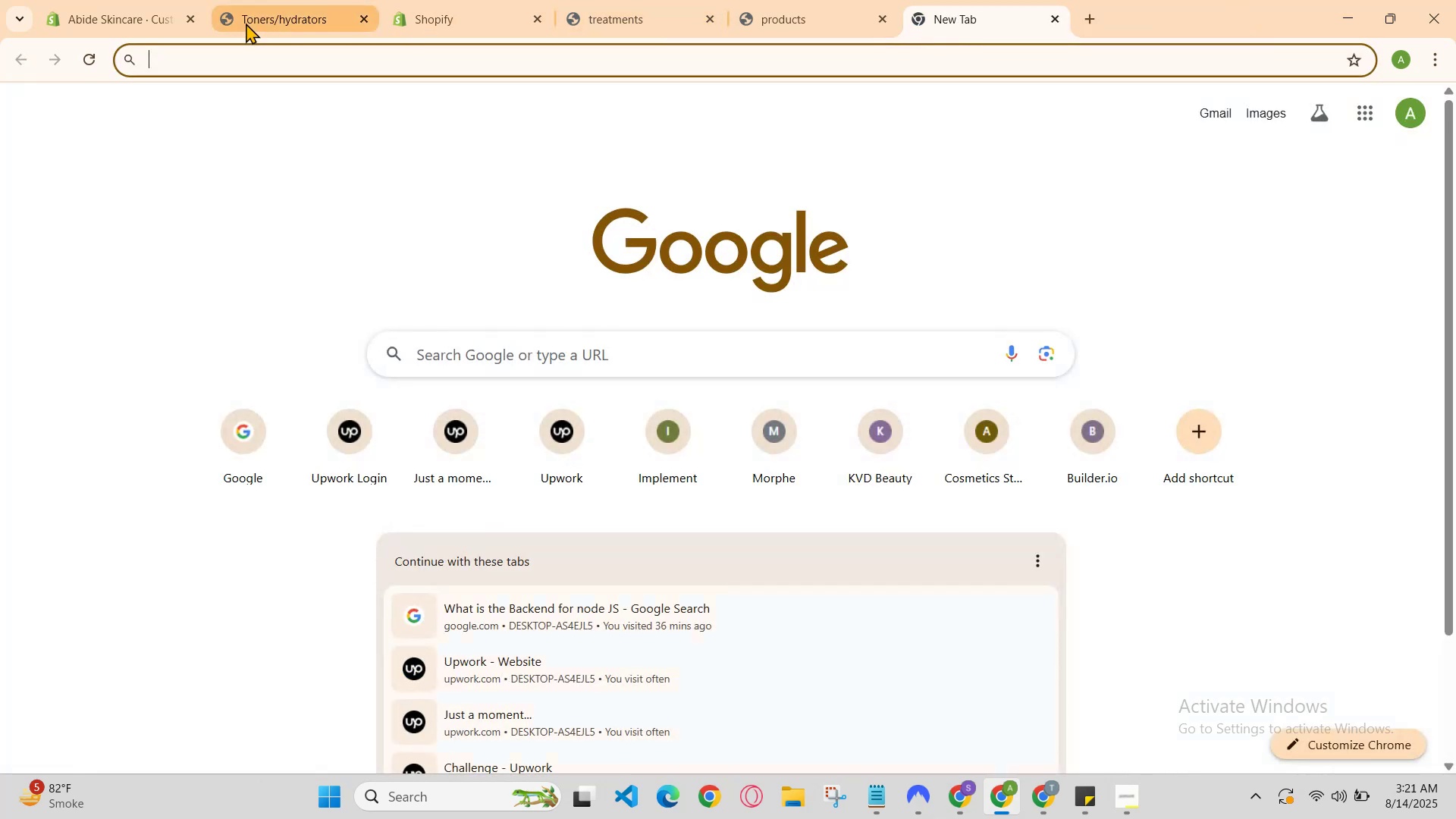 
left_click([278, 0])
 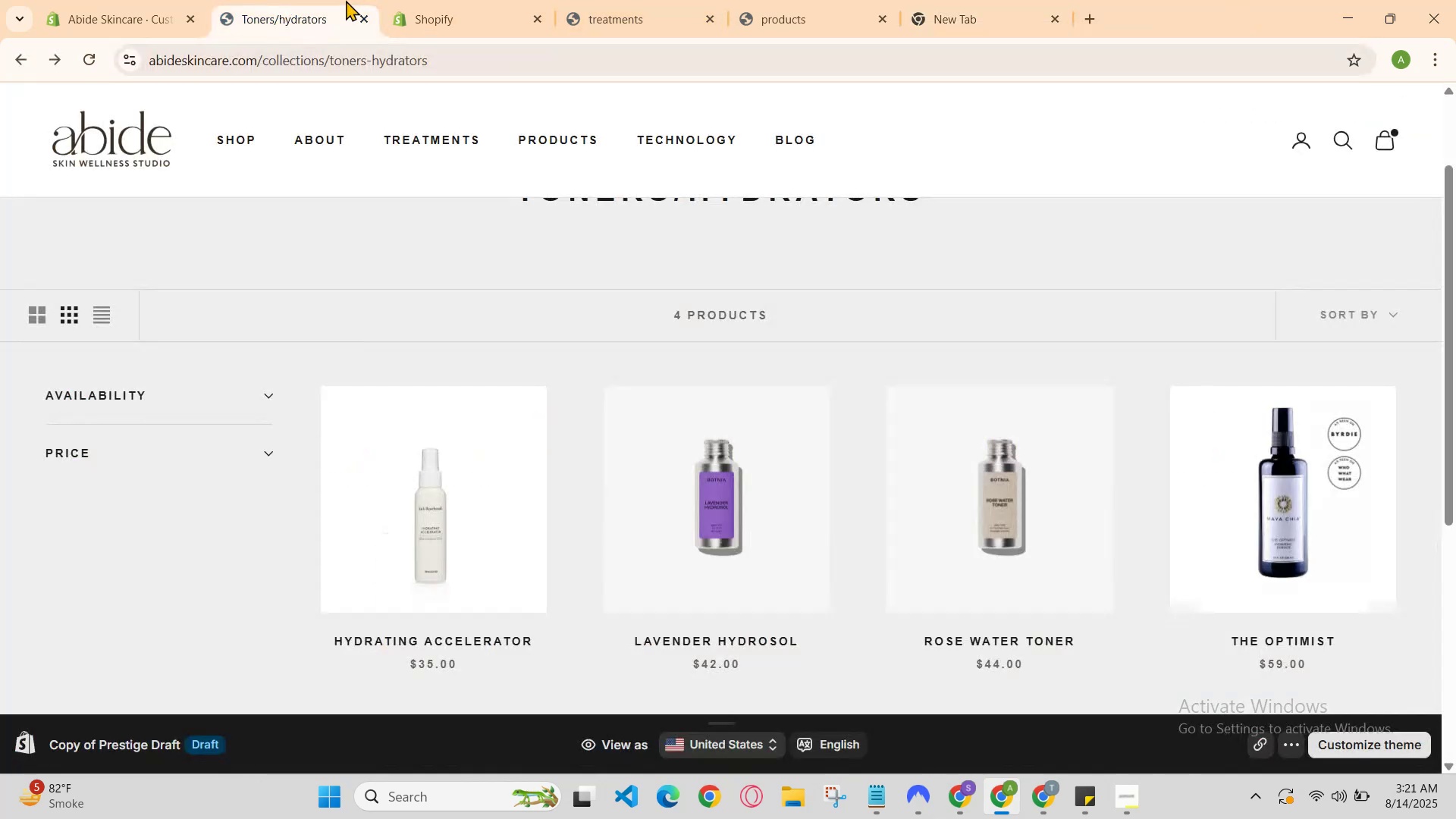 
left_click([361, 0])
 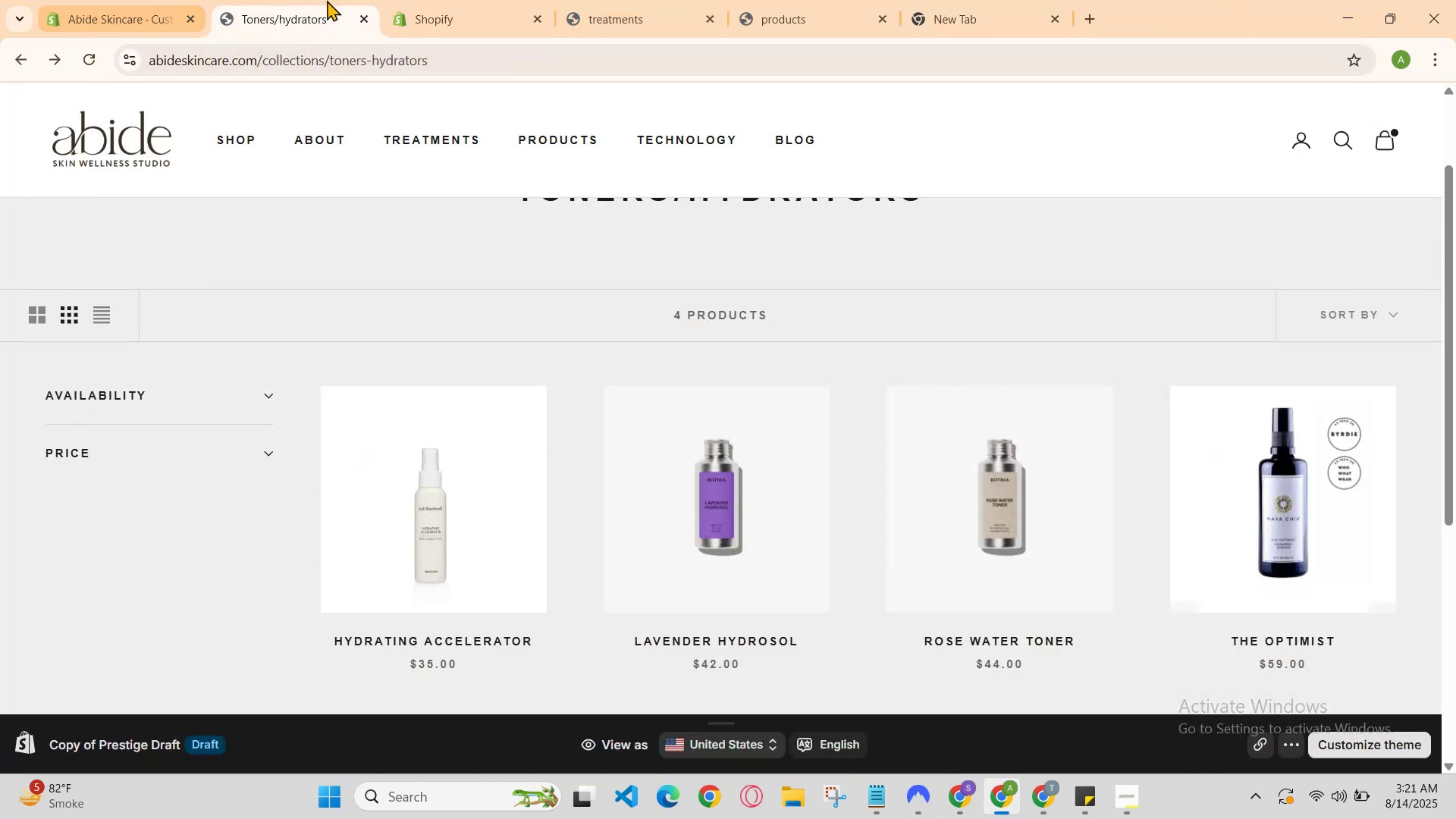 
scroll: coordinate [927, 456], scroll_direction: down, amount: 1.0
 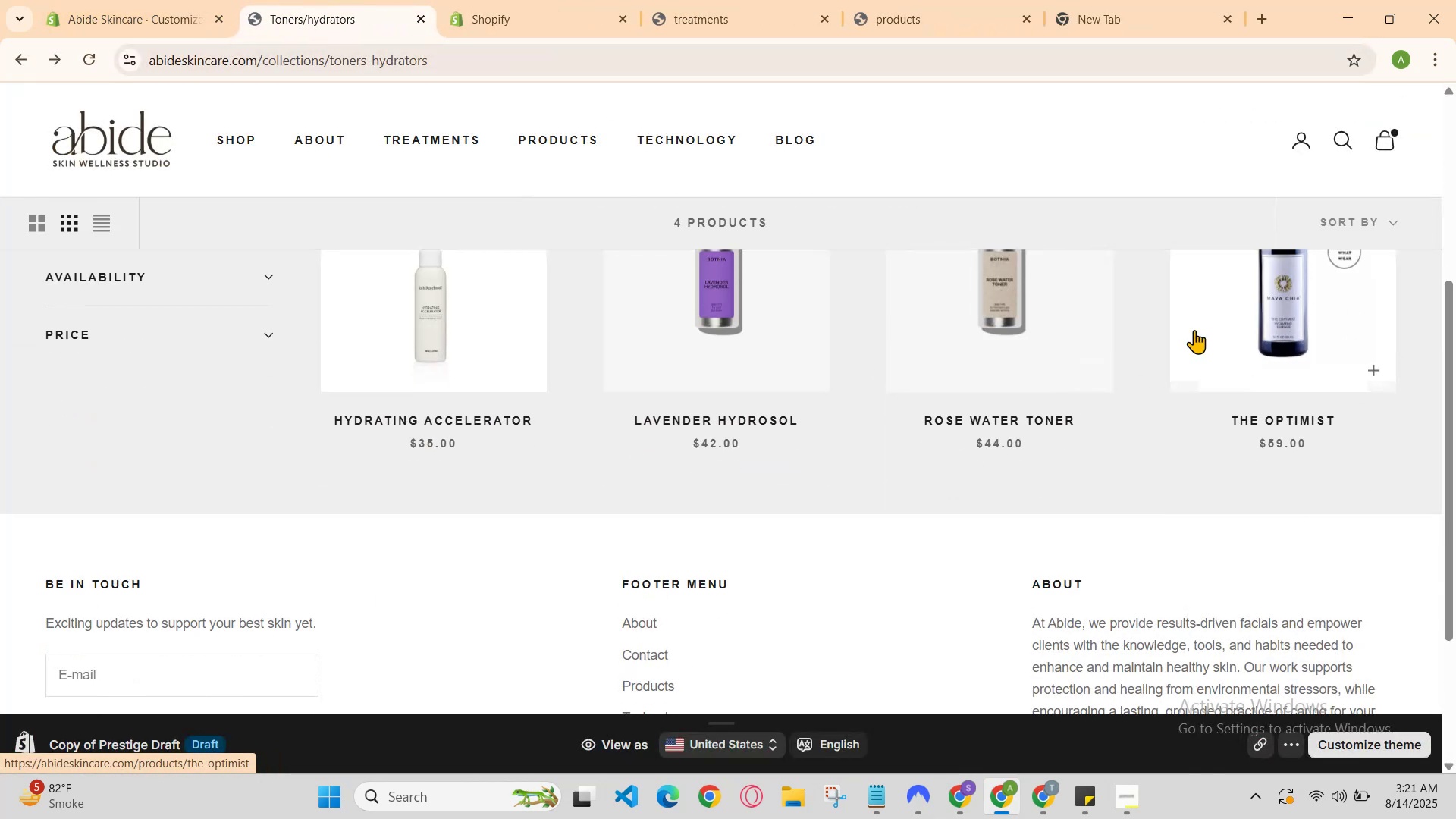 
left_click([1243, 318])
 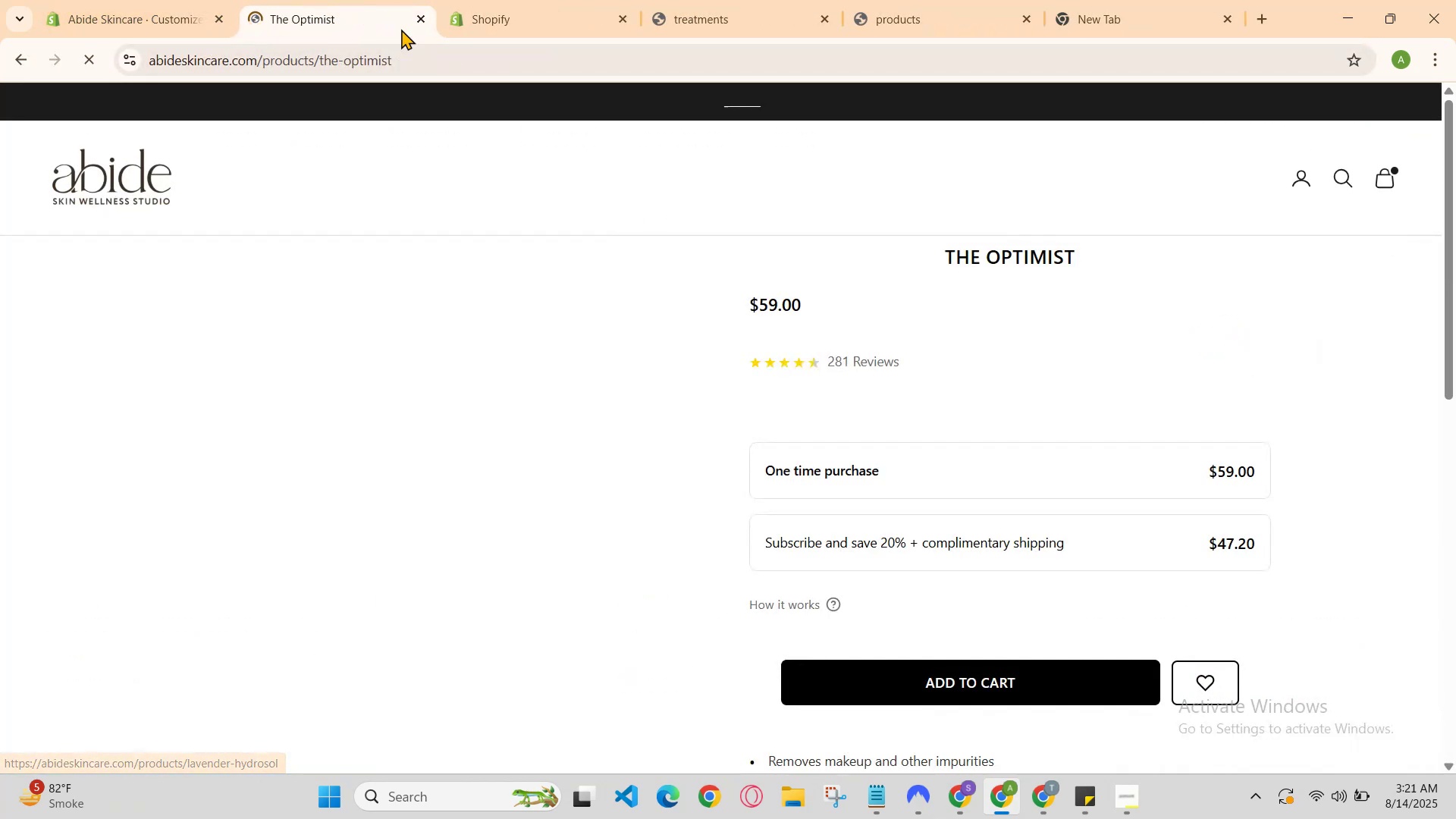 
scroll: coordinate [821, 513], scroll_direction: none, amount: 0.0
 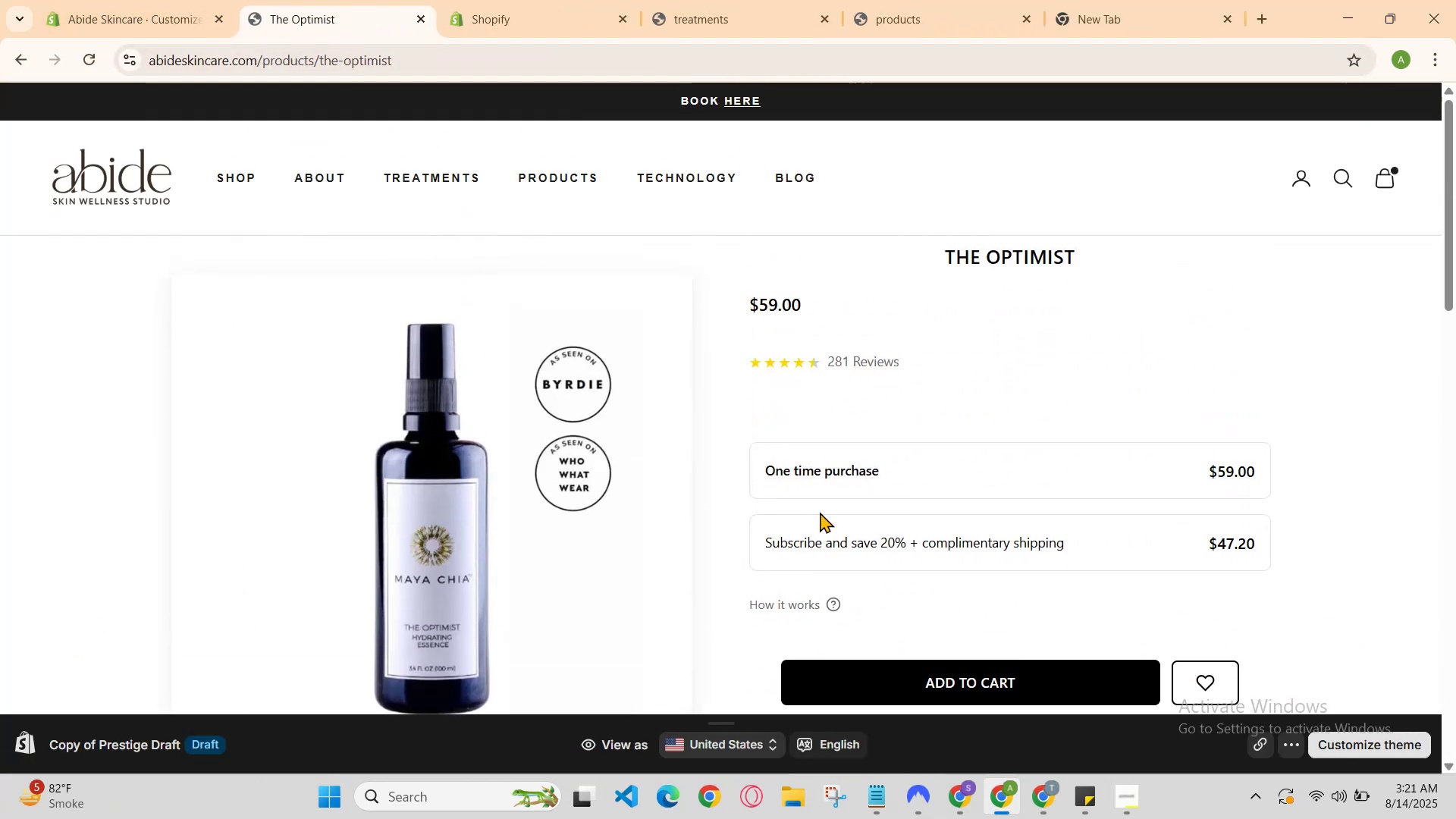 
scroll: coordinate [791, 499], scroll_direction: down, amount: 4.0
 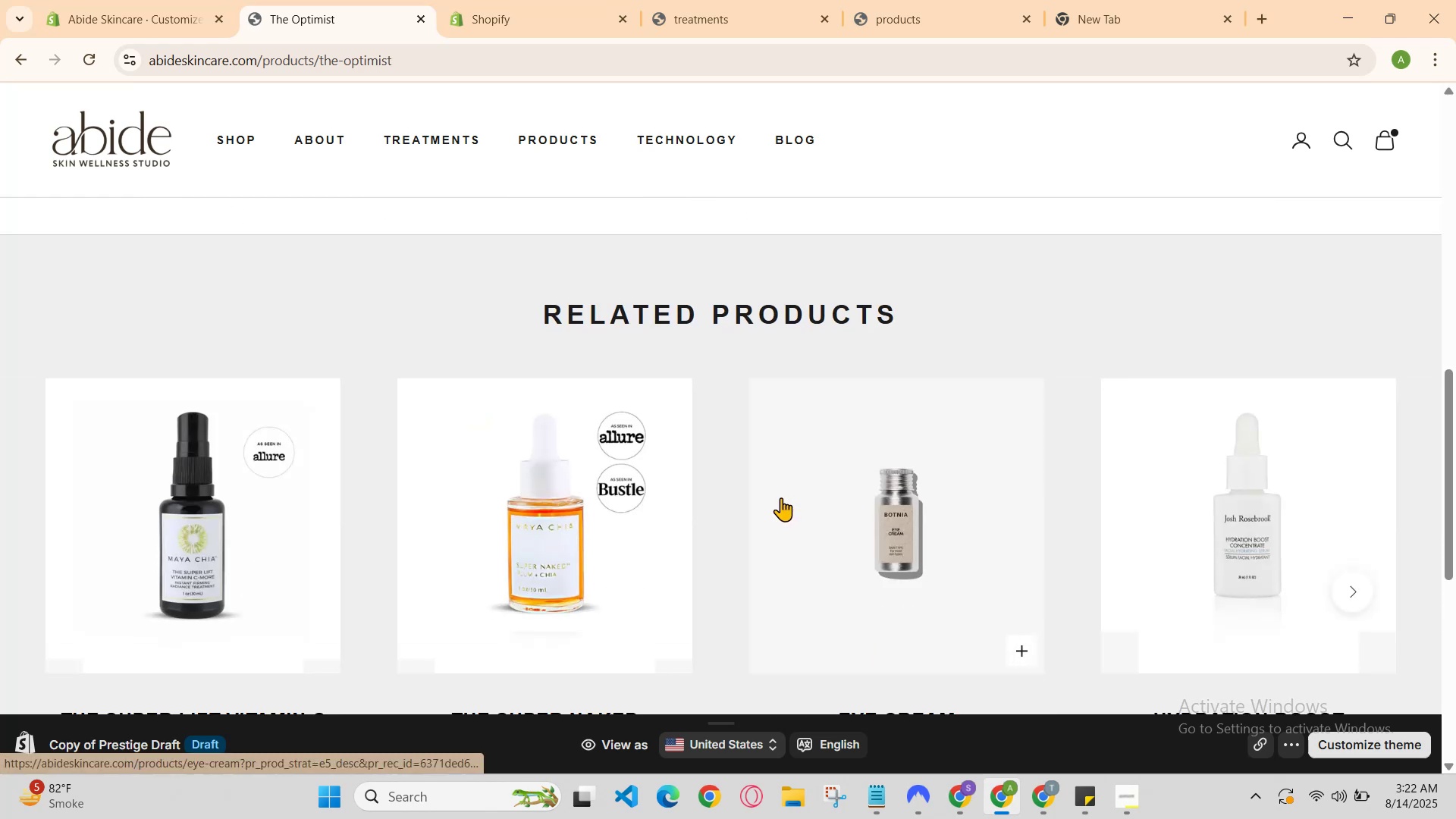 
scroll: coordinate [782, 487], scroll_direction: none, amount: 0.0
 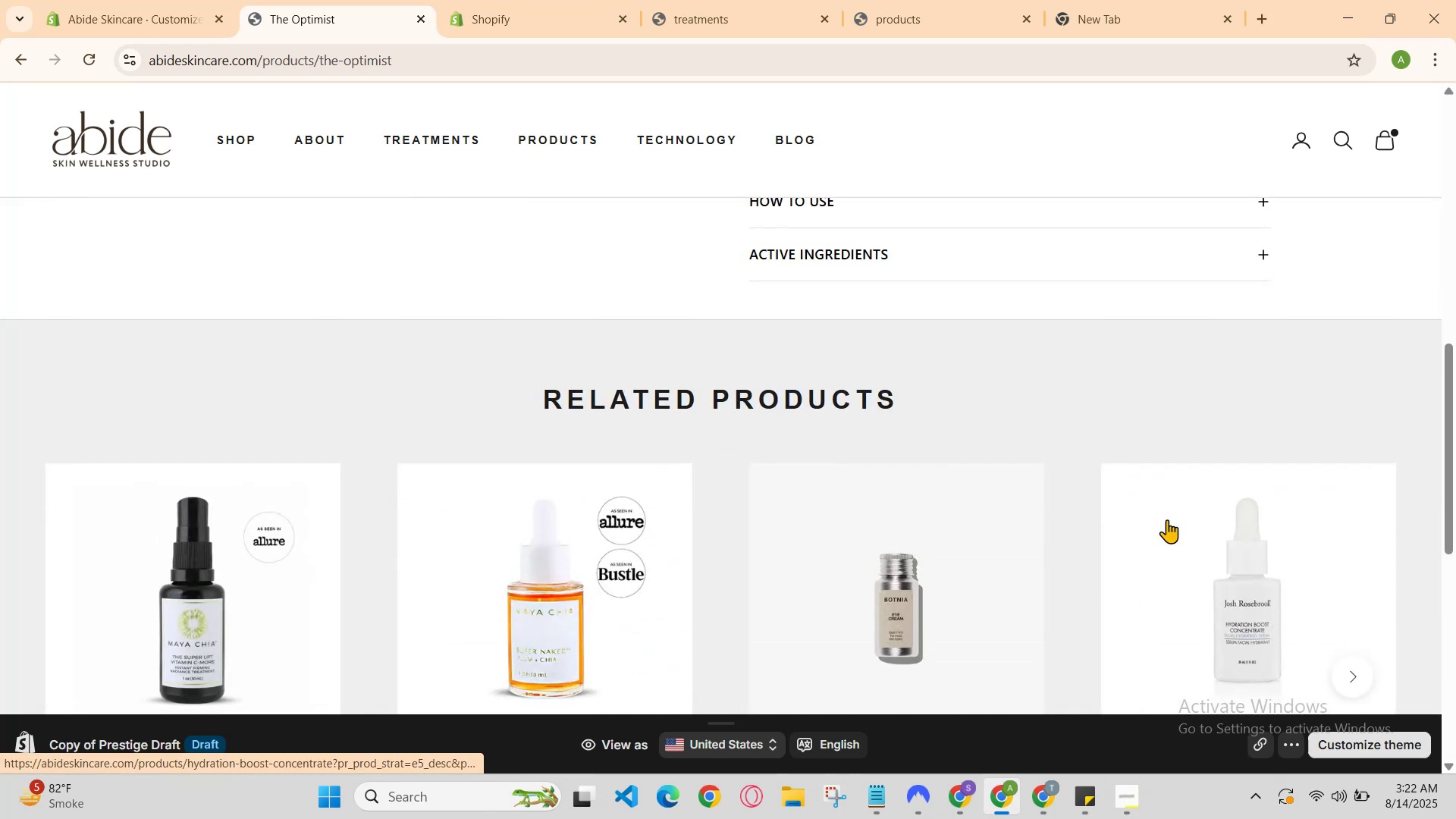 
left_click([1185, 538])
 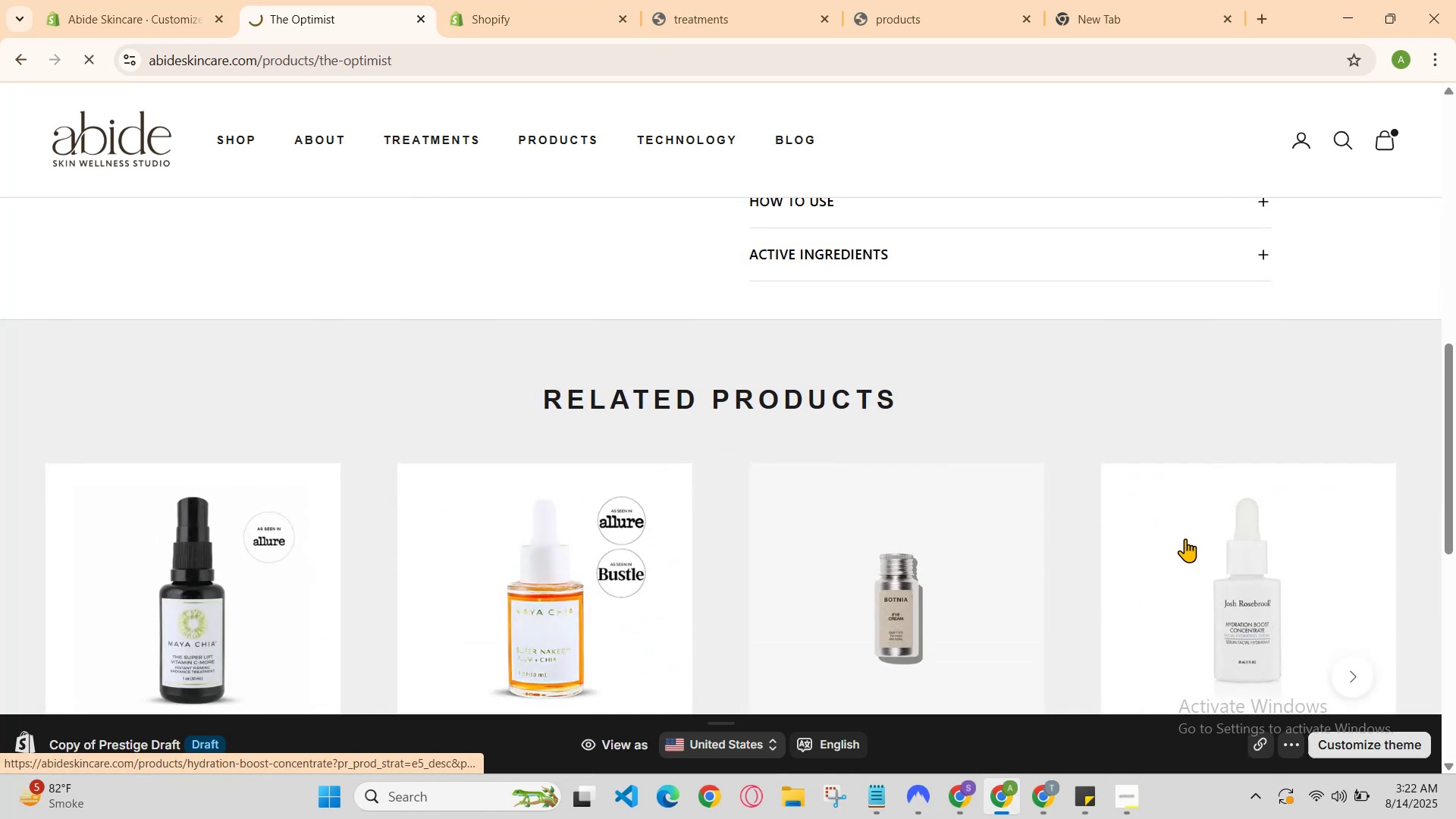 
scroll: coordinate [675, 408], scroll_direction: down, amount: 4.0
 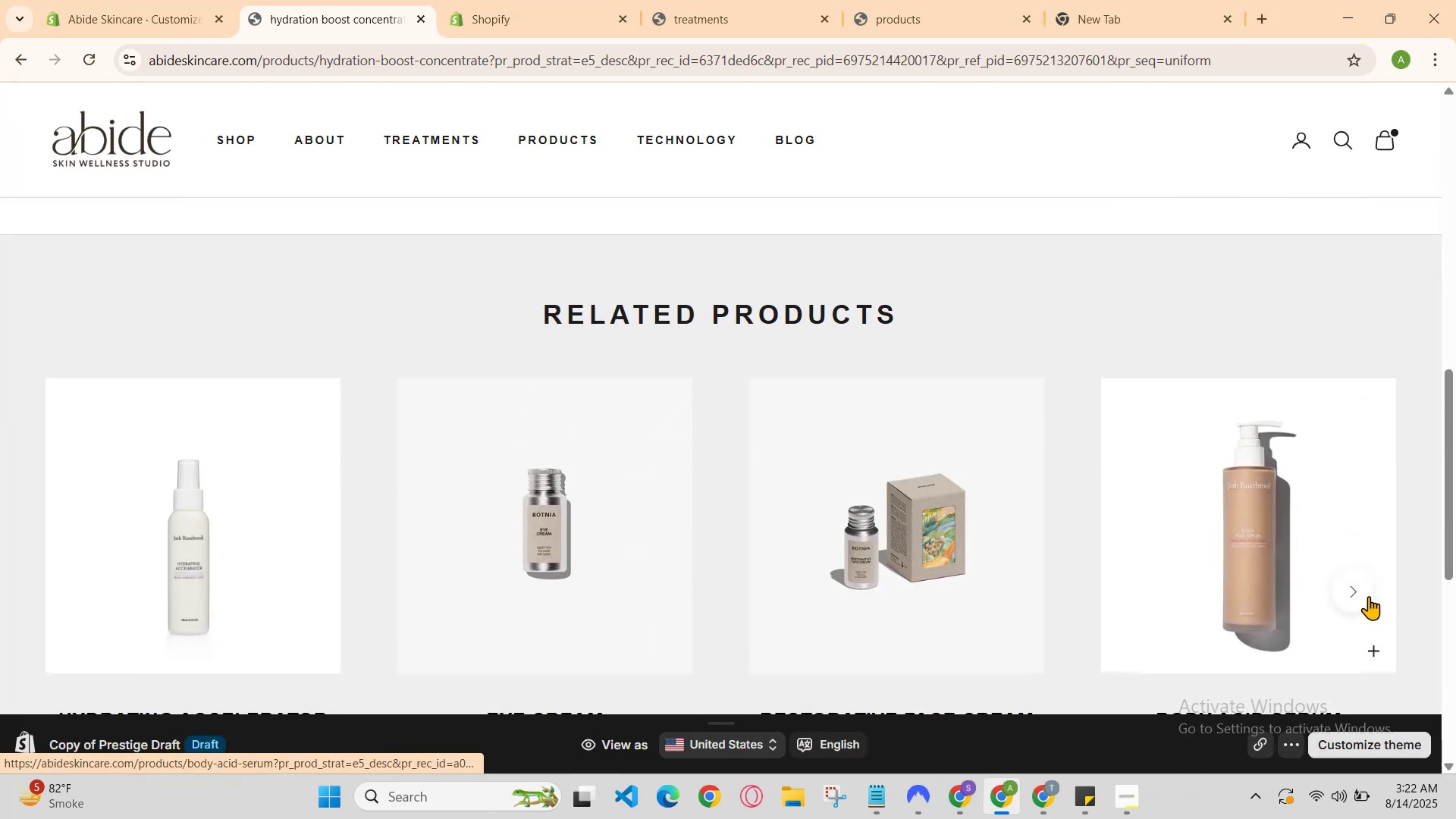 
left_click([1362, 588])
 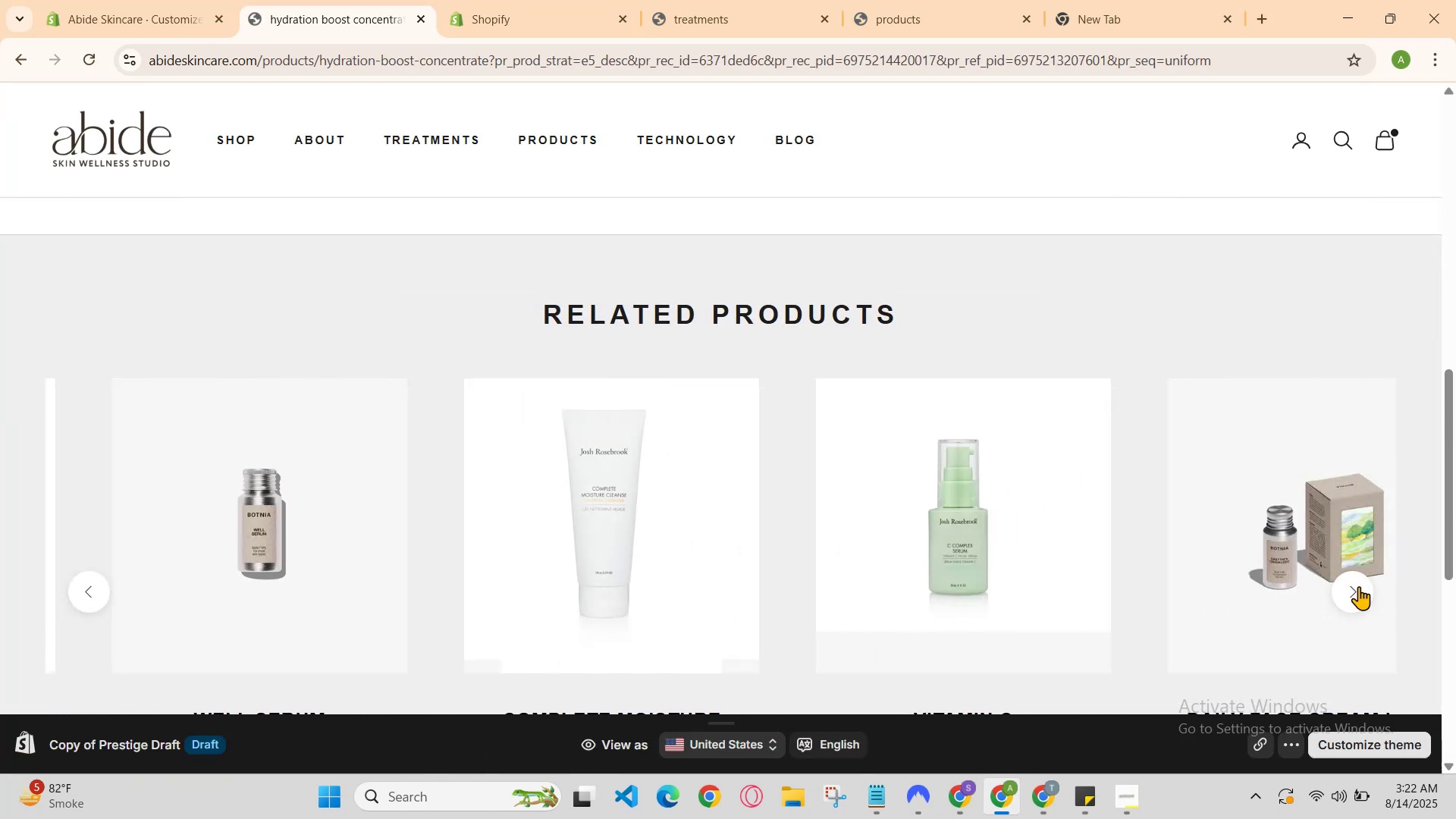 
left_click([1359, 586])
 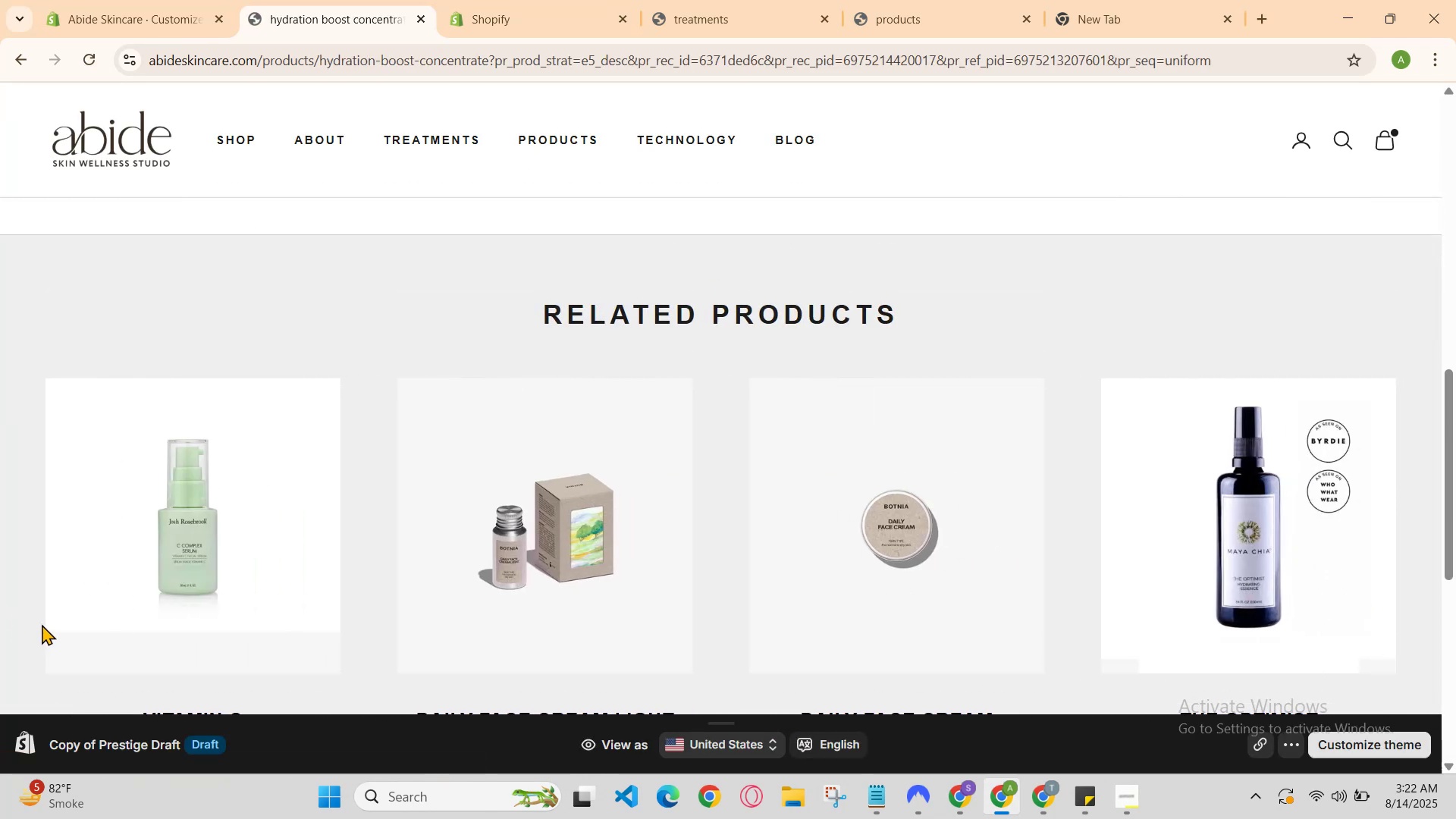 
left_click([77, 598])
 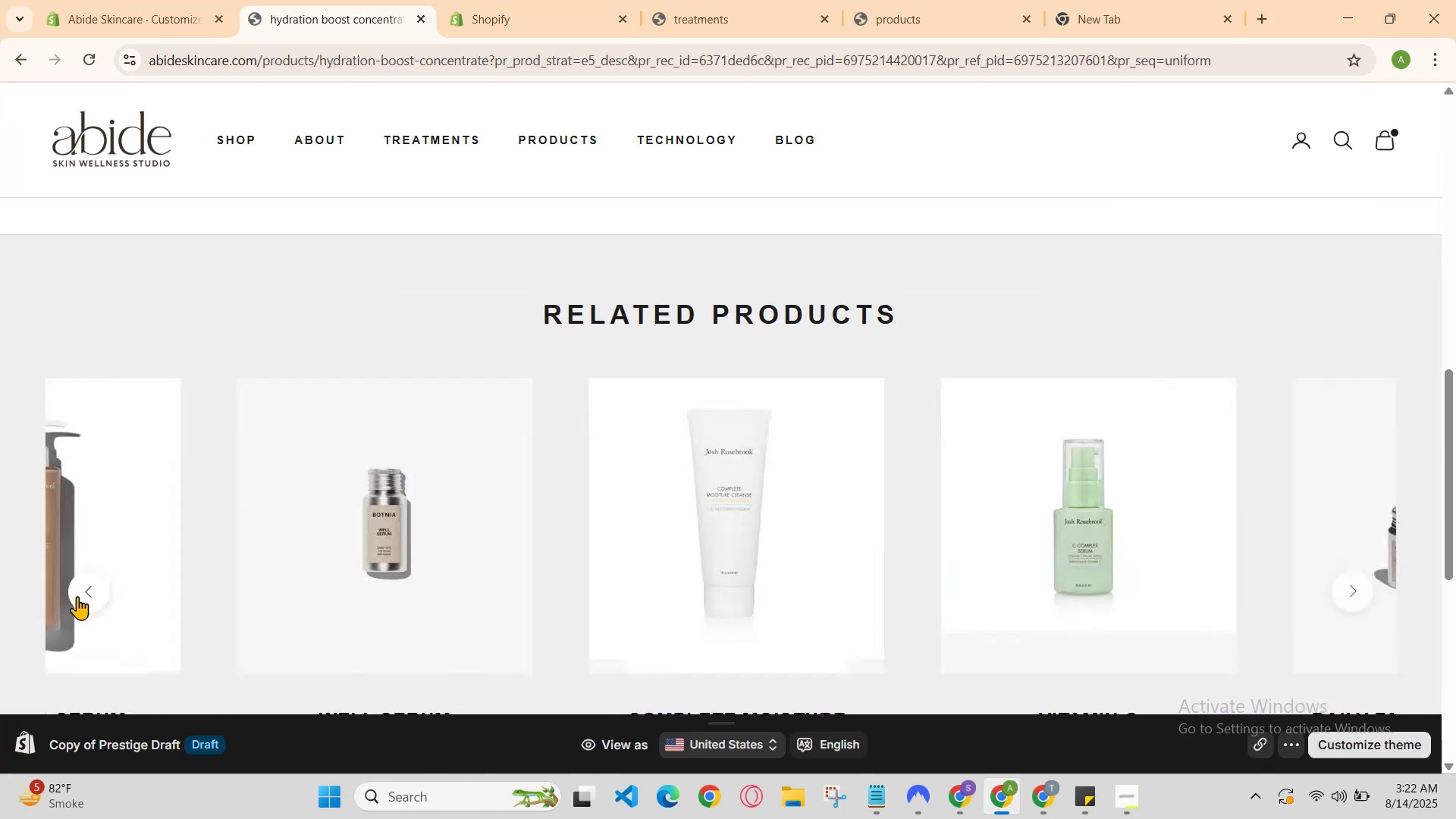 
left_click([77, 596])
 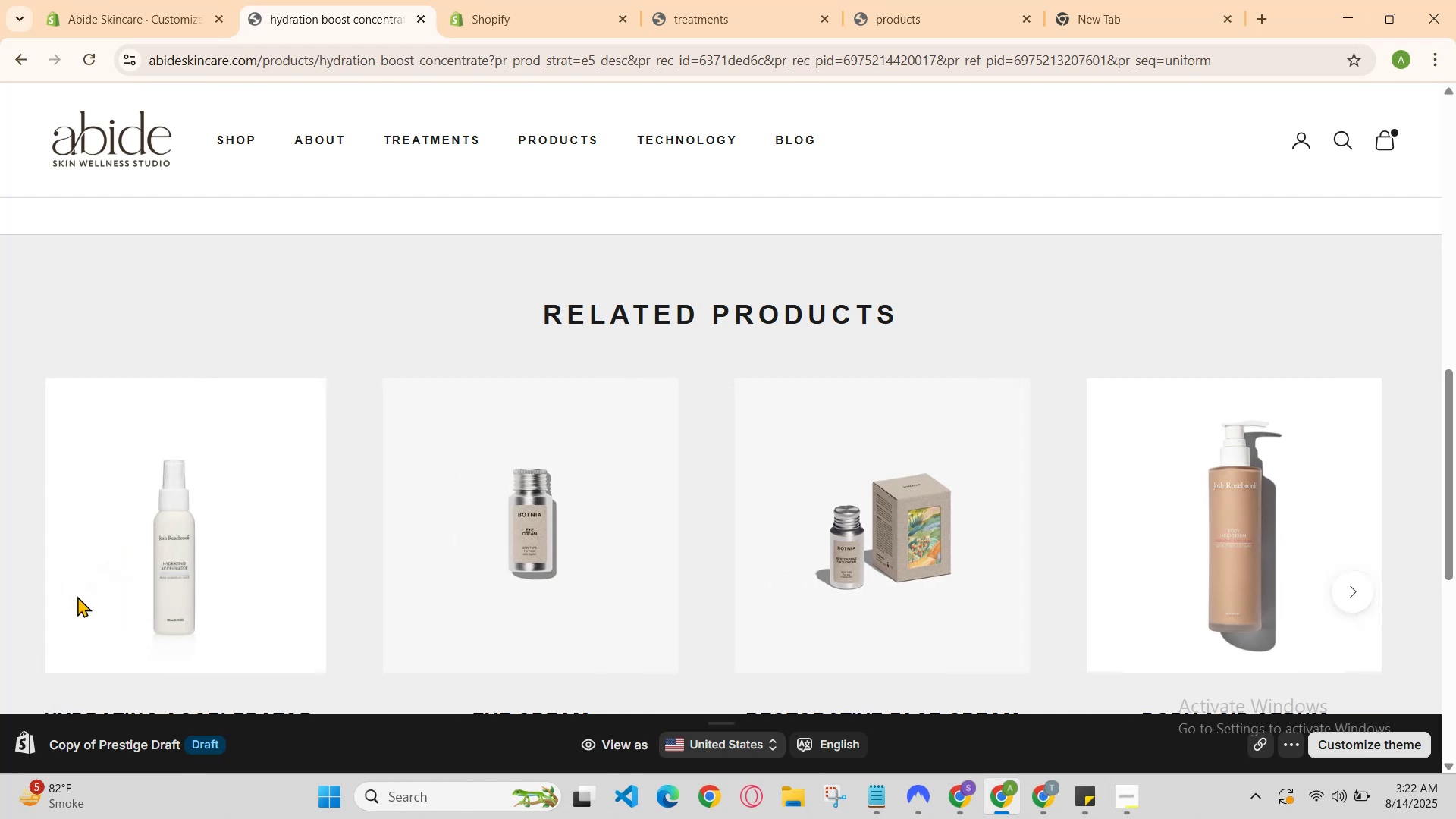 
left_click([77, 596])
 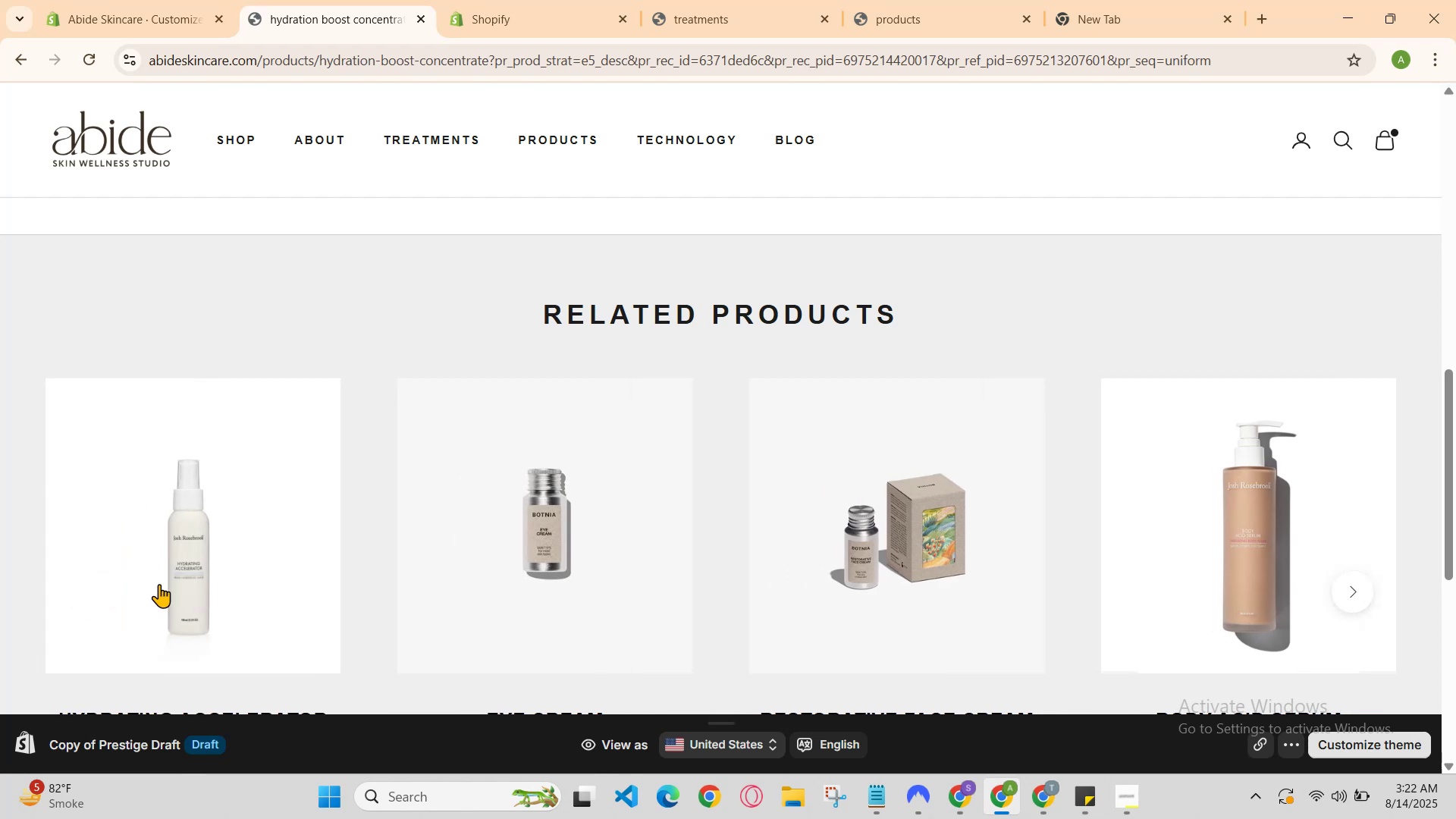 
scroll: coordinate [849, 485], scroll_direction: down, amount: 2.0
 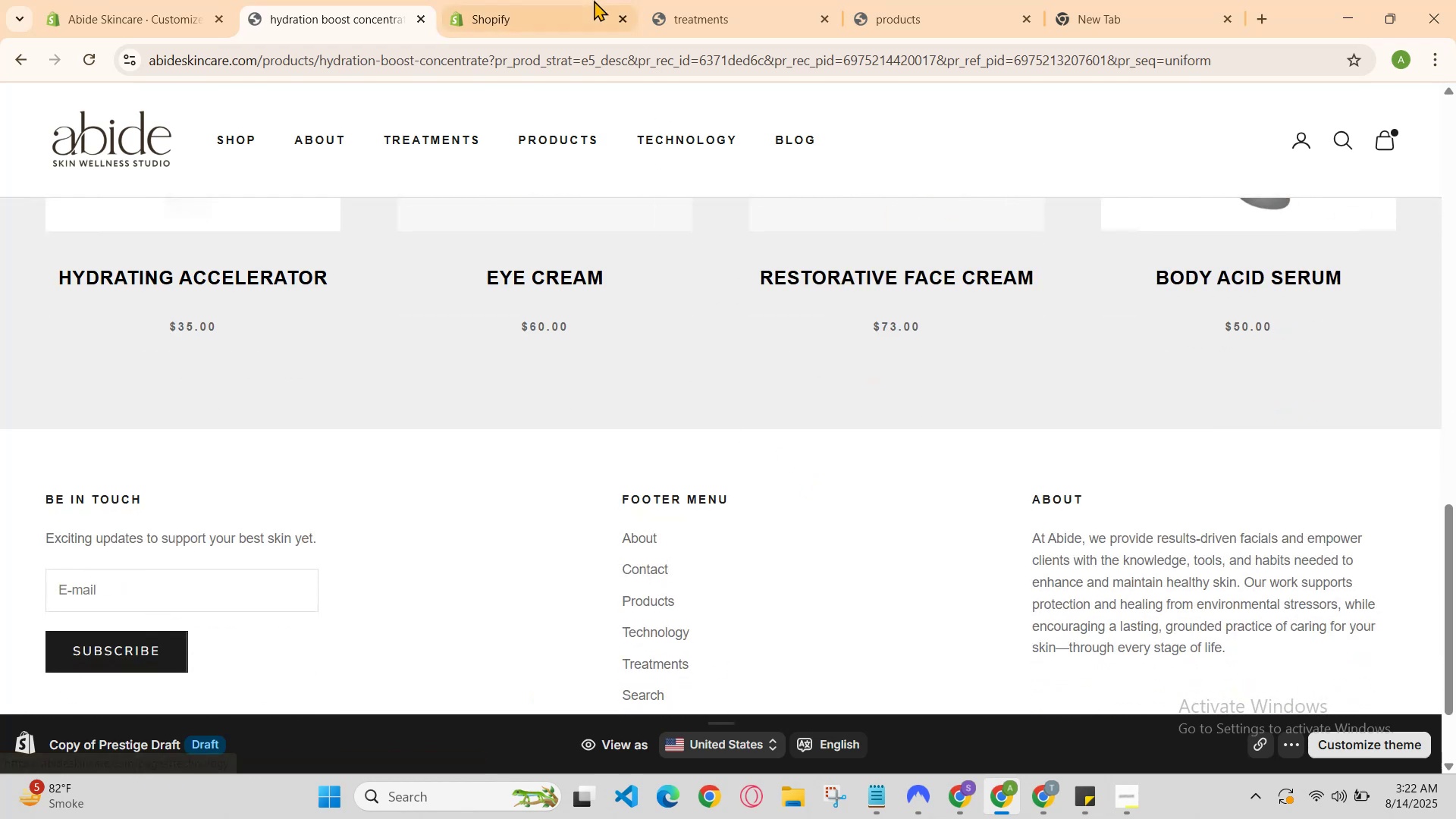 
left_click([560, 0])
 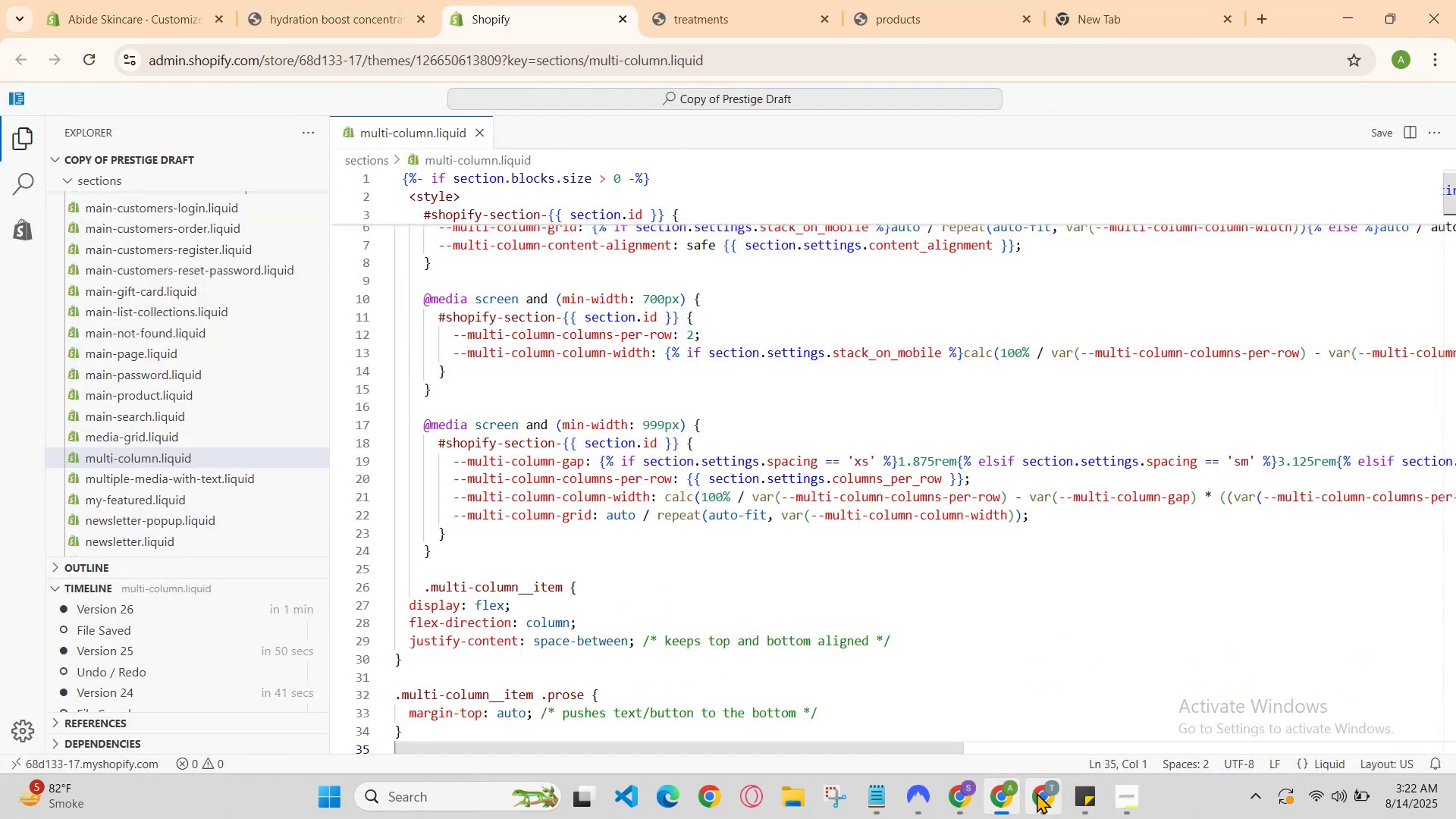 
left_click([1003, 792])
 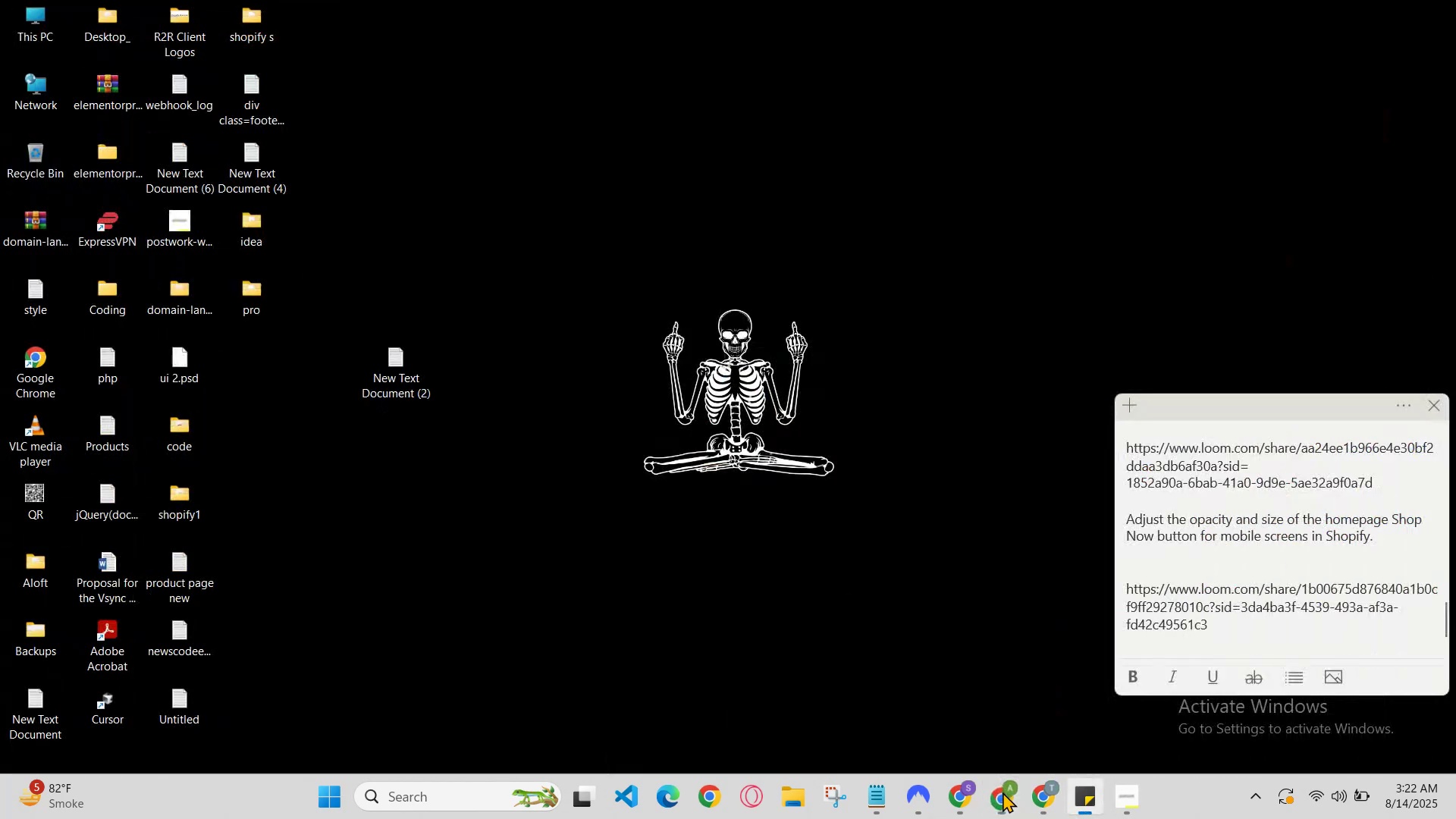 
left_click([1003, 792])
 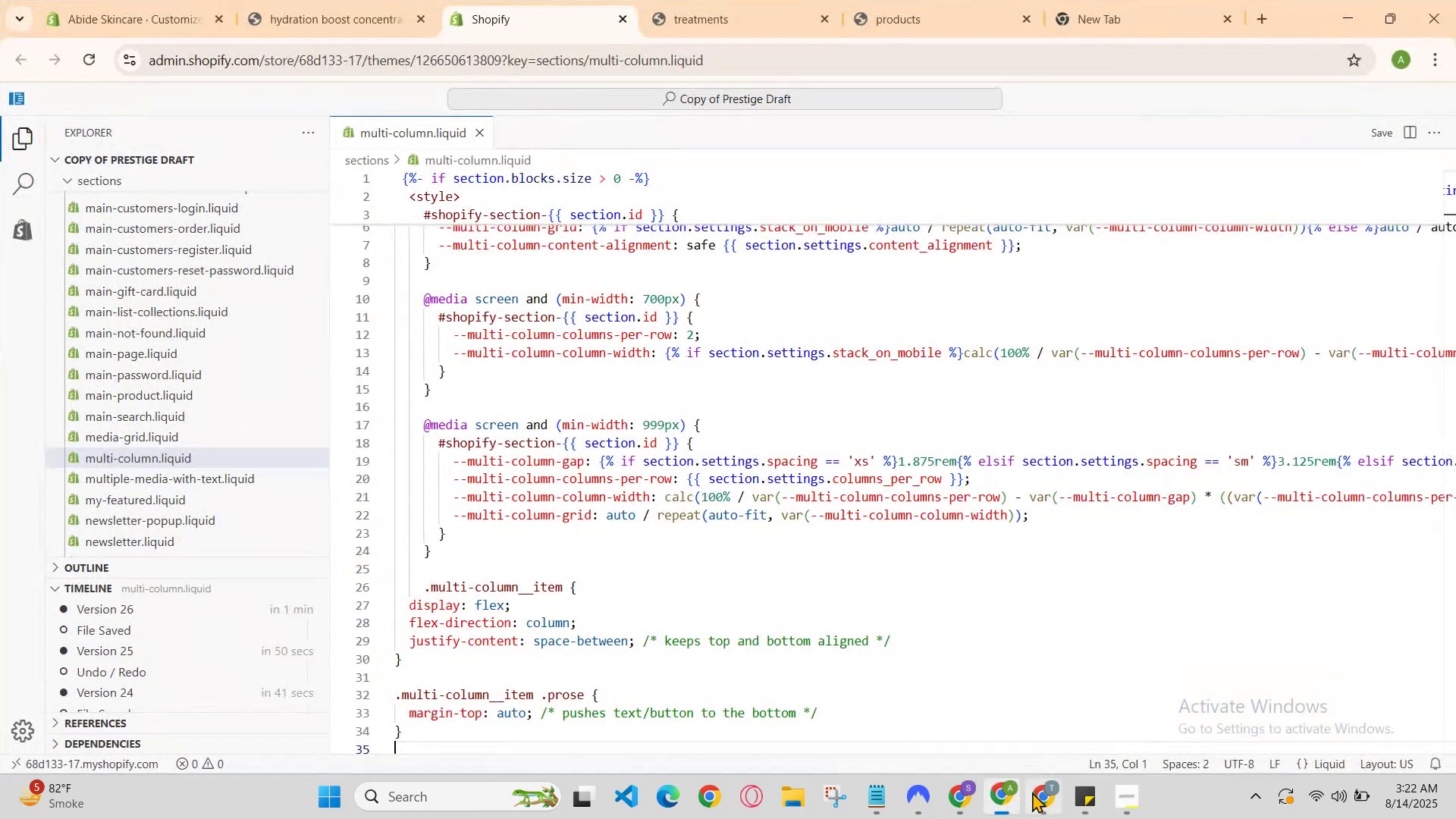 
left_click([1038, 793])
 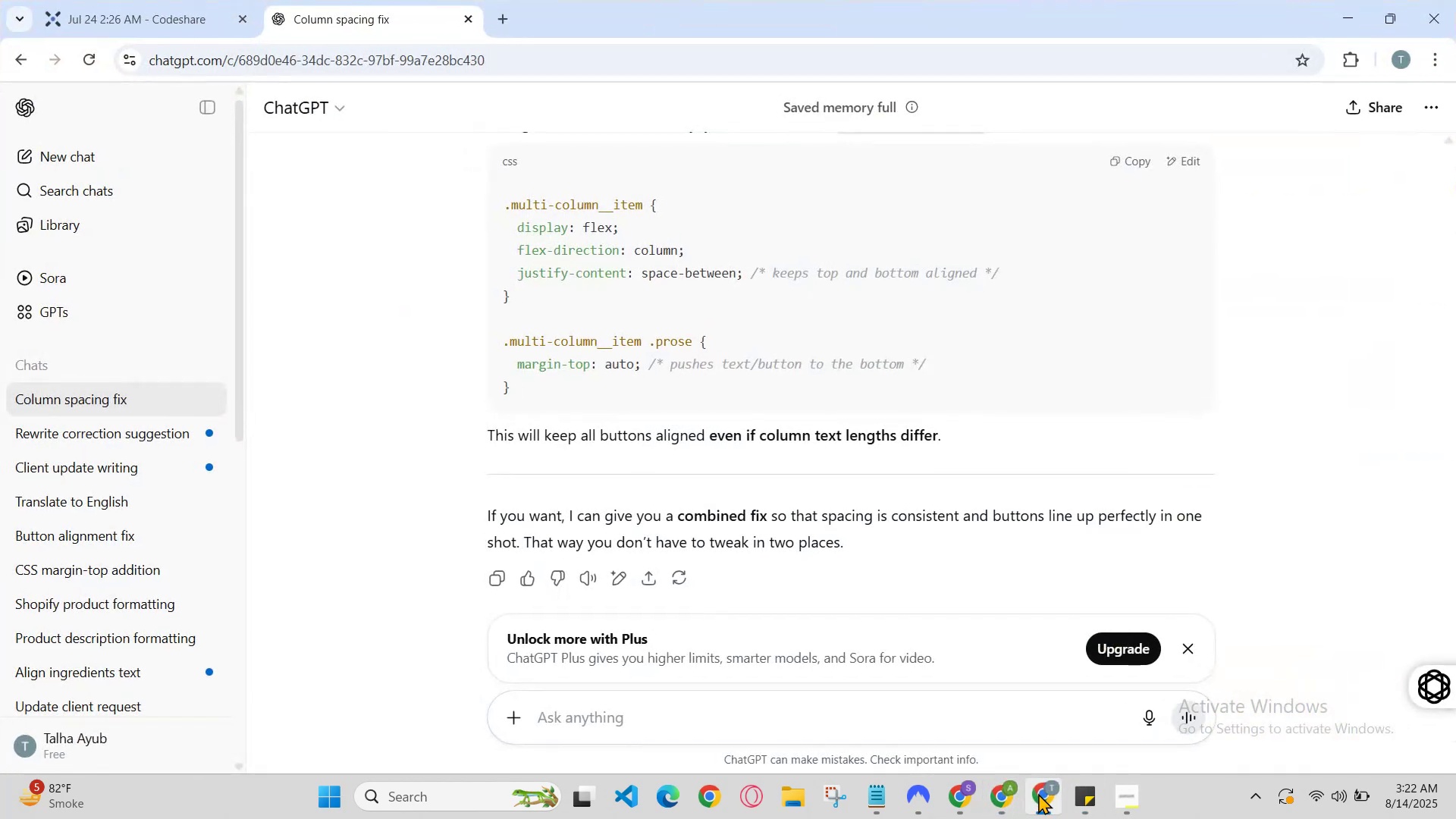 
left_click([1038, 793])
 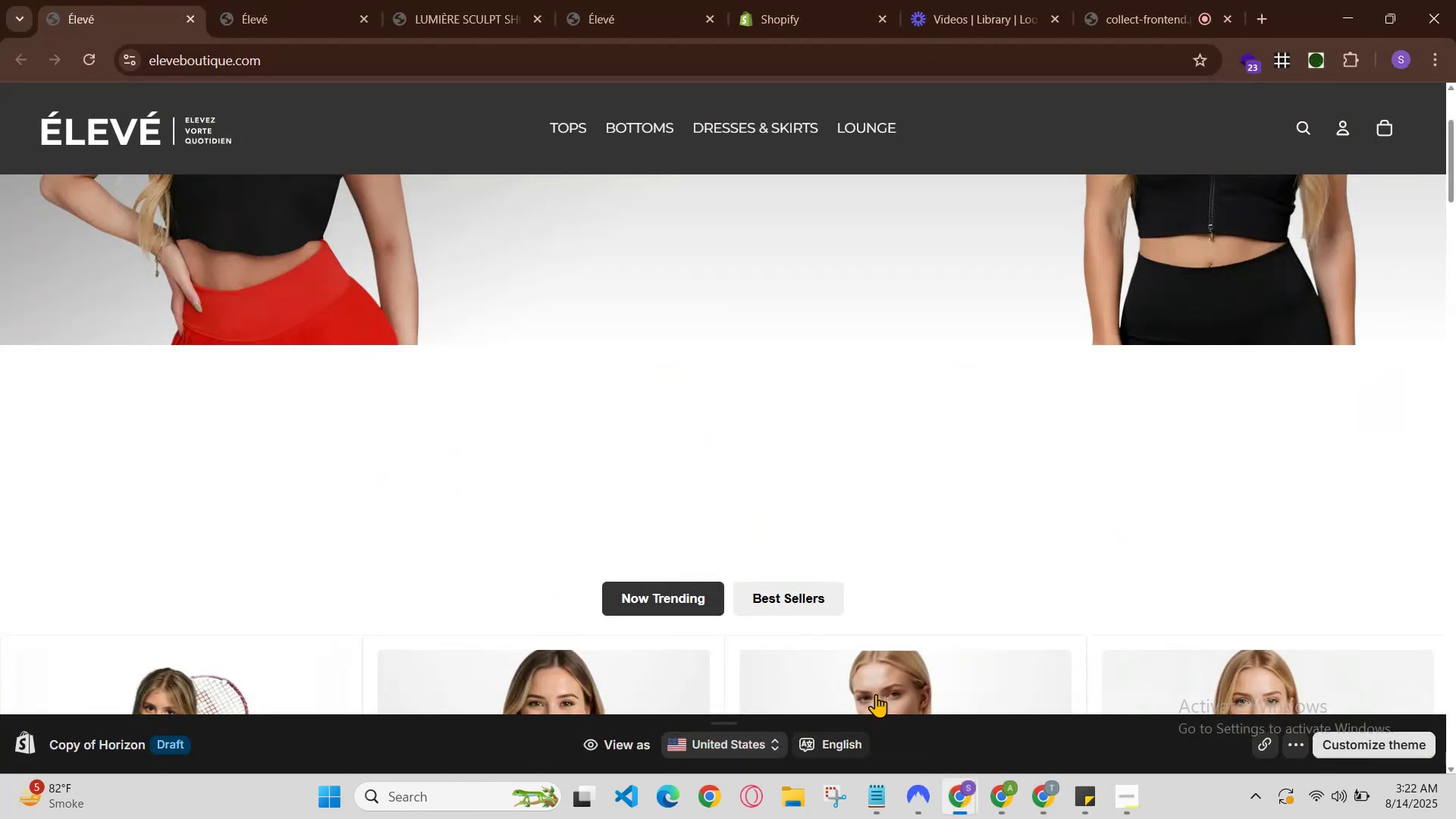 
left_click([1081, 0])
 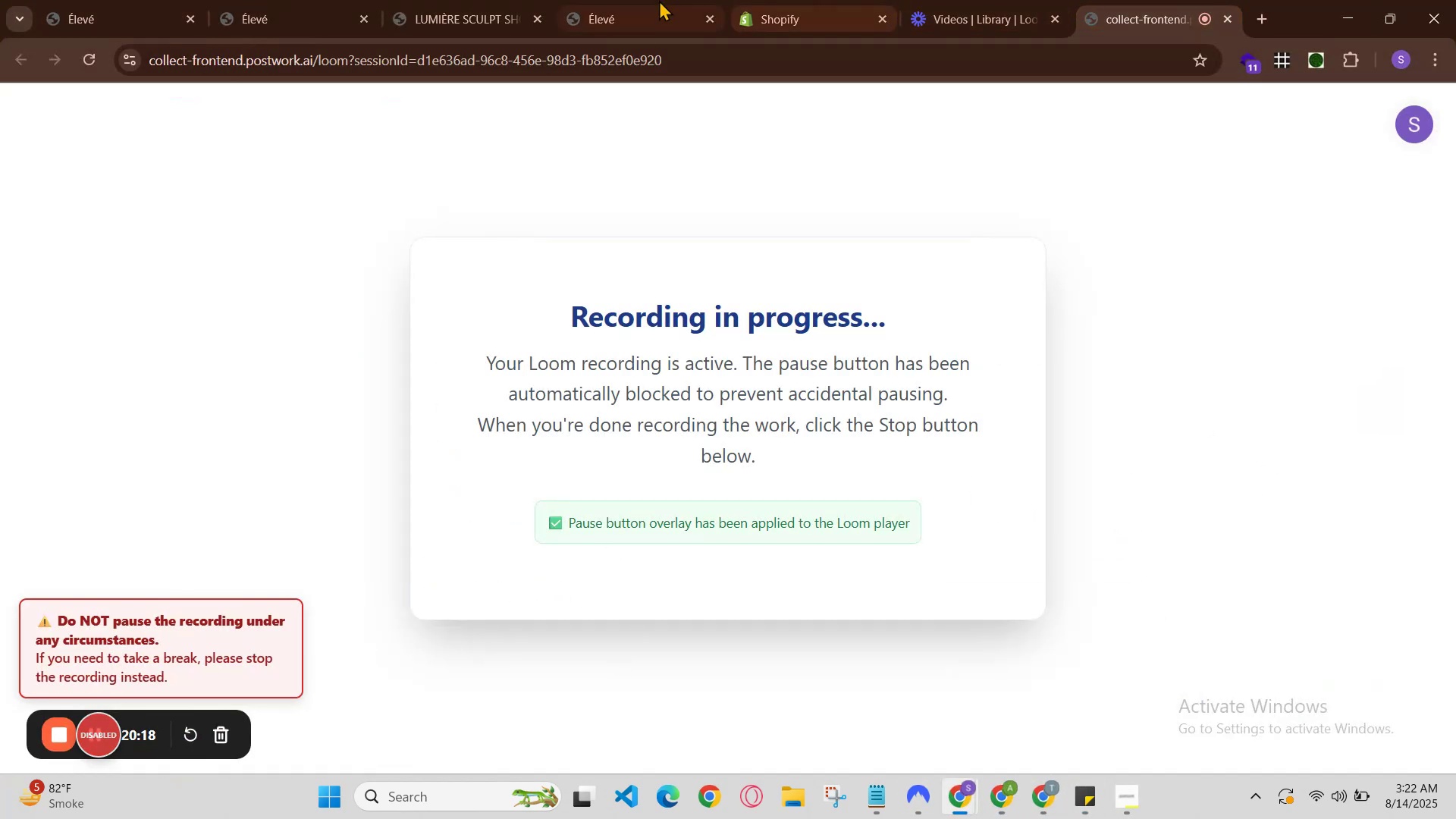 
left_click([560, 0])
 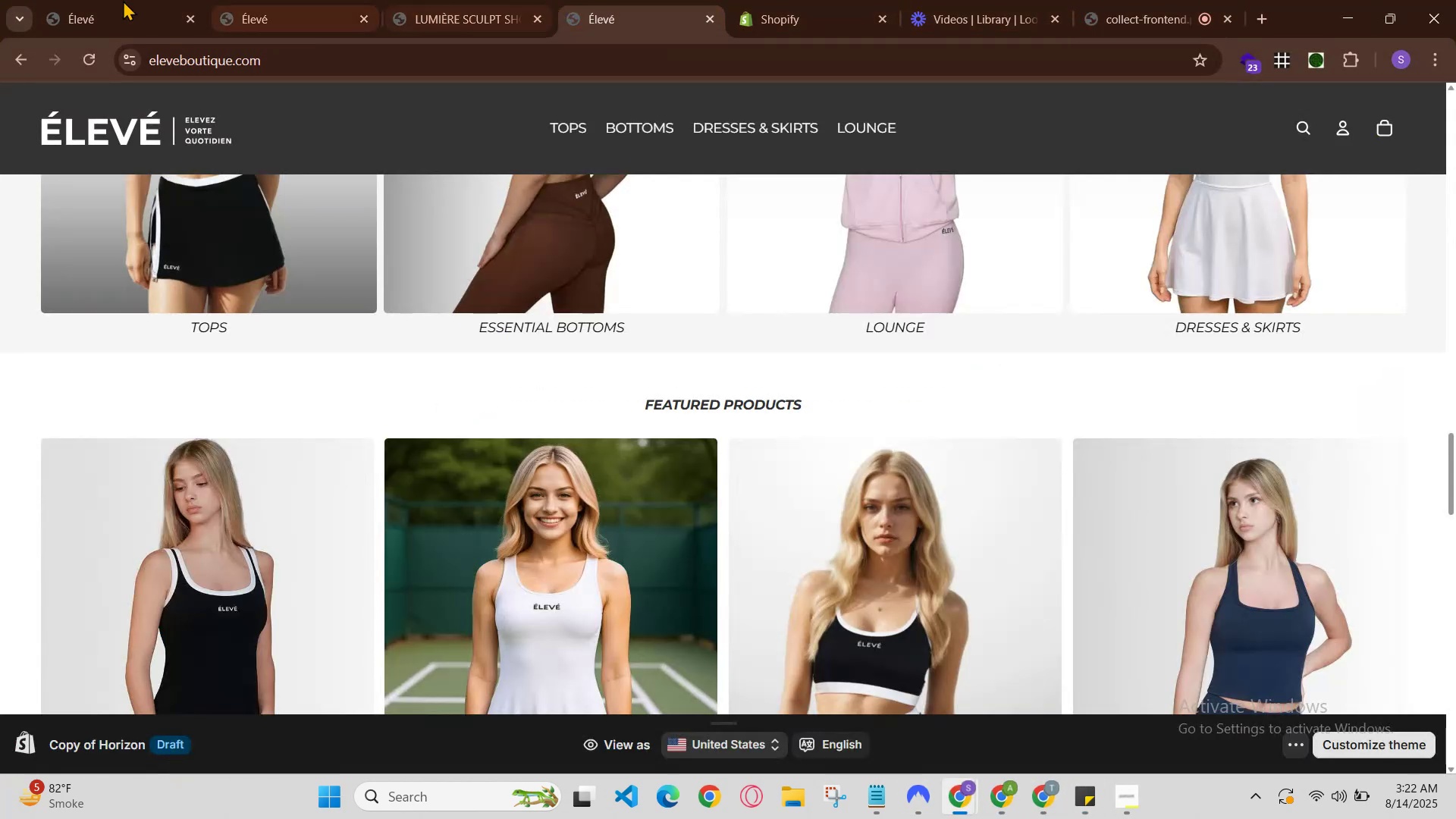 
left_click([64, 0])
 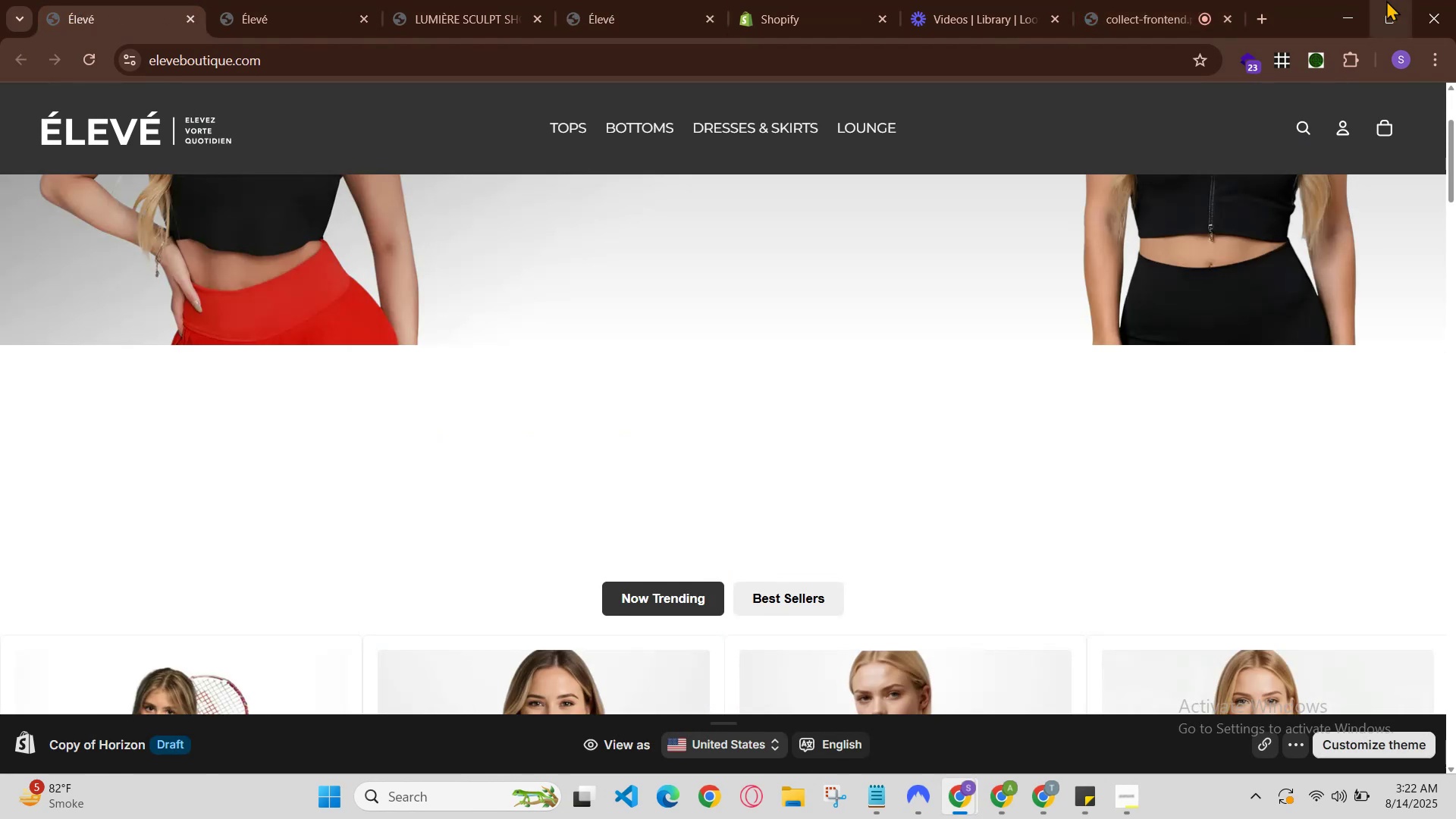 
left_click([1326, 22])
 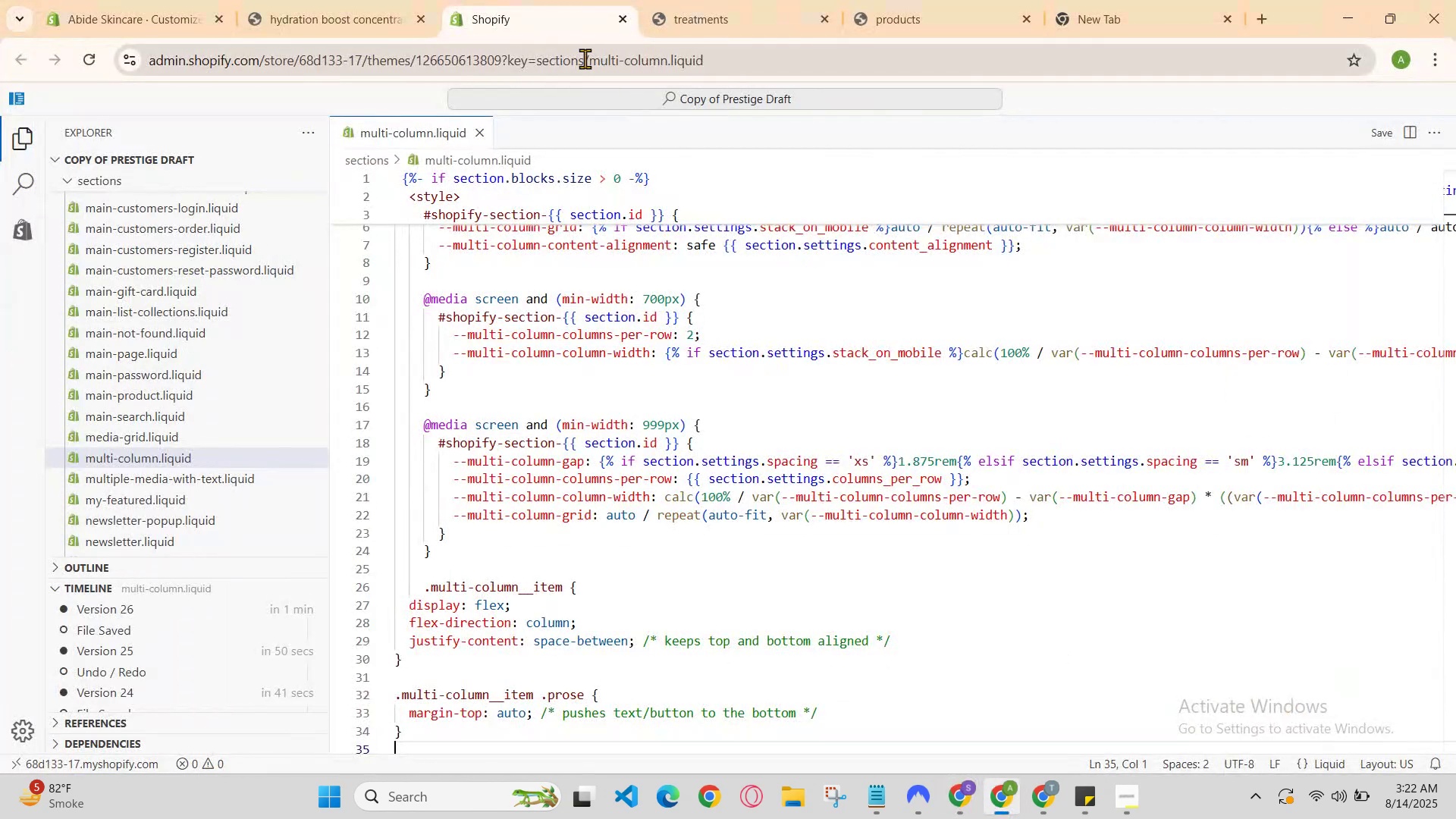 
left_click([268, 0])
 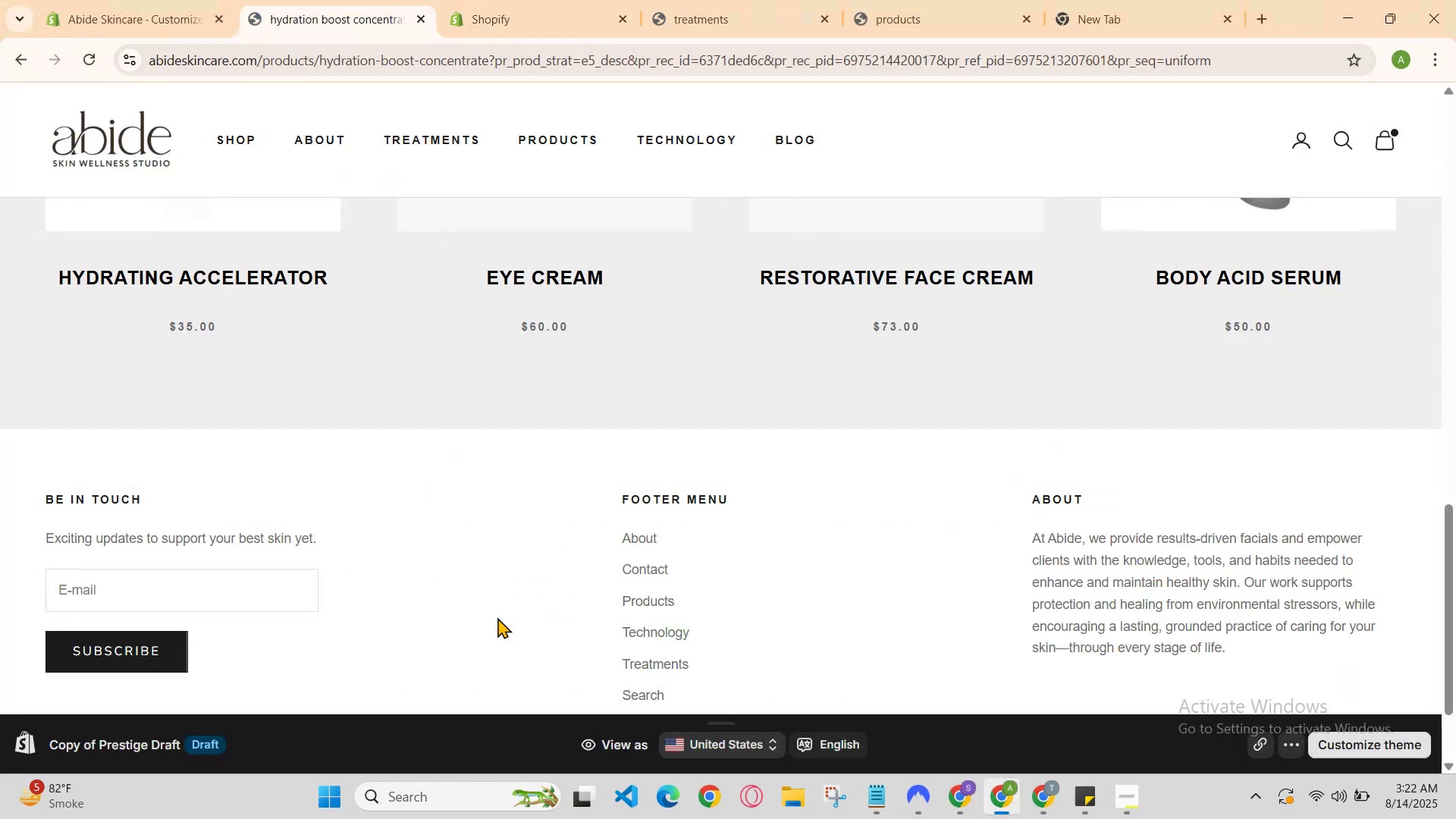 
scroll: coordinate [840, 510], scroll_direction: up, amount: 1.0
 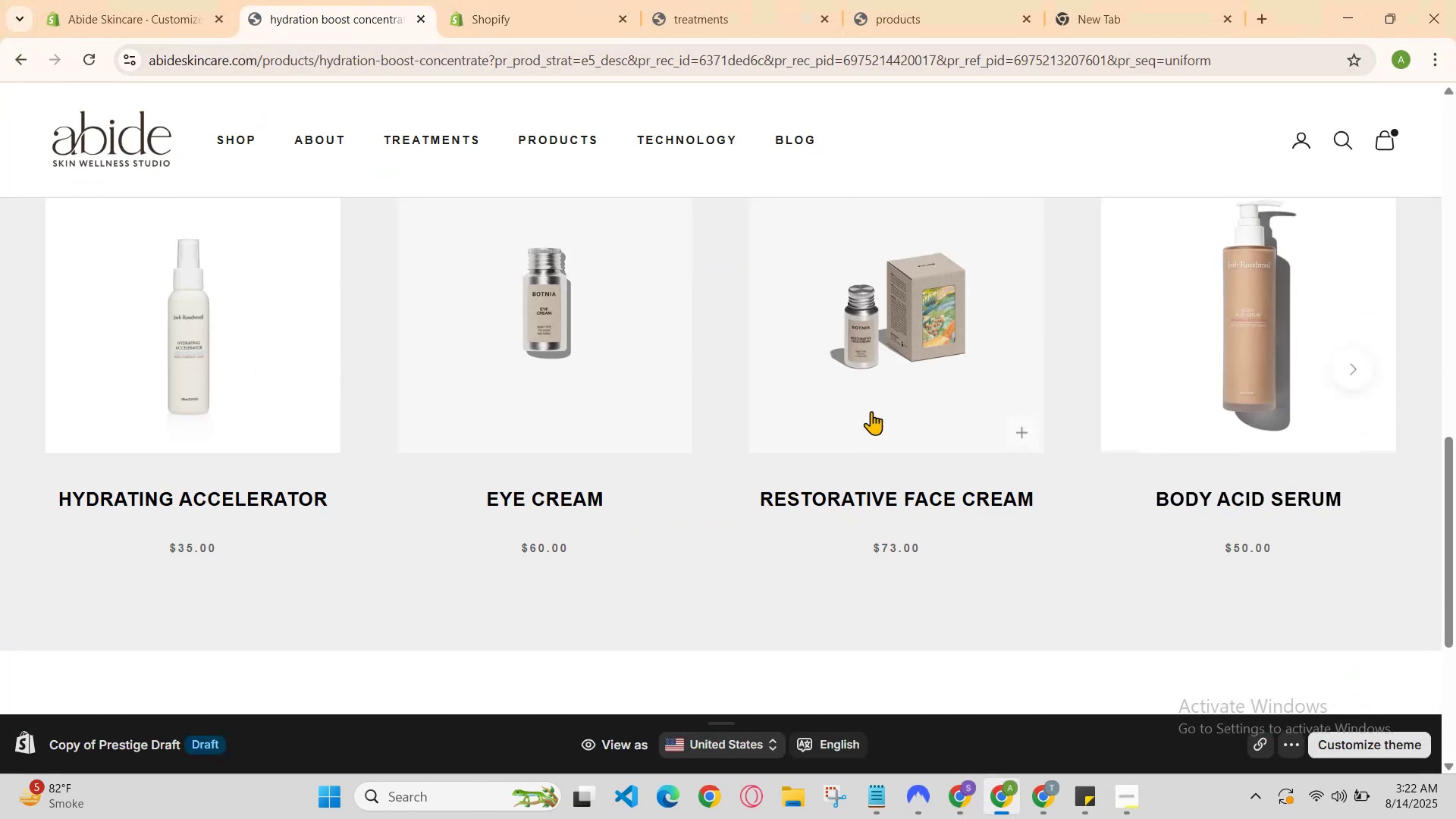 
left_click([911, 328])
 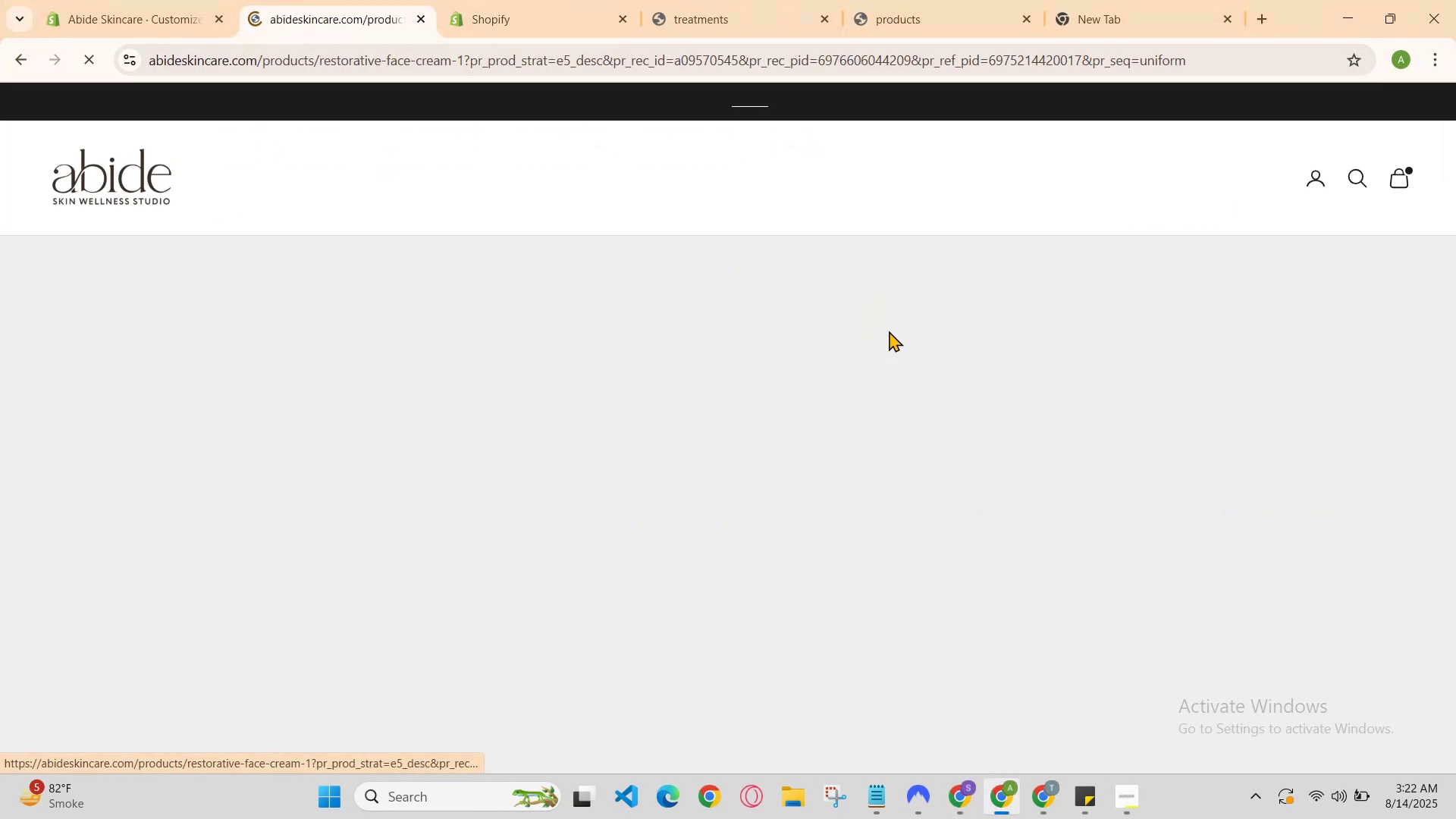 
scroll: coordinate [883, 353], scroll_direction: down, amount: 2.0
 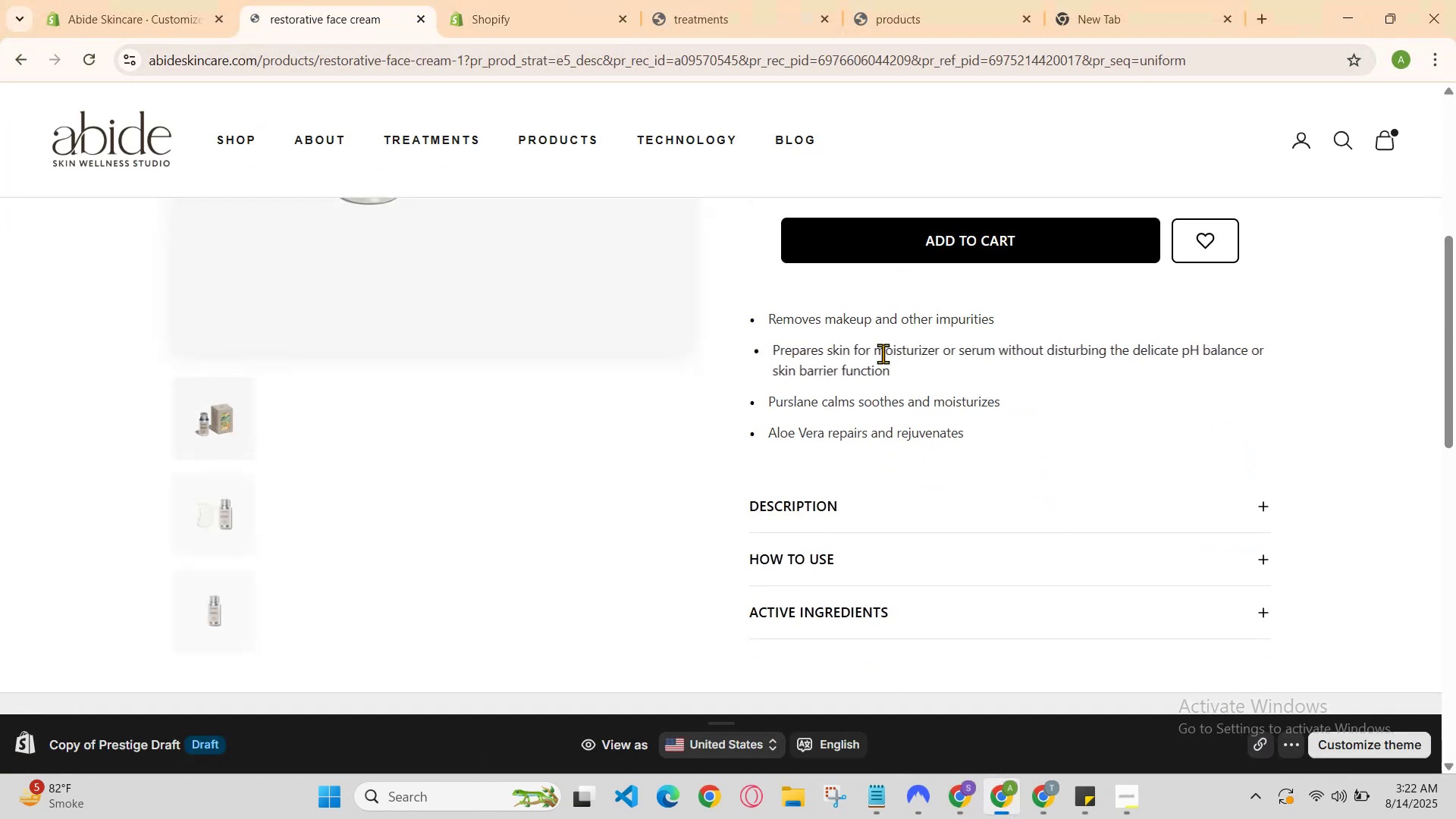 
scroll: coordinate [873, 360], scroll_direction: up, amount: 1.0
 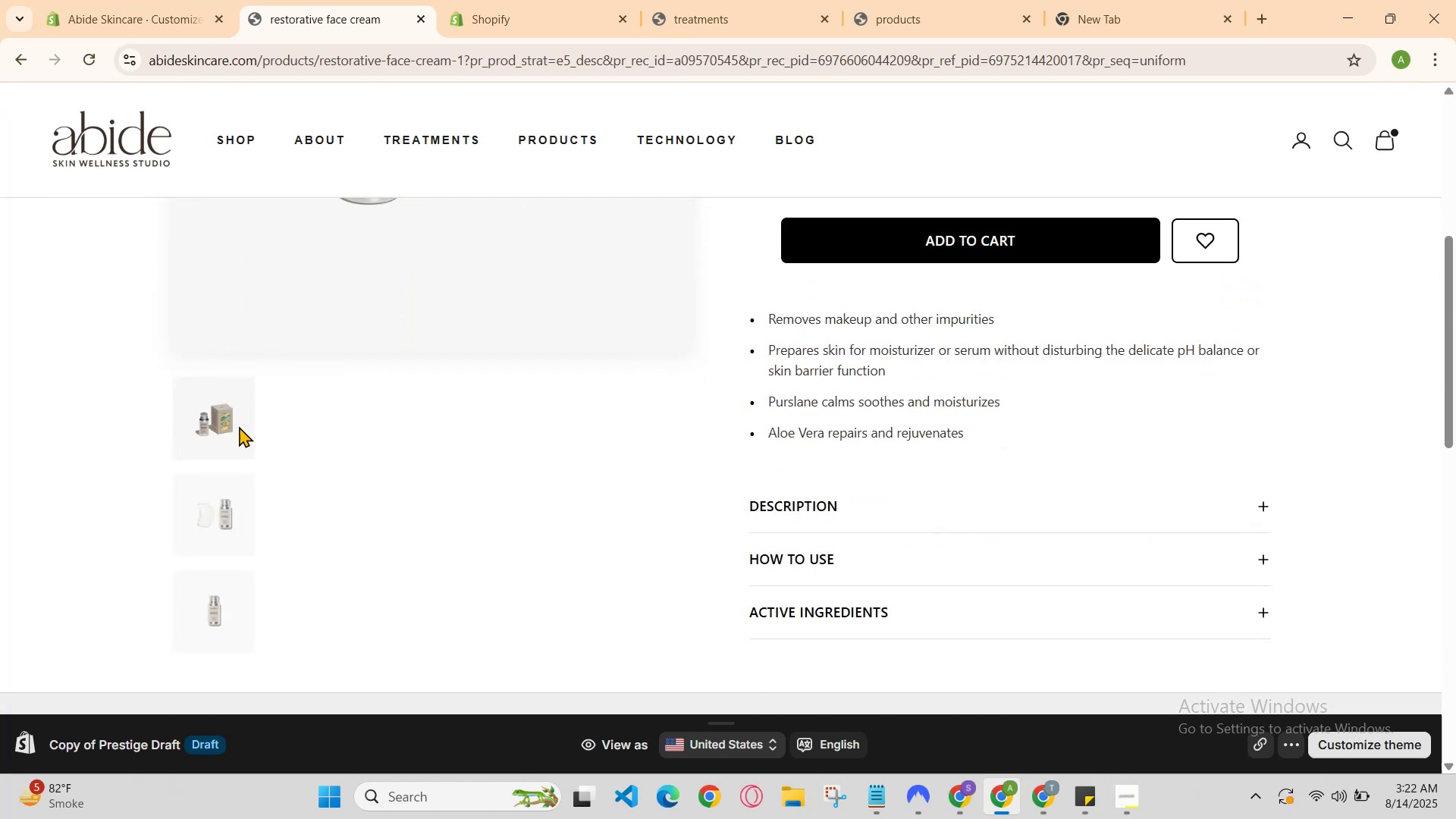 
left_click([223, 426])
 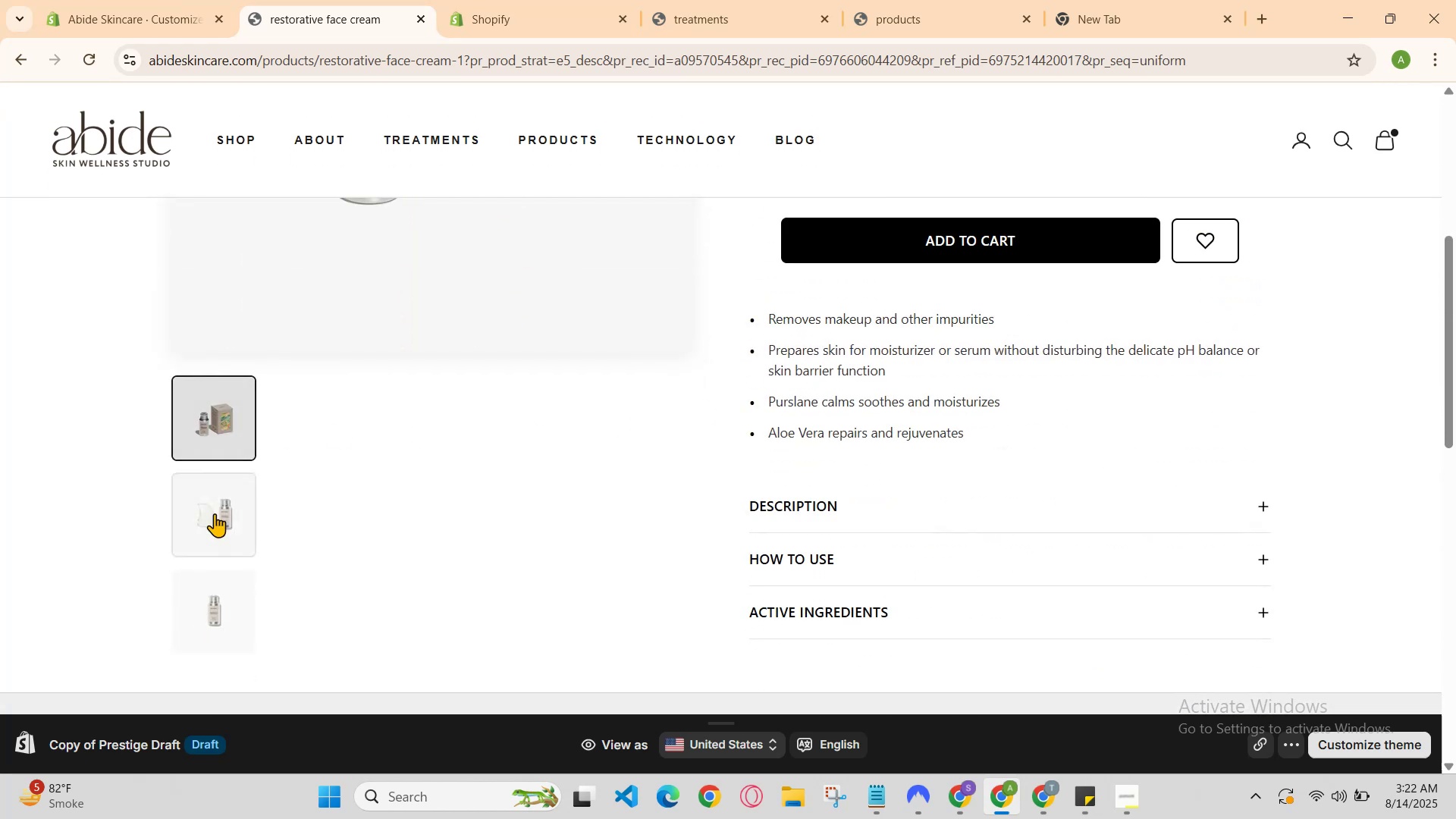 
left_click([215, 519])
 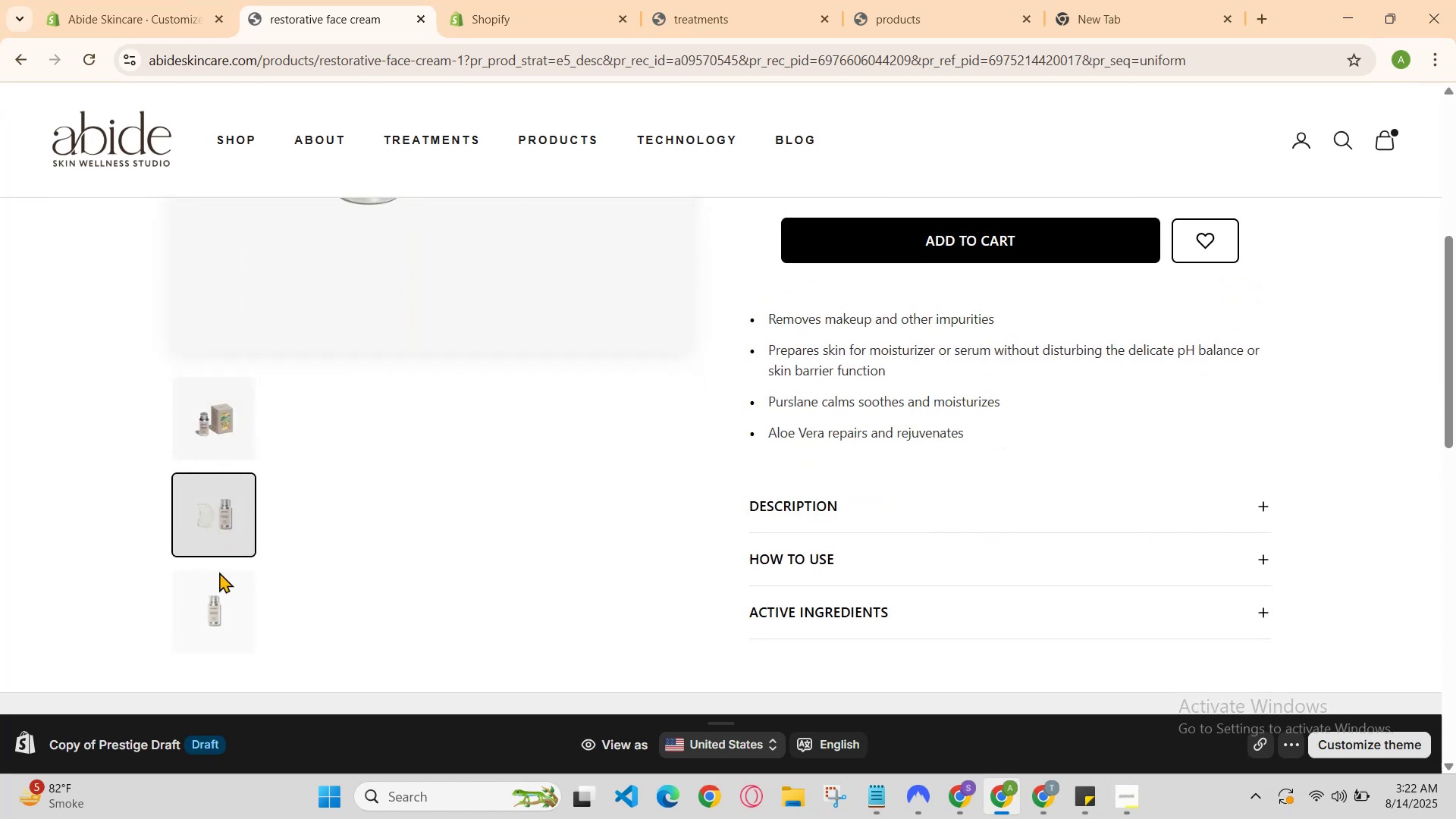 
left_click([219, 581])
 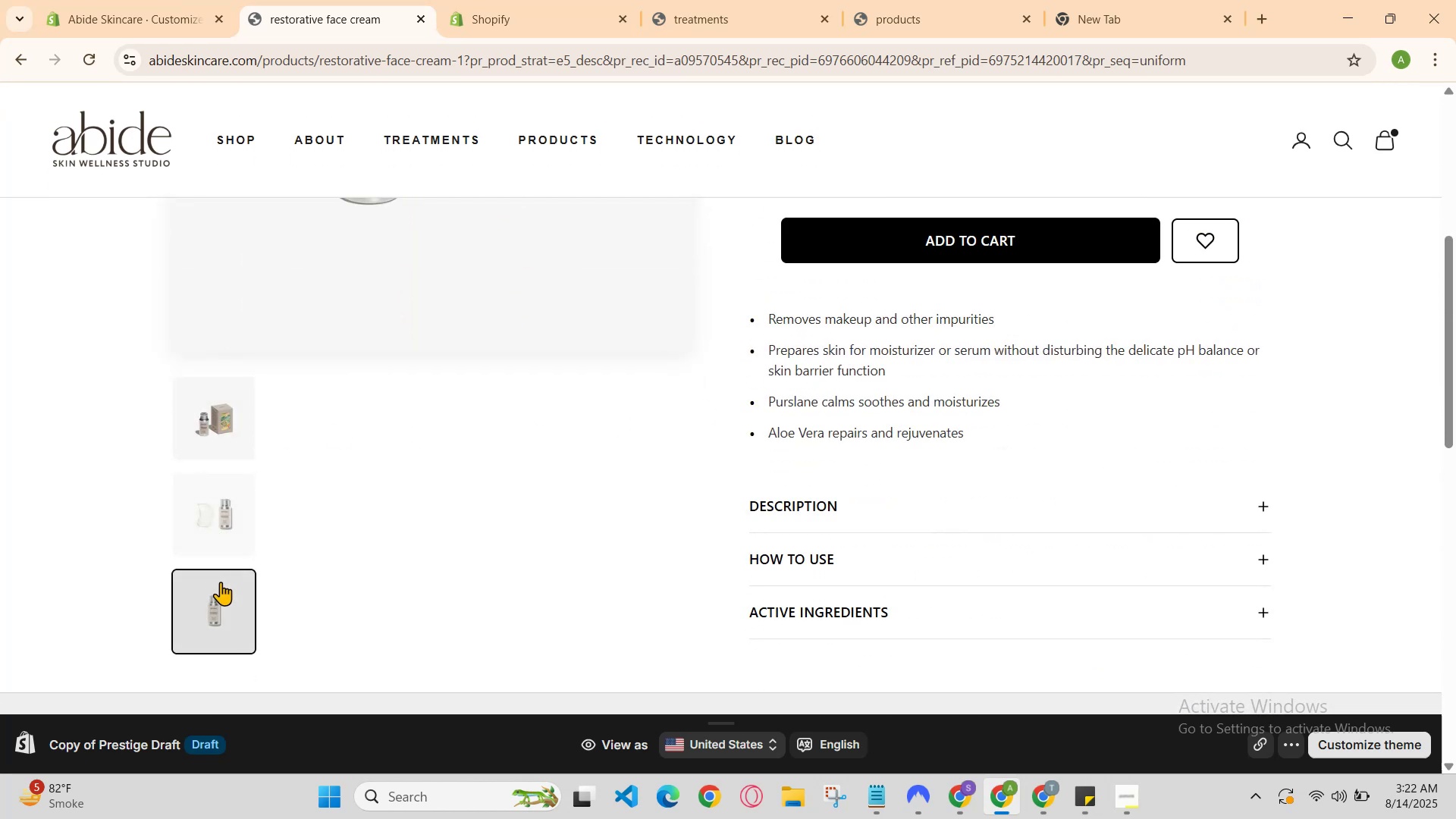 
scroll: coordinate [328, 532], scroll_direction: up, amount: 2.0
 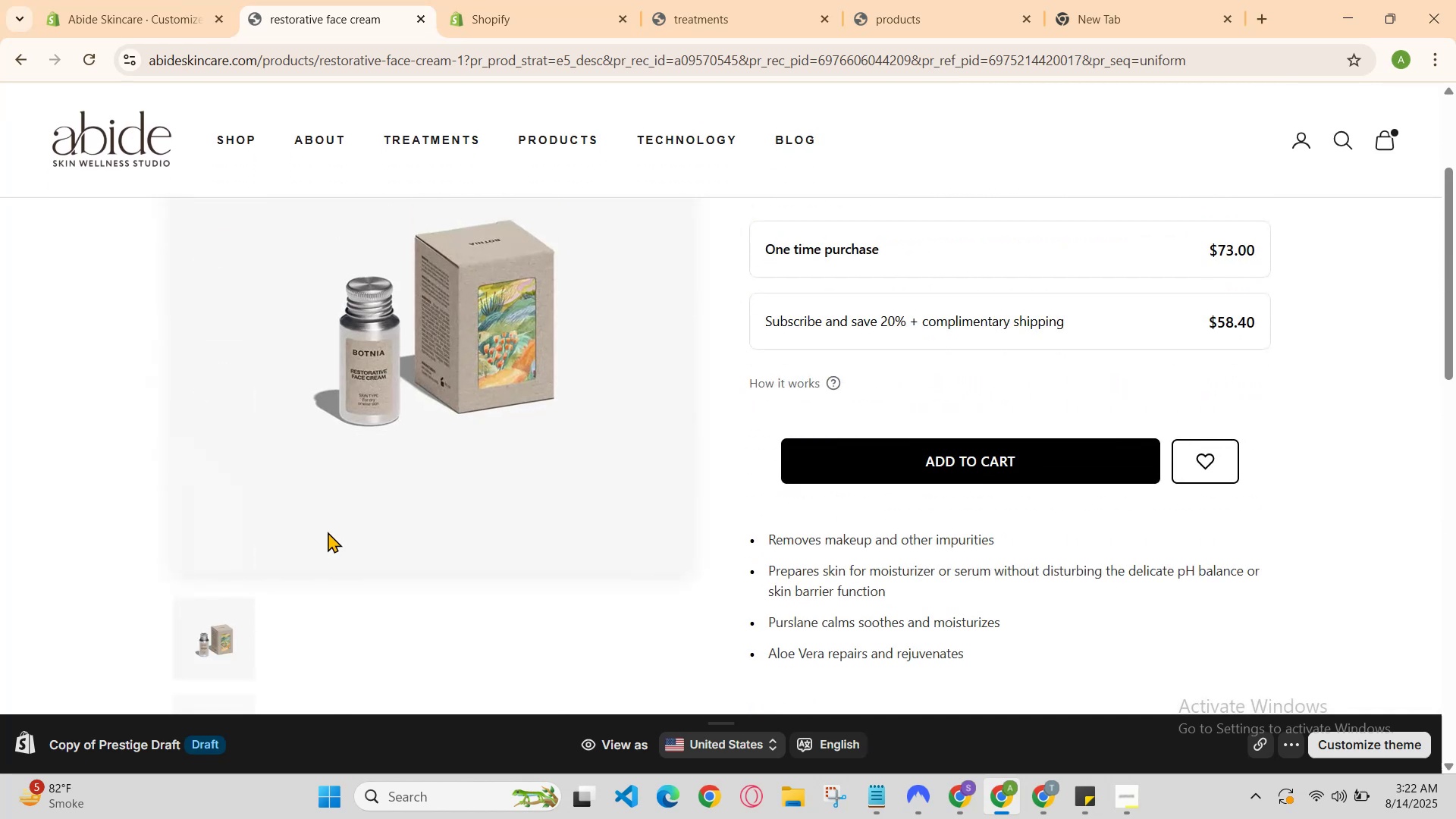 
scroll: coordinate [415, 472], scroll_direction: none, amount: 0.0
 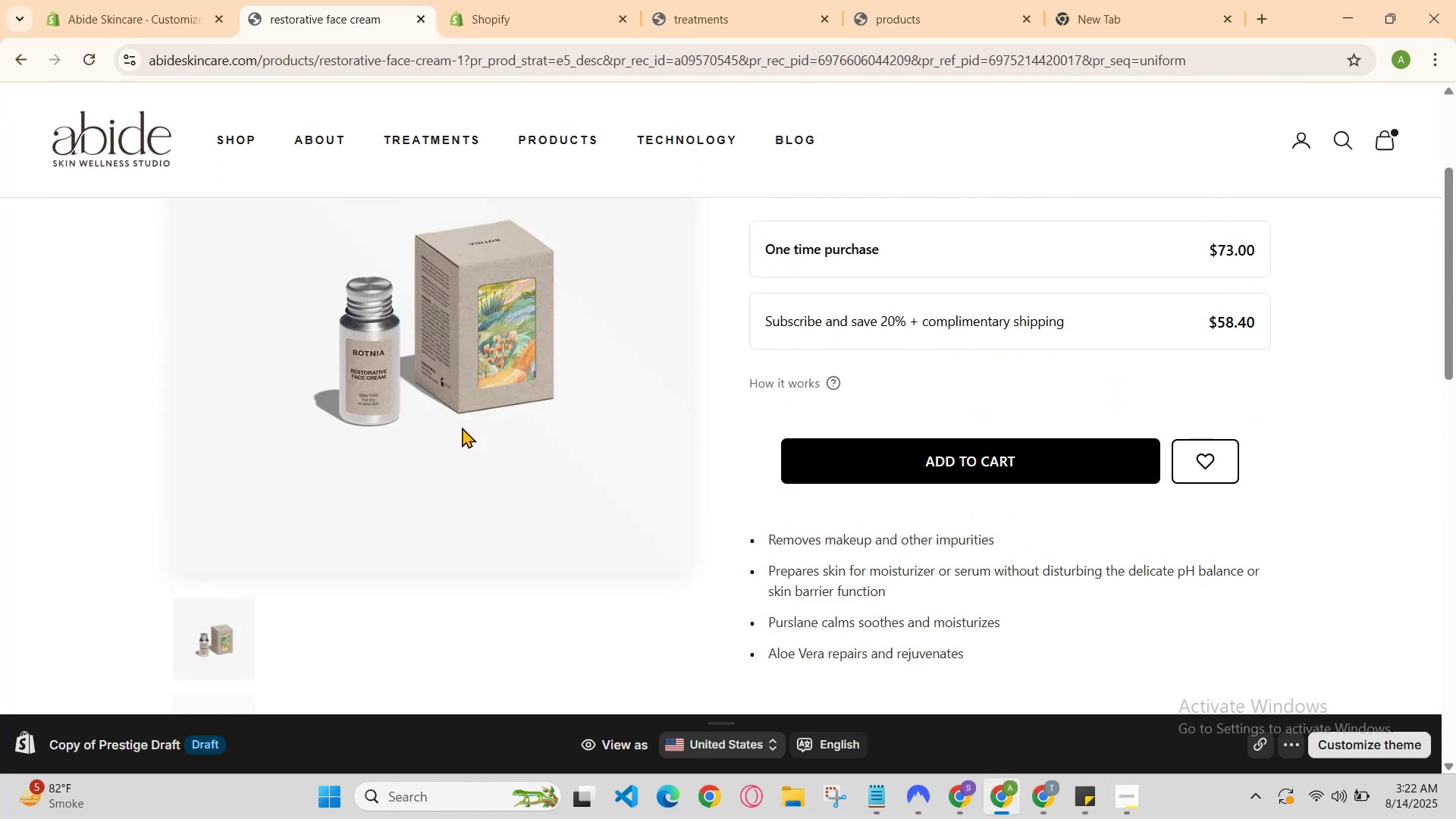 
scroll: coordinate [554, 389], scroll_direction: up, amount: 1.0
 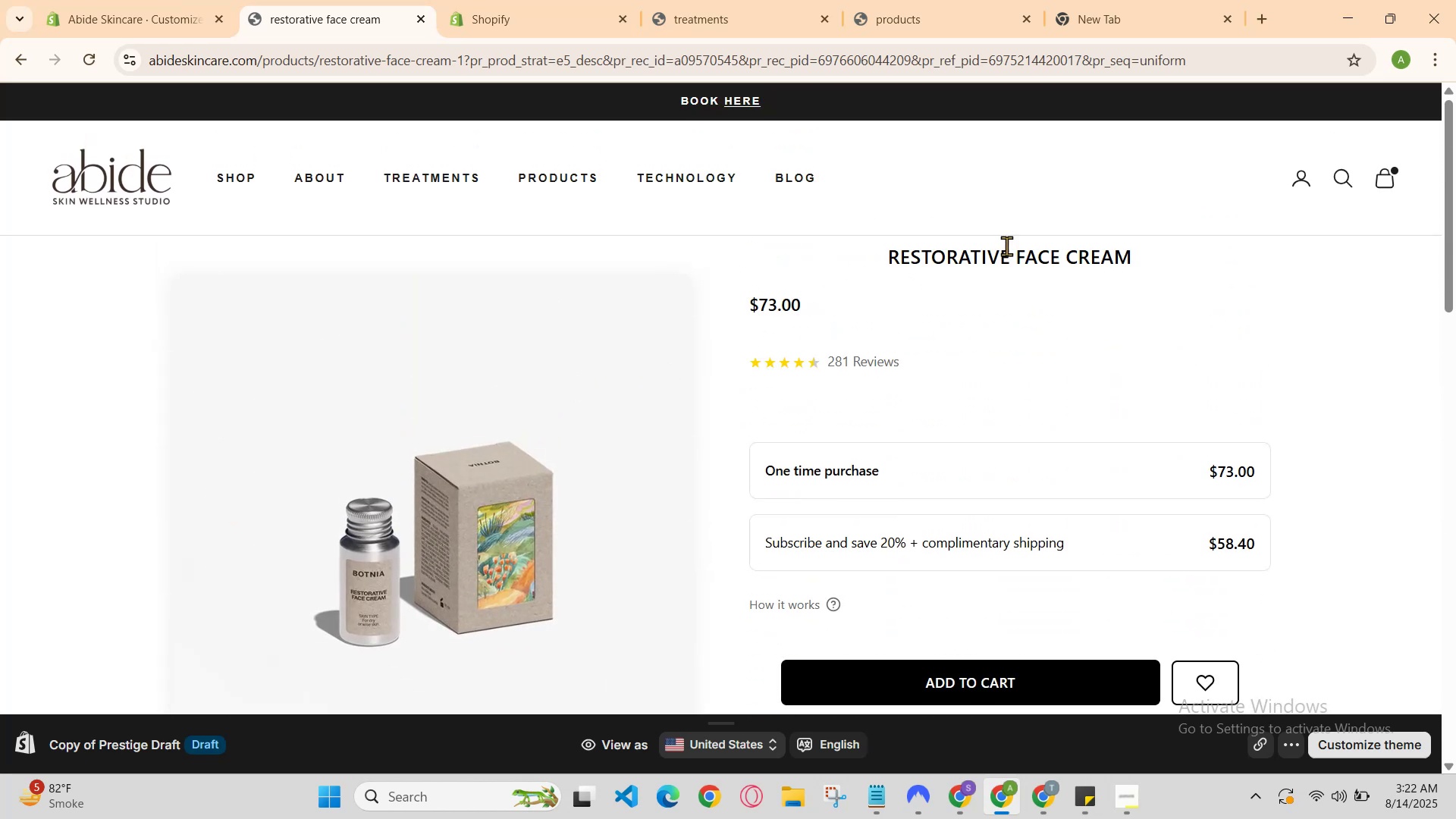 
double_click([1016, 262])
 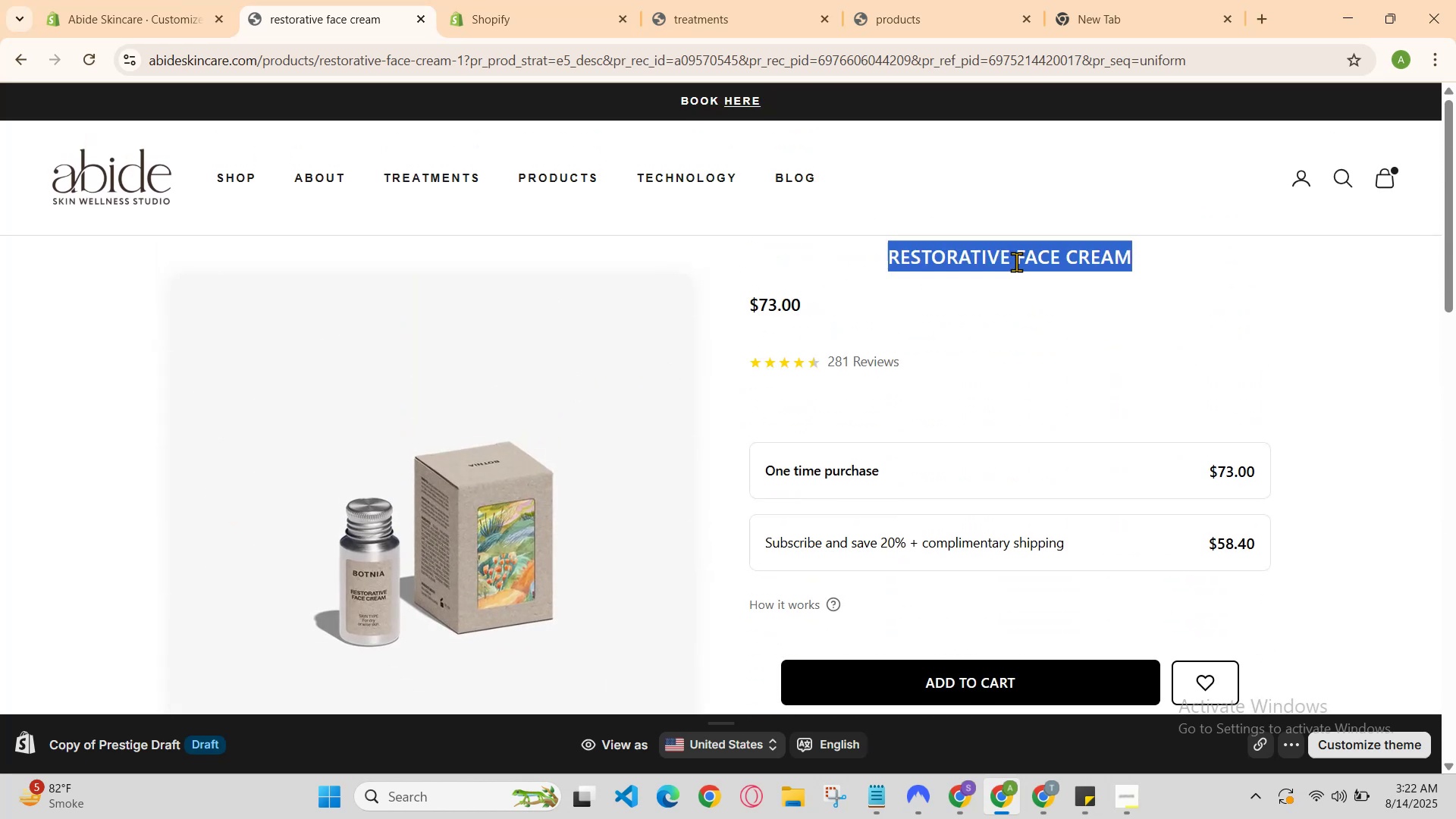 
triple_click([1016, 262])
 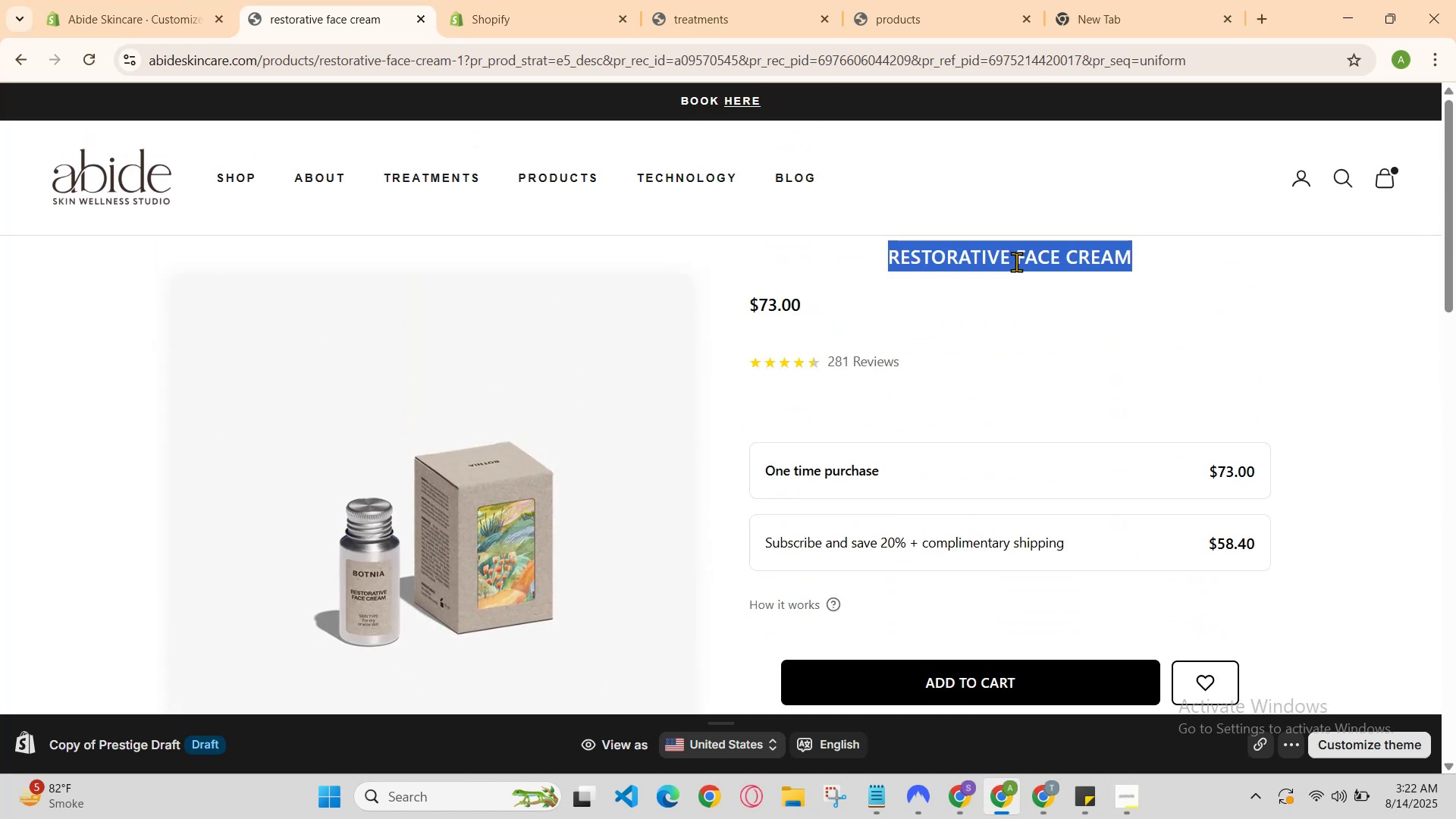 
key(Control+C)
 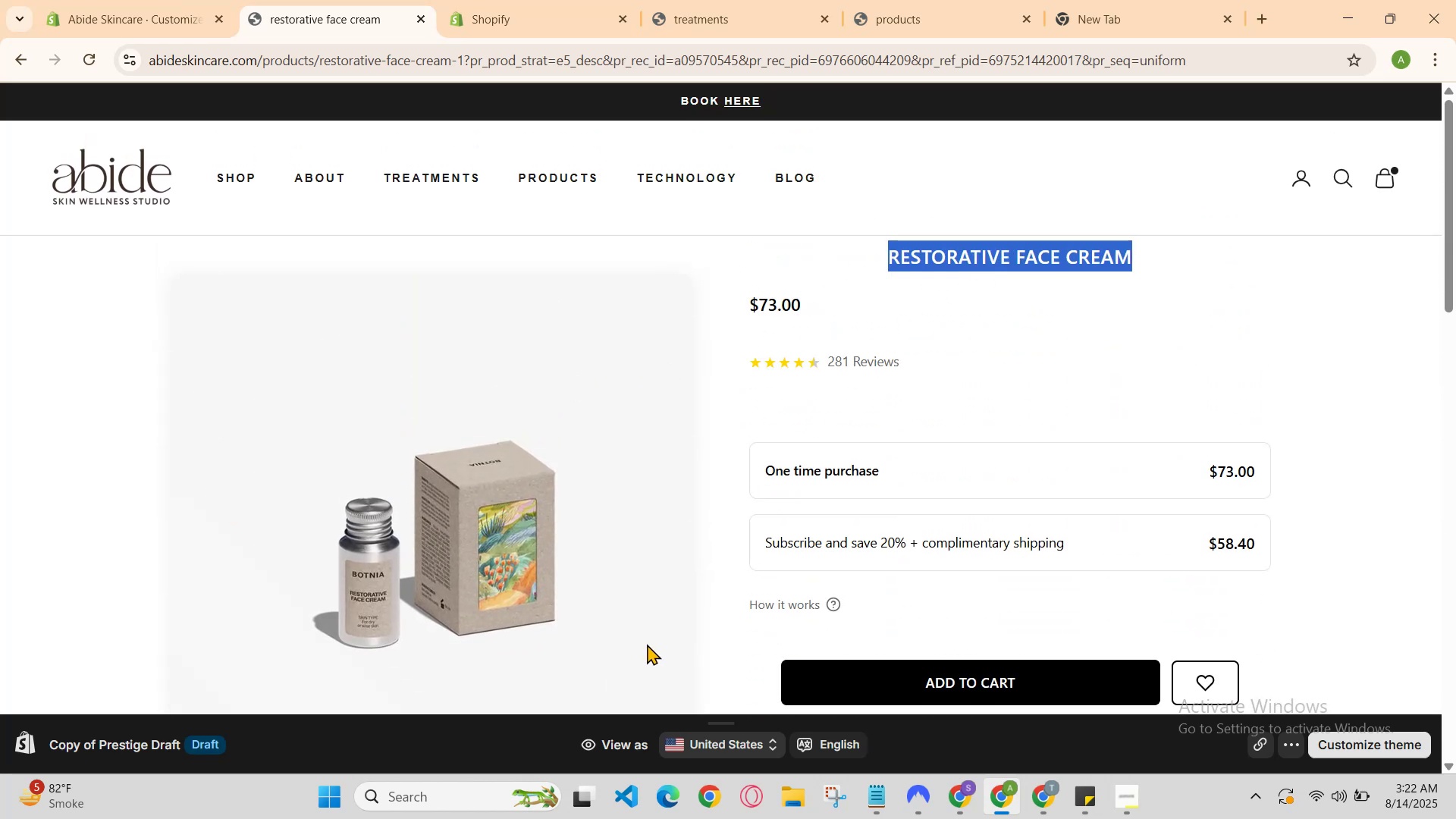 
scroll: coordinate [657, 554], scroll_direction: down, amount: 2.0
 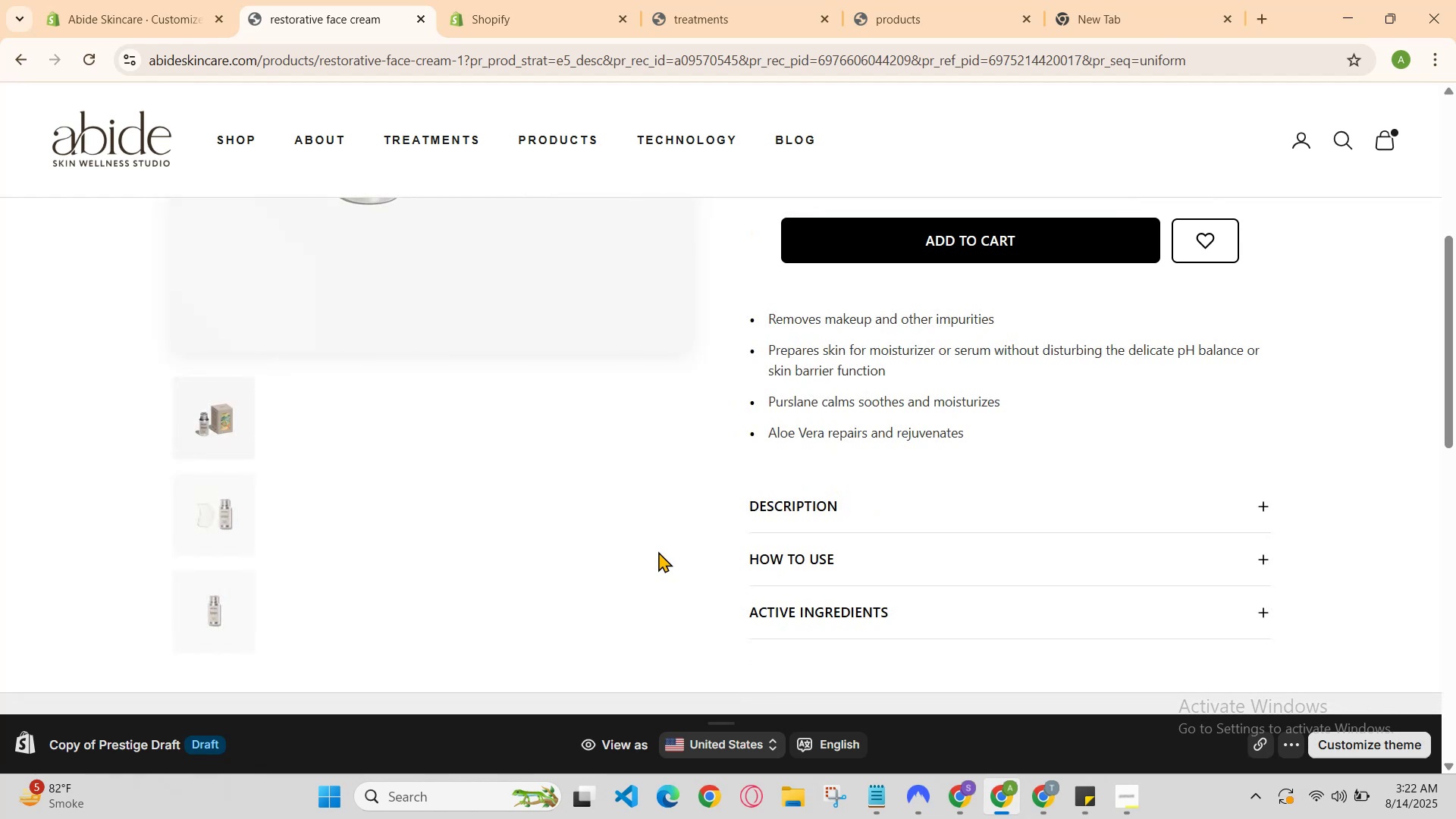 
right_click([658, 551])
 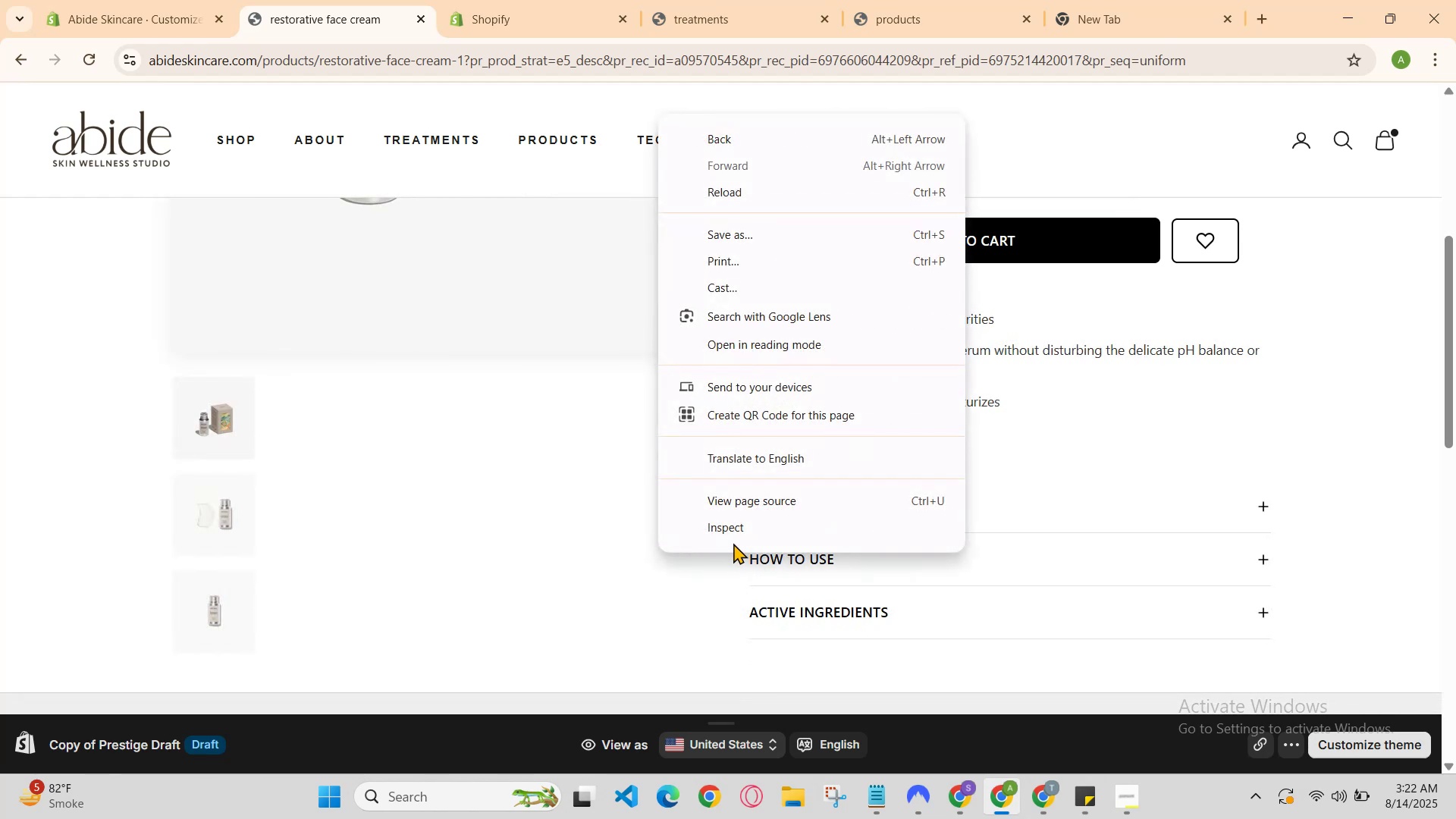 
left_click([742, 528])
 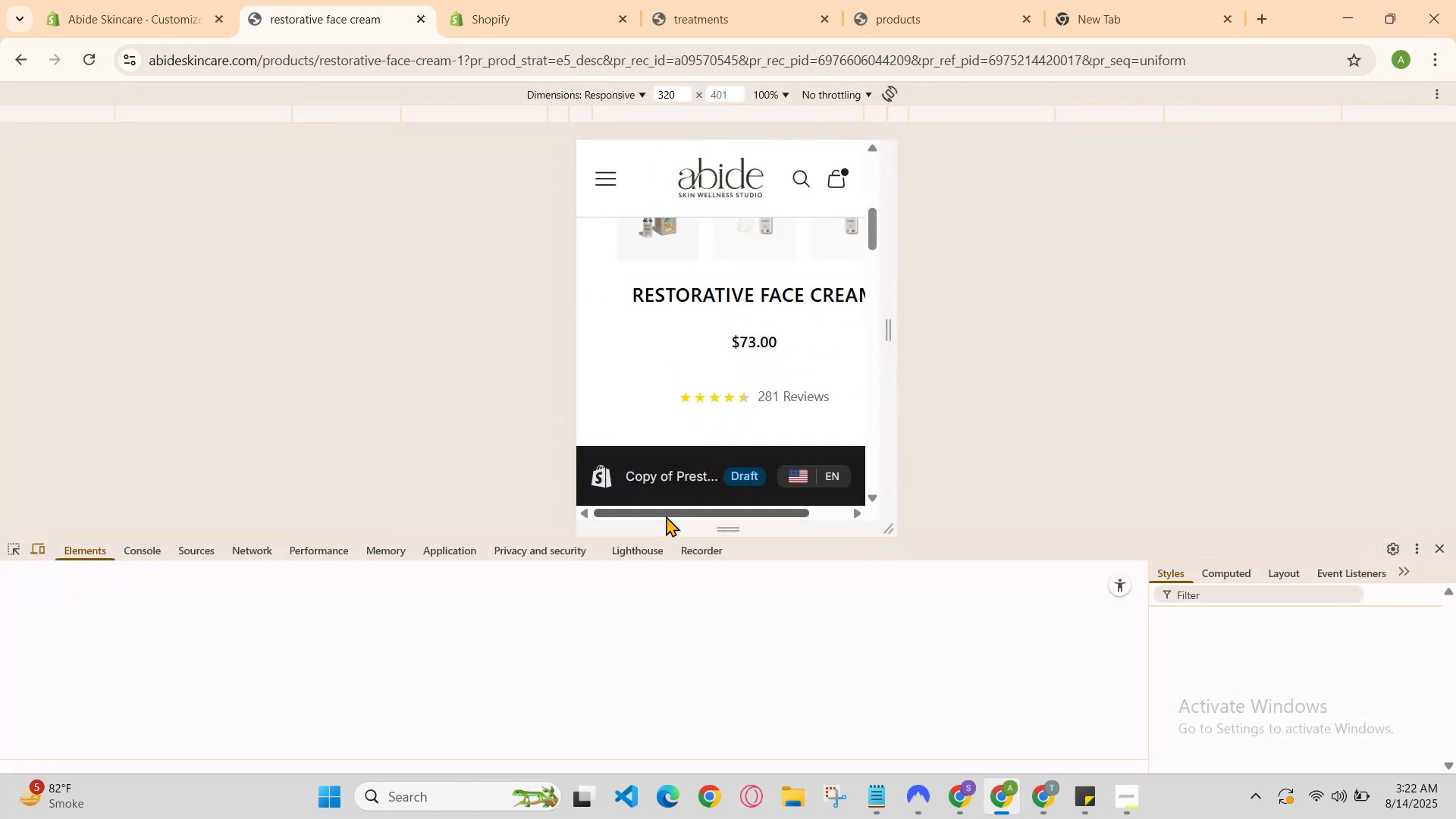 
scroll: coordinate [733, 322], scroll_direction: none, amount: 0.0
 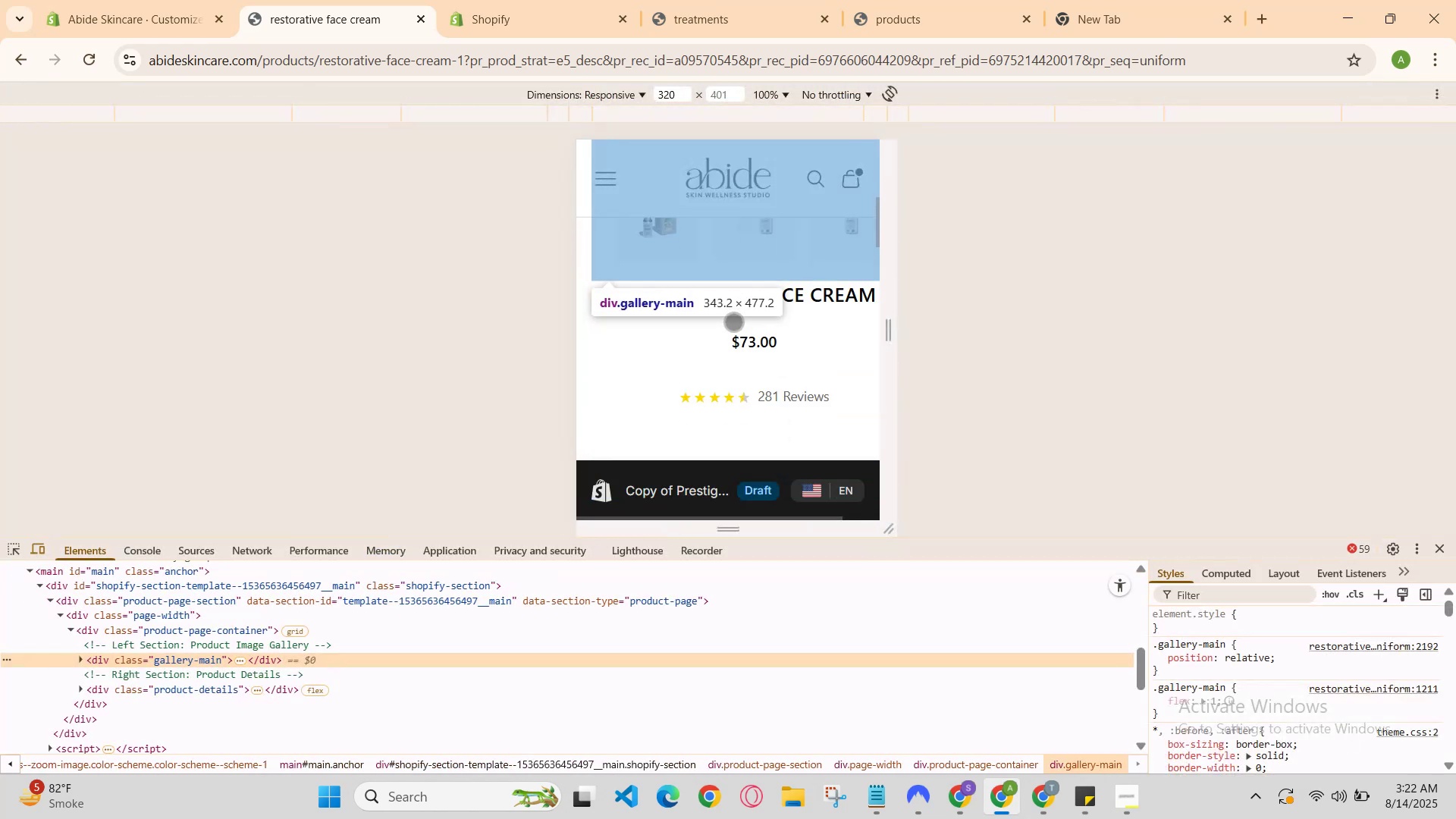 
left_click_drag(start_coordinate=[742, 324], to_coordinate=[971, 336])
 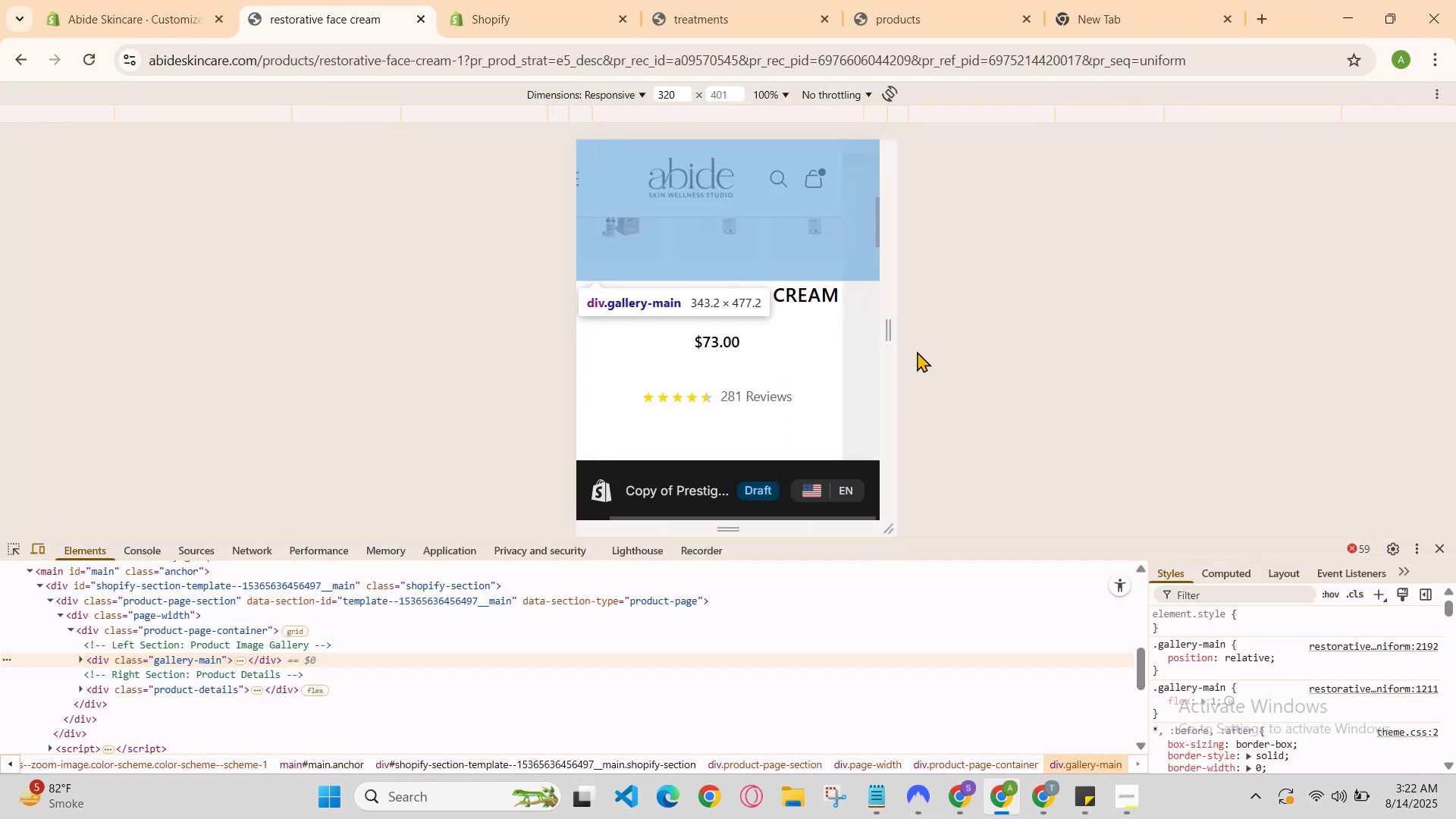 
scroll: coordinate [795, 374], scroll_direction: up, amount: 2.0
 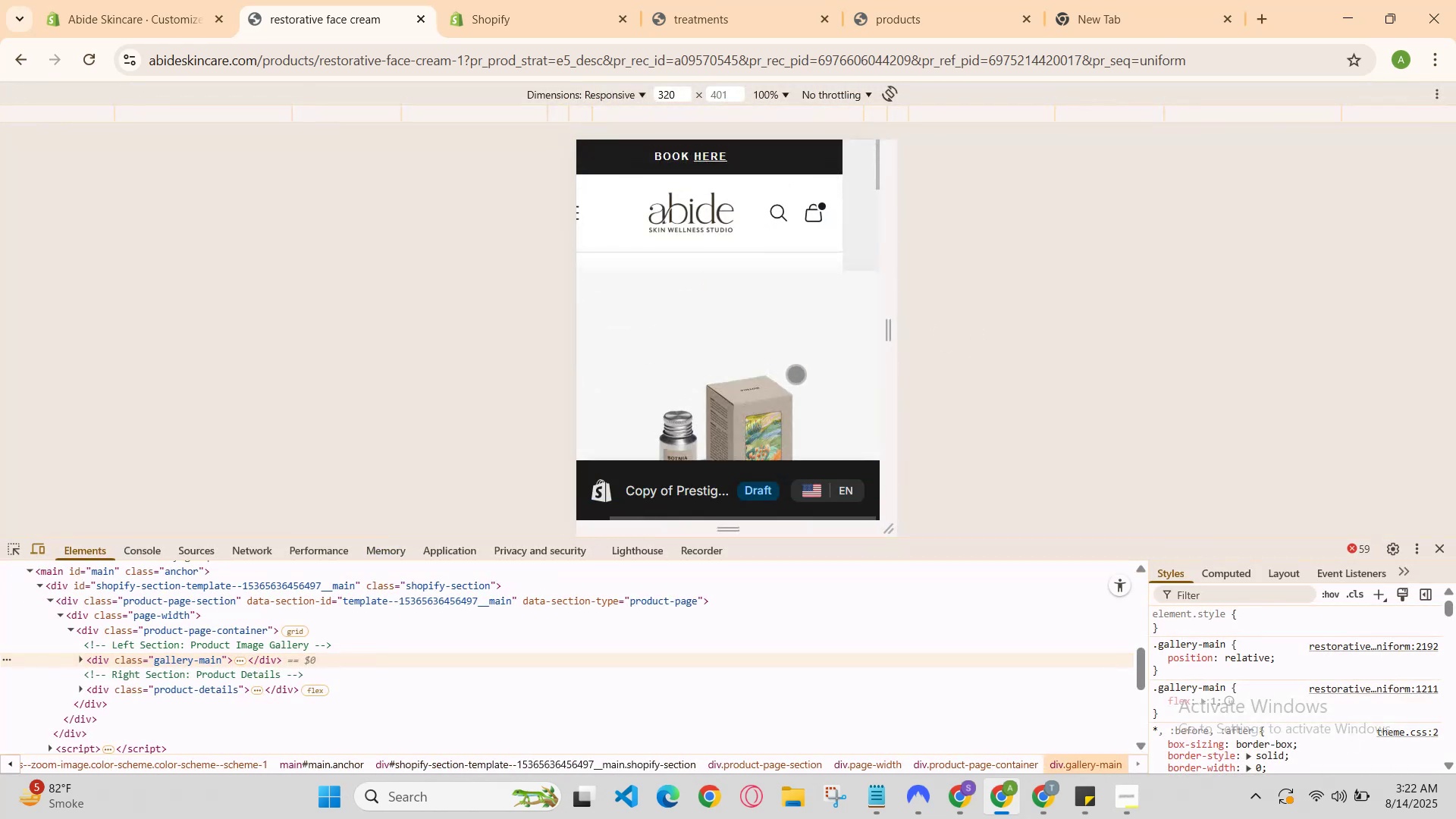 
scroll: coordinate [795, 374], scroll_direction: down, amount: 1.0
 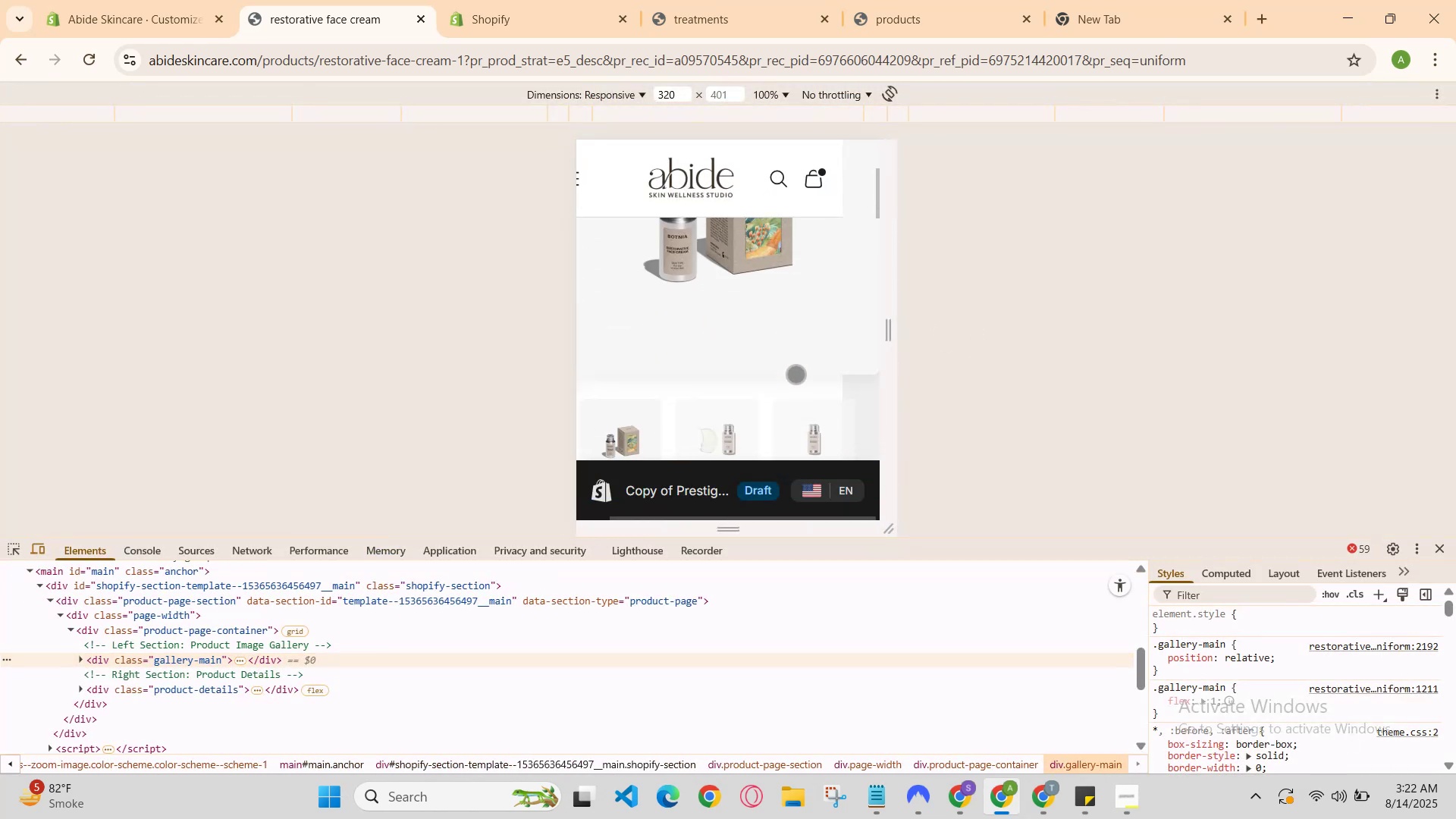 
left_click_drag(start_coordinate=[807, 372], to_coordinate=[995, 334])
 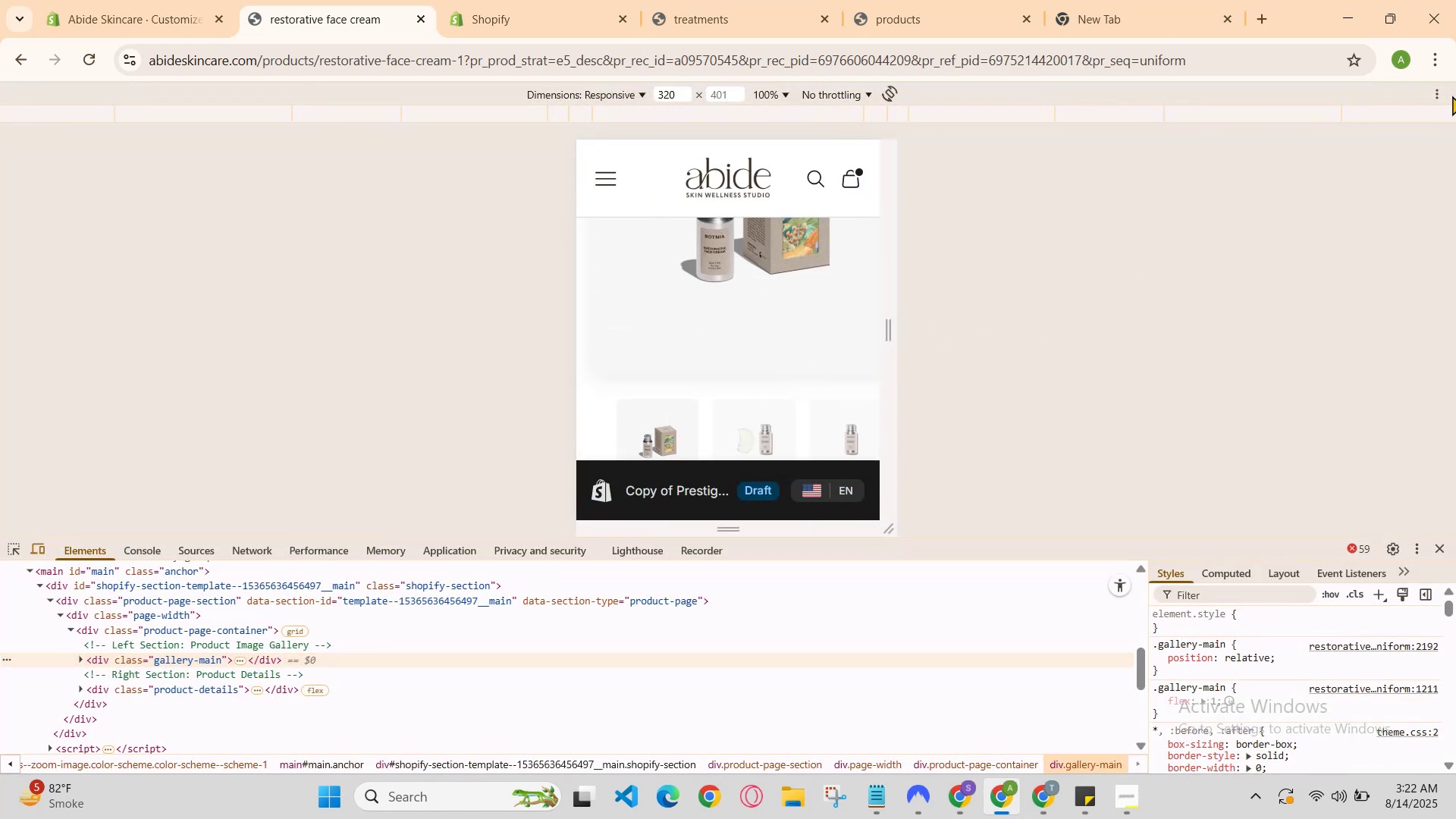 
left_click([1448, 99])
 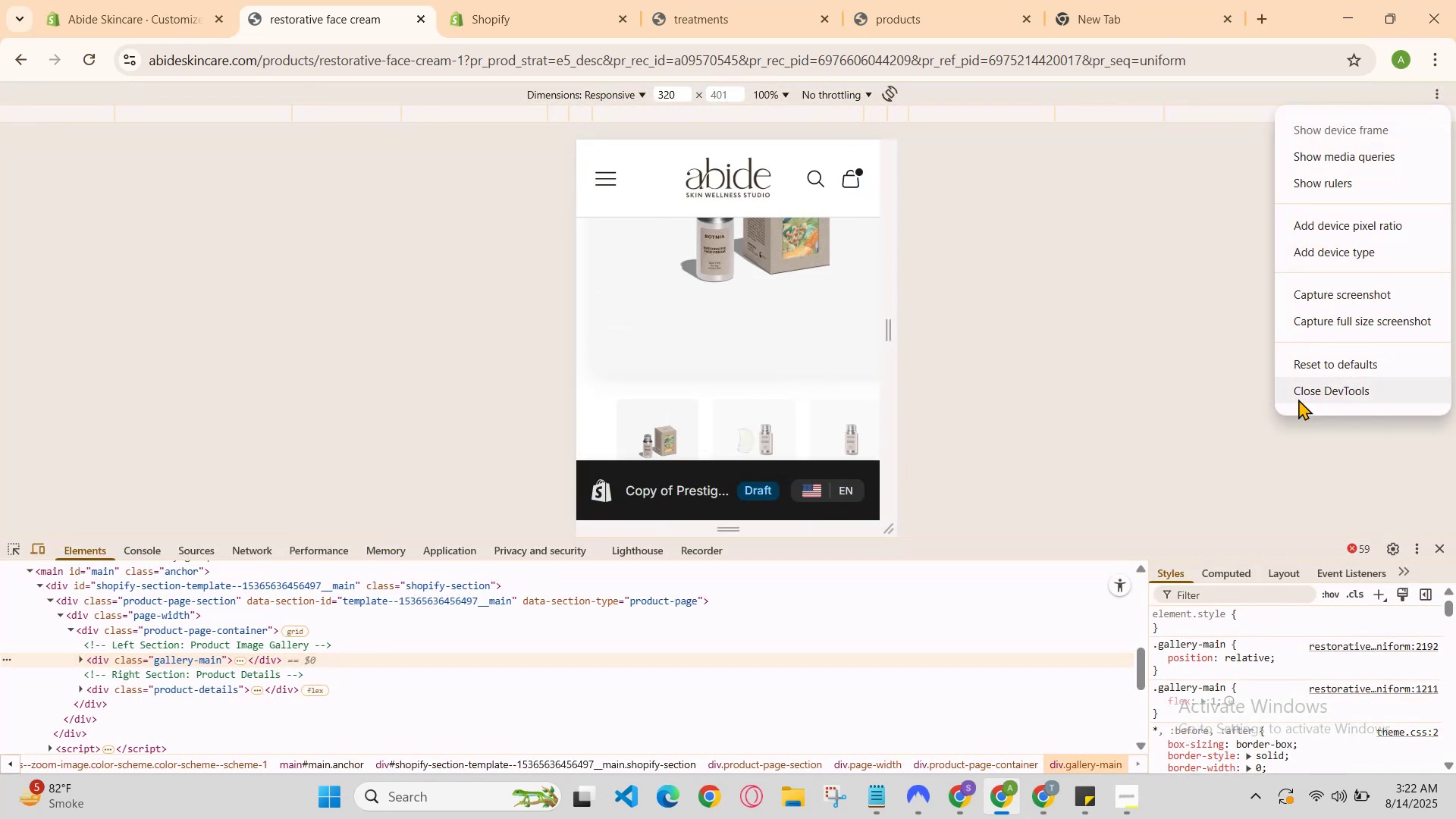 
left_click([1299, 399])
 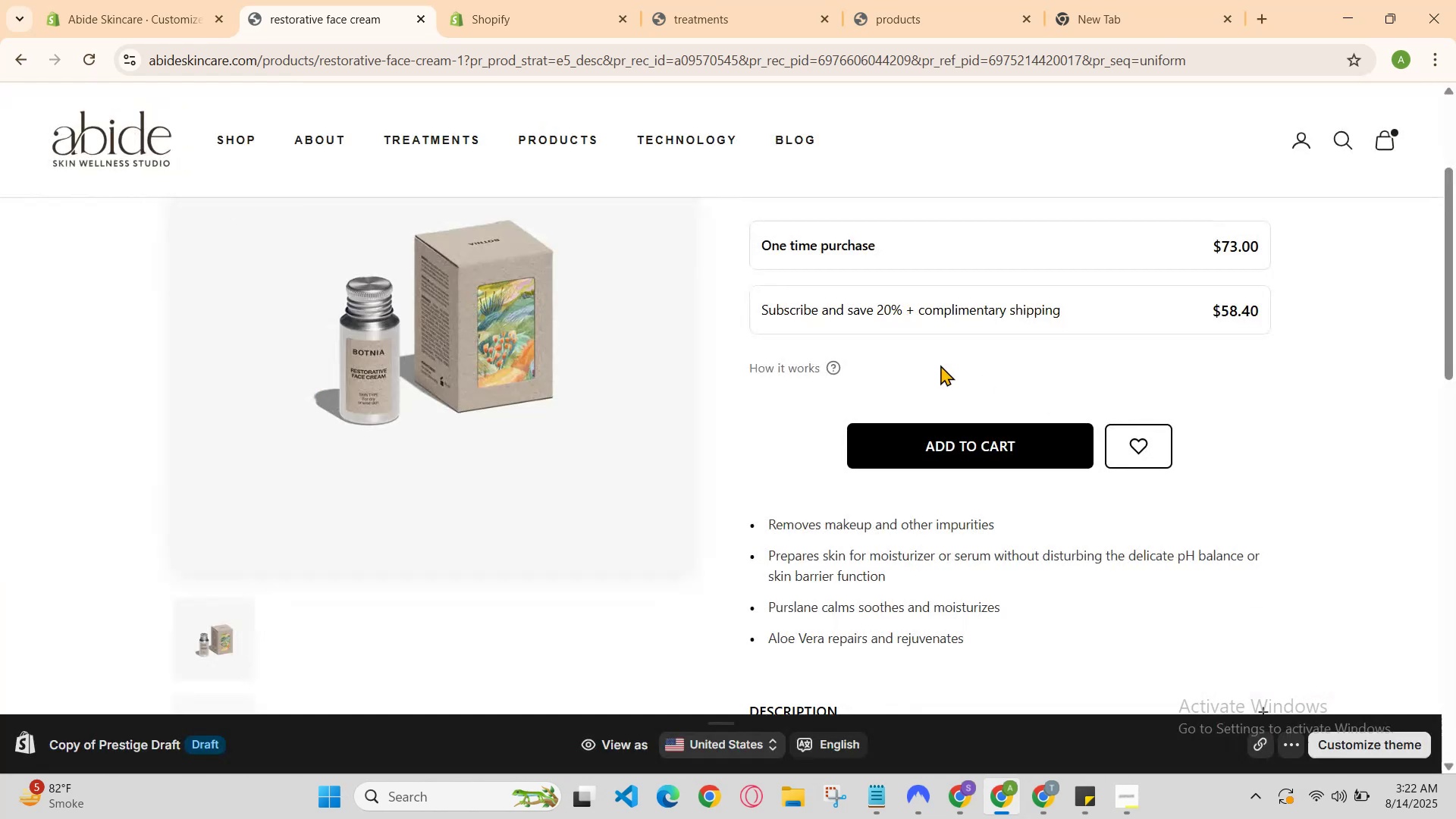 
scroll: coordinate [713, 407], scroll_direction: down, amount: 2.0
 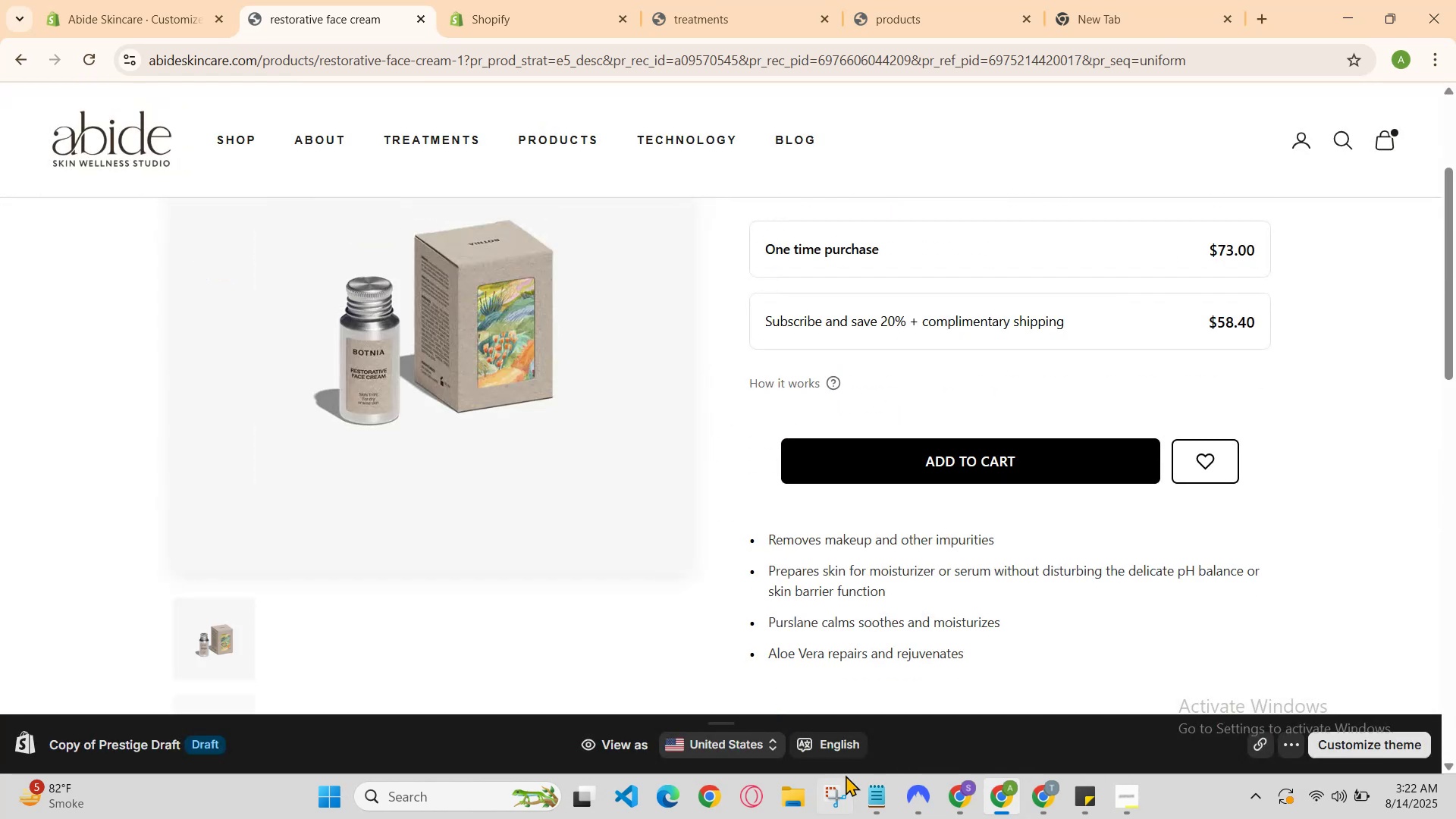 
left_click([868, 781])
 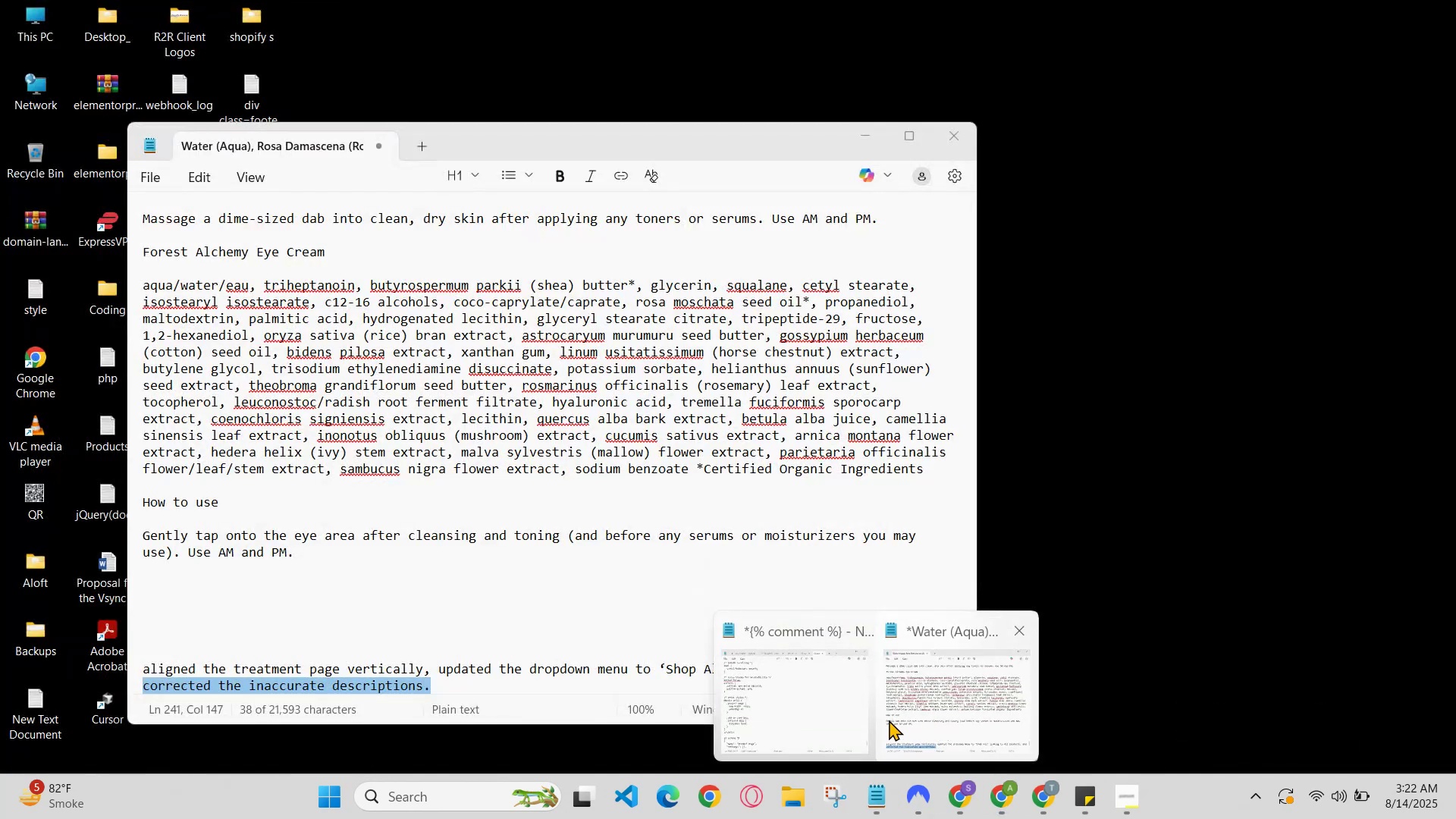 
left_click([928, 704])
 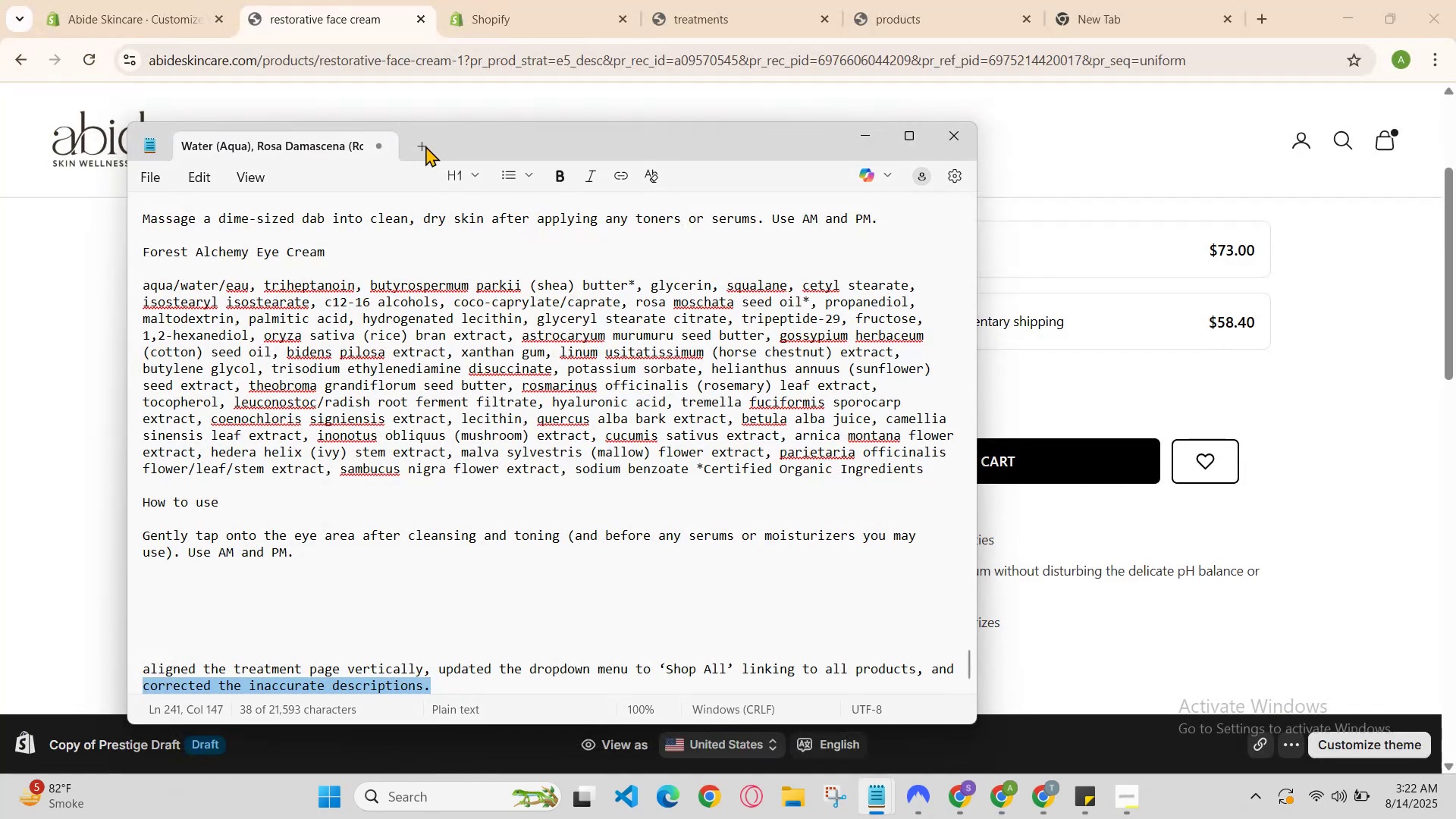 
key(Control+V)
 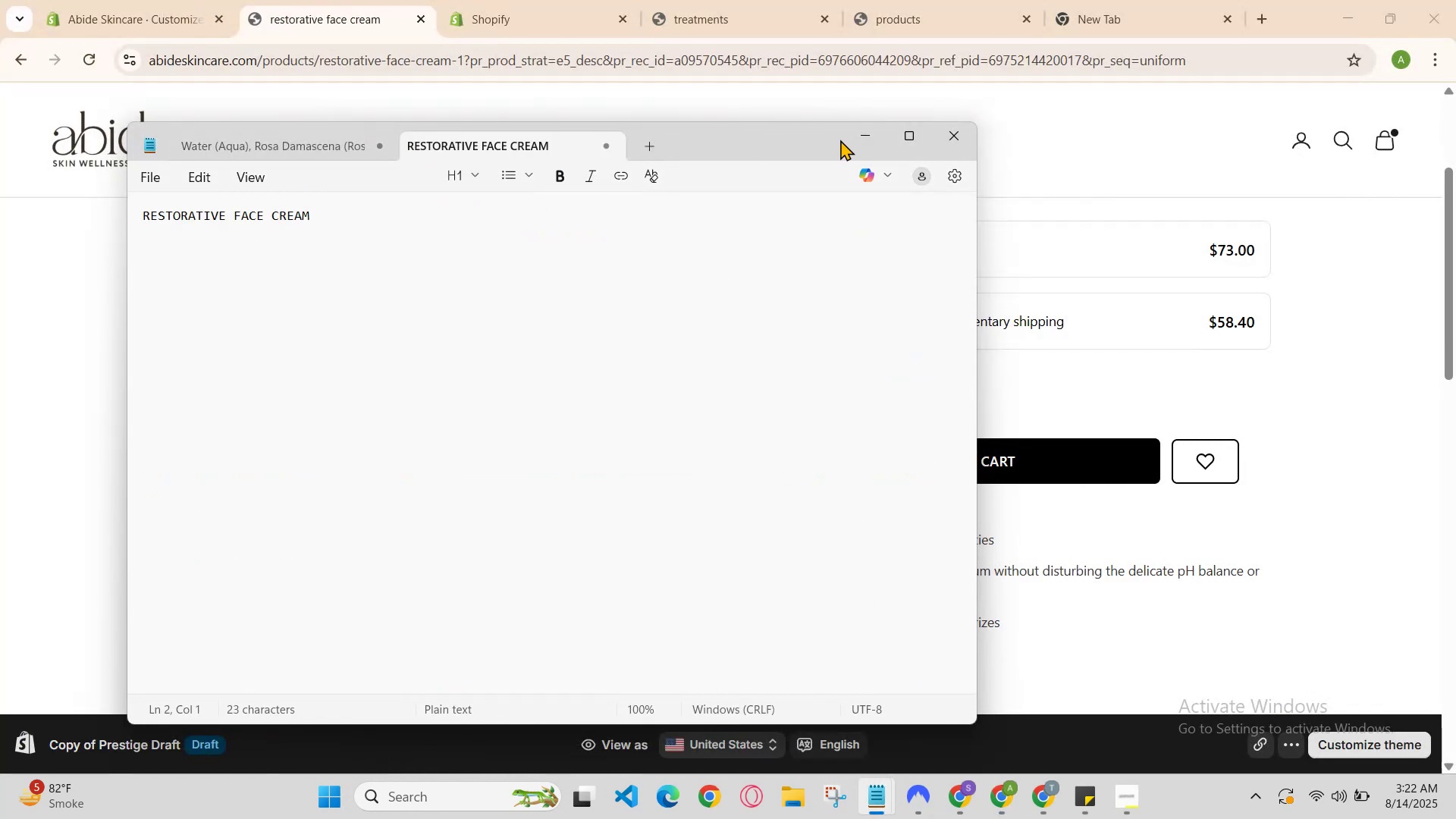 
left_click([866, 145])
 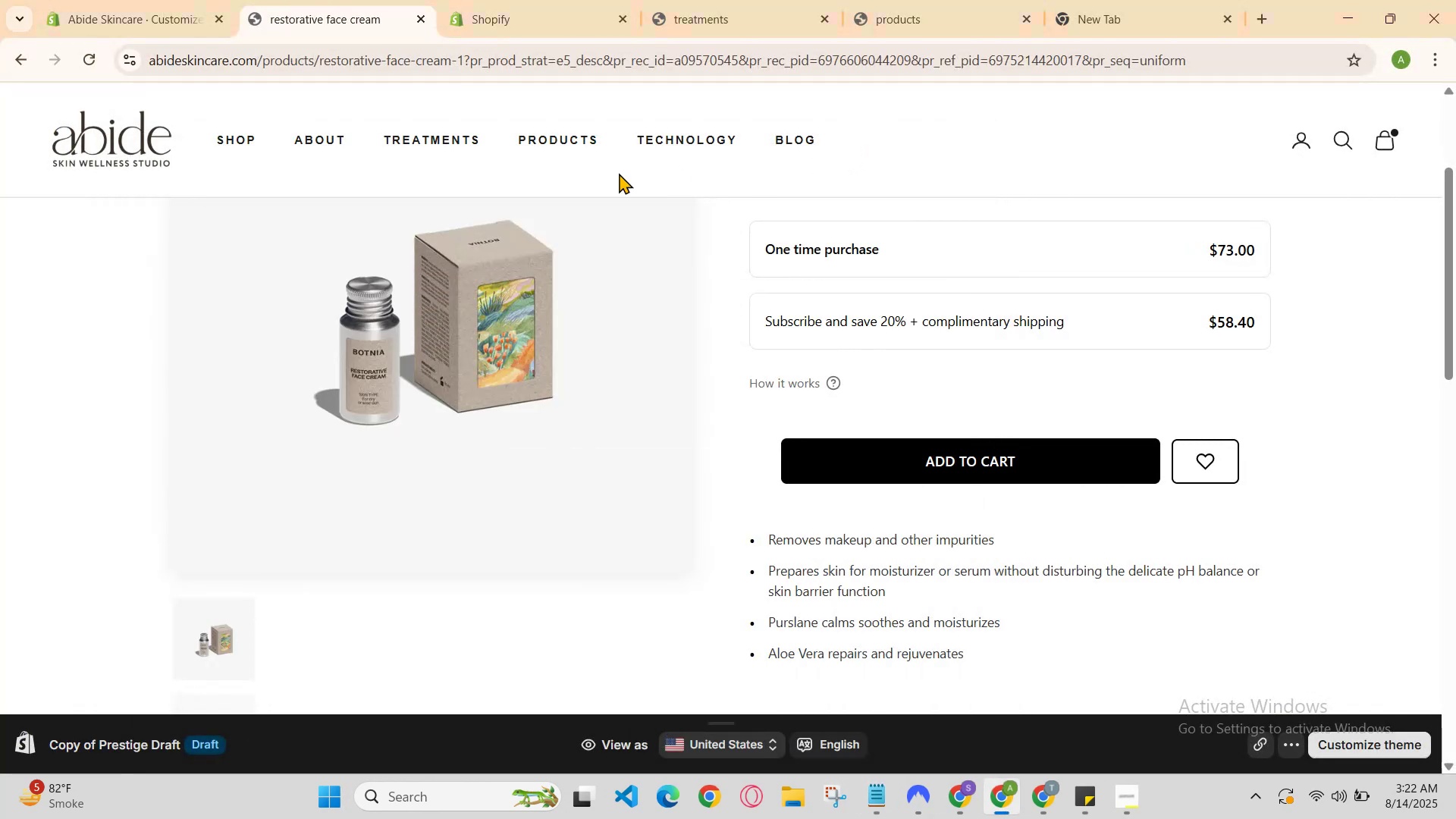 
scroll: coordinate [648, 427], scroll_direction: up, amount: 2.0
 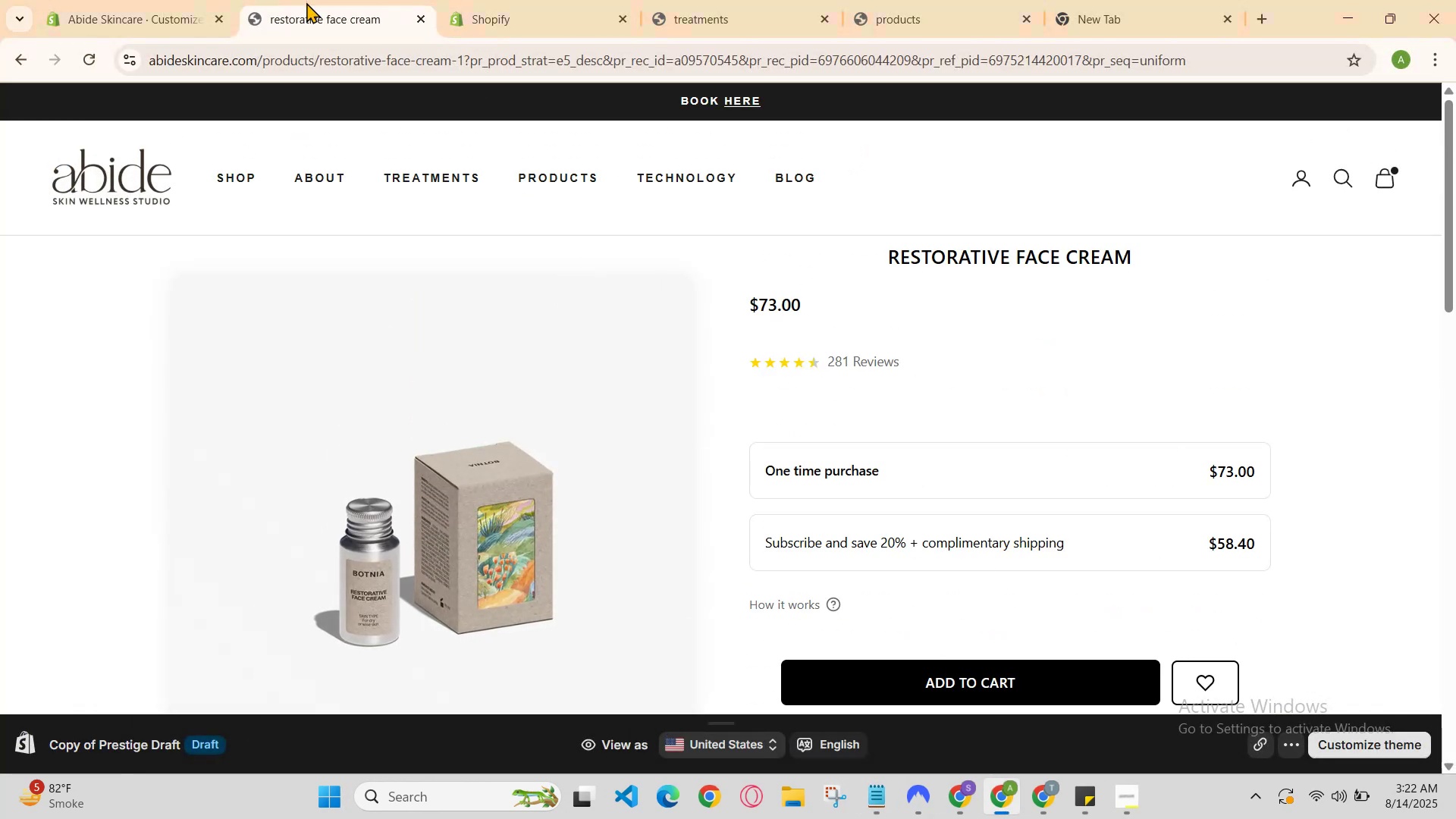 
left_click([190, 0])
 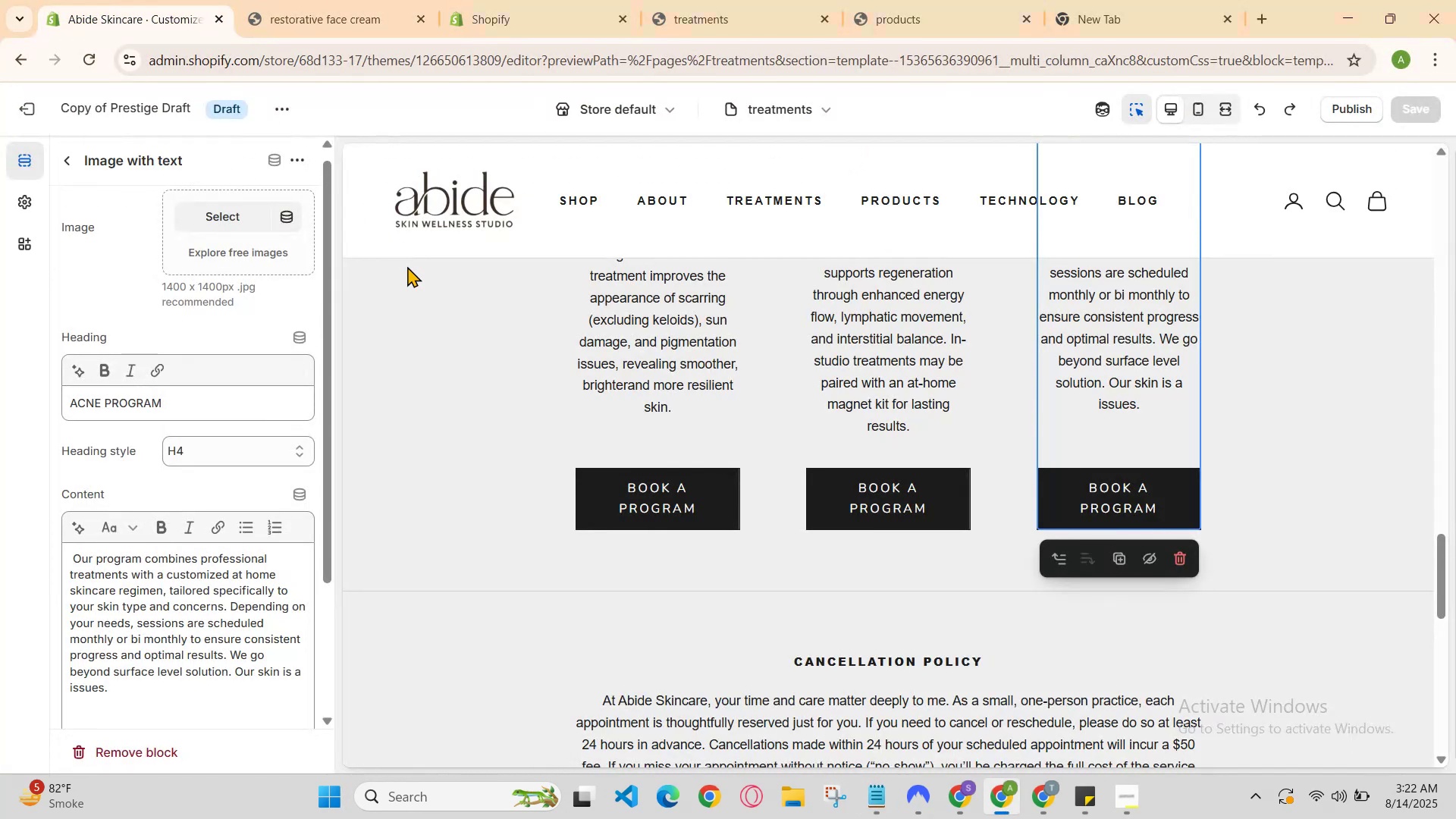 
scroll: coordinate [623, 340], scroll_direction: up, amount: 2.0
 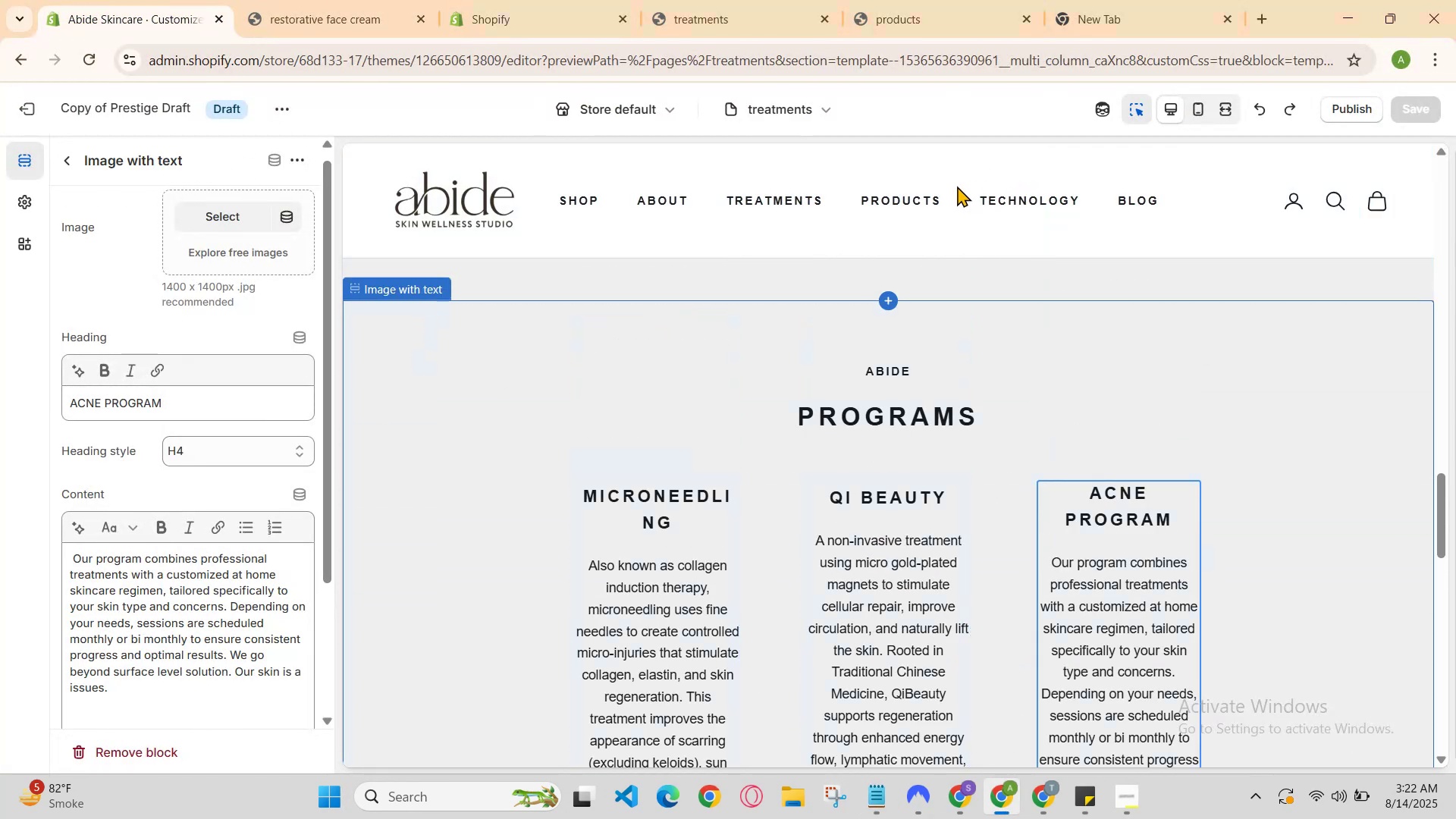 
left_click([926, 199])
 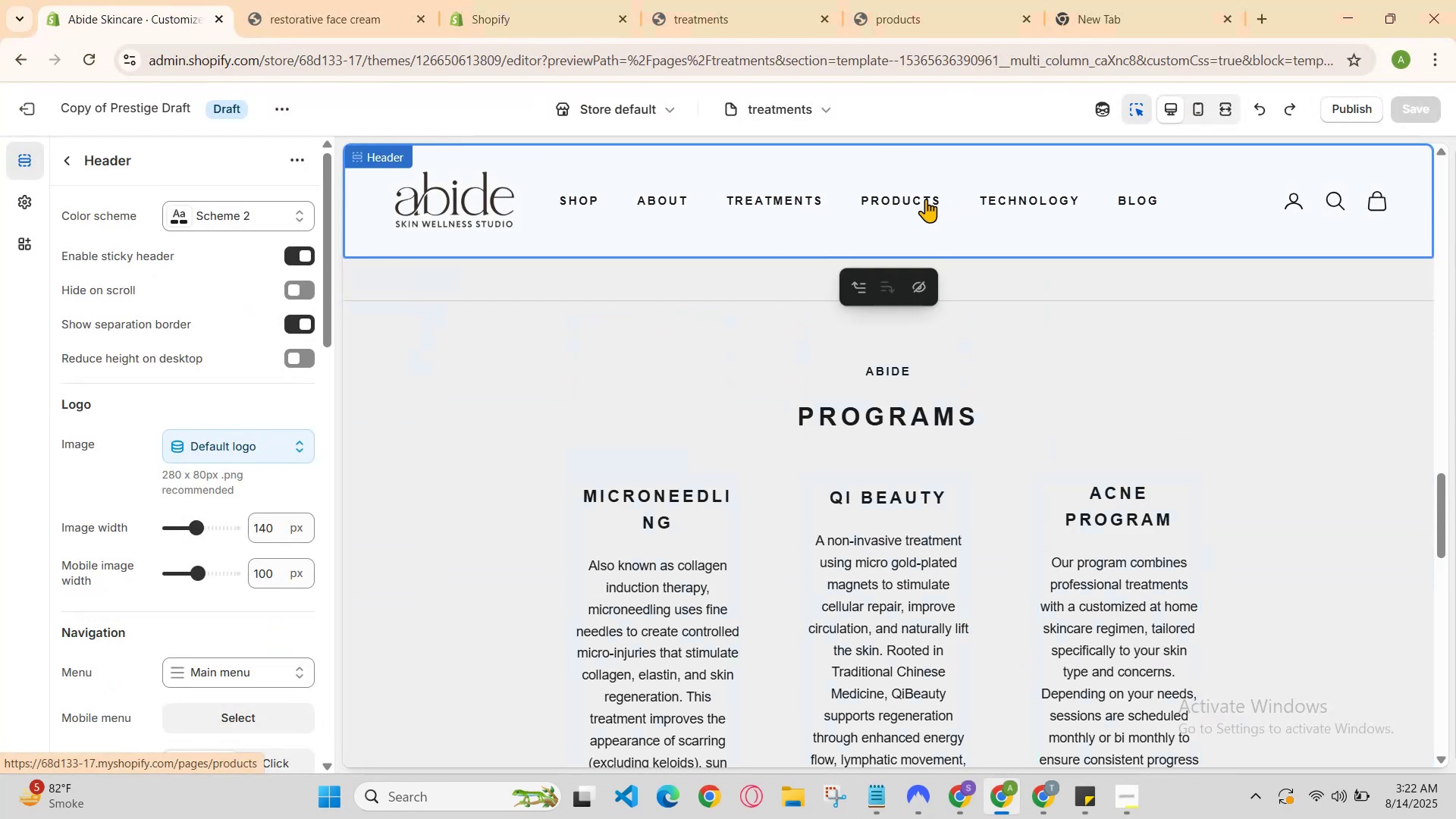 
left_click([926, 199])
 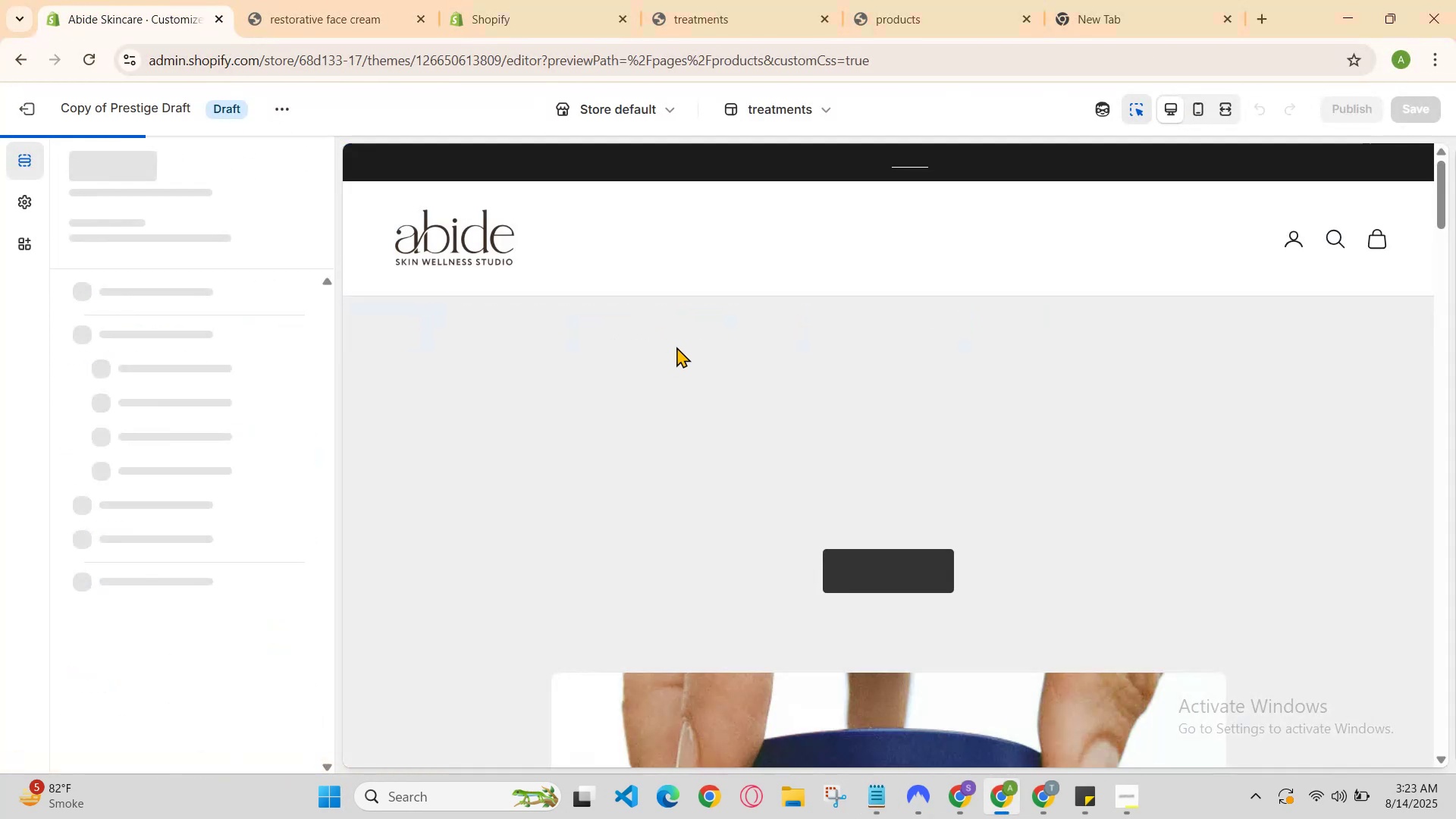 
scroll: coordinate [1018, 471], scroll_direction: down, amount: 3.0
 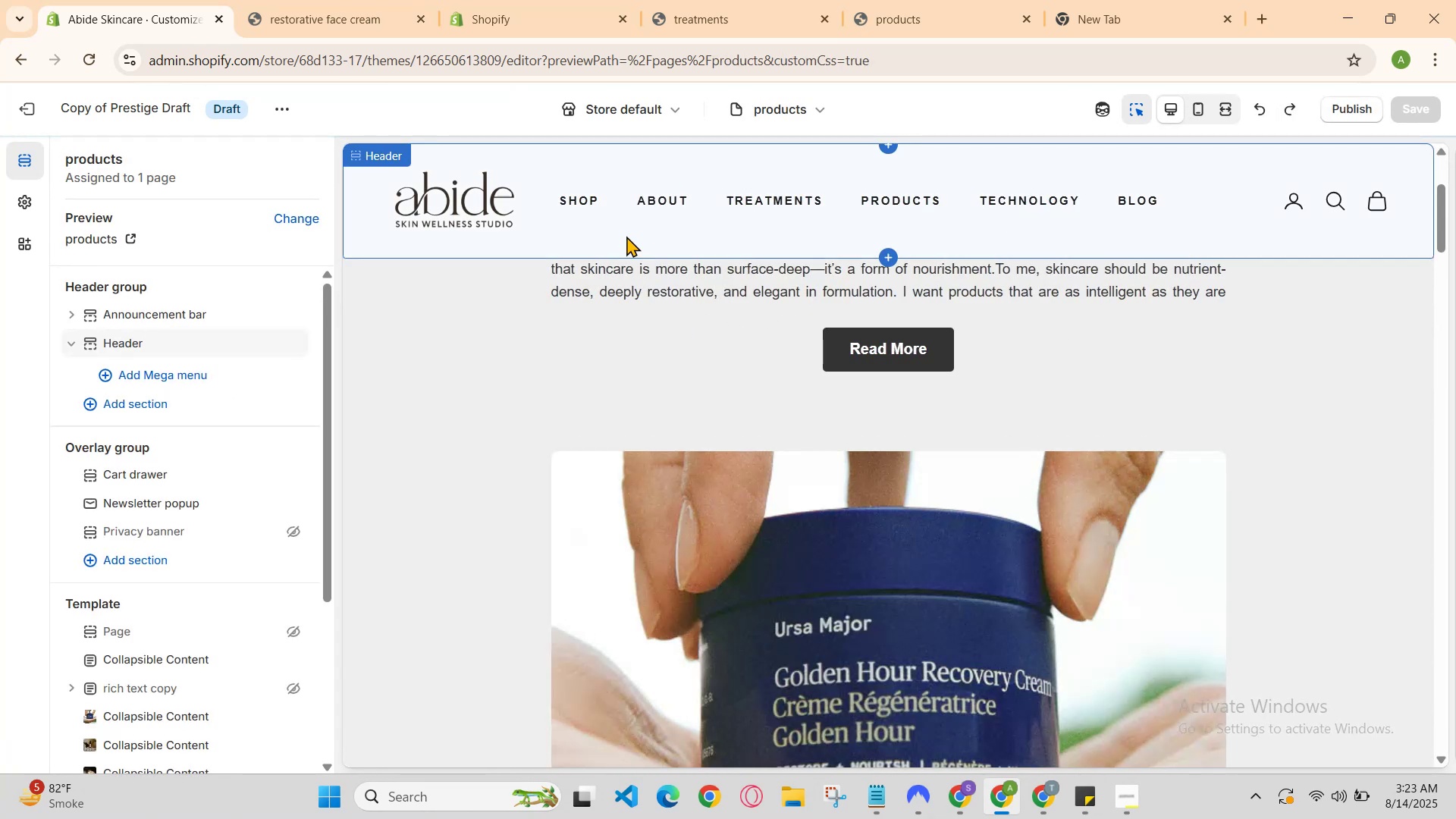 
left_click([583, 200])
 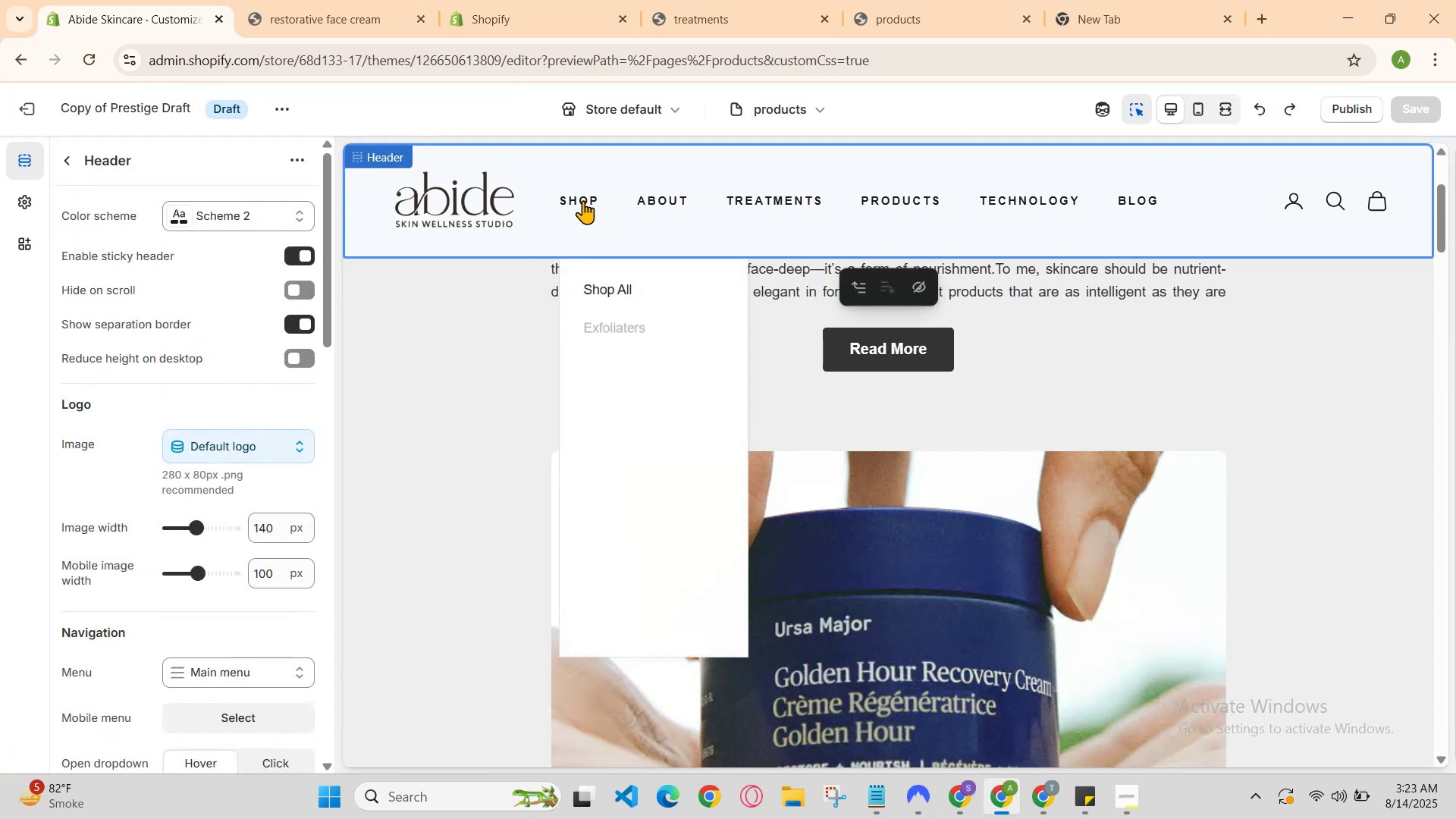 
left_click([583, 200])
 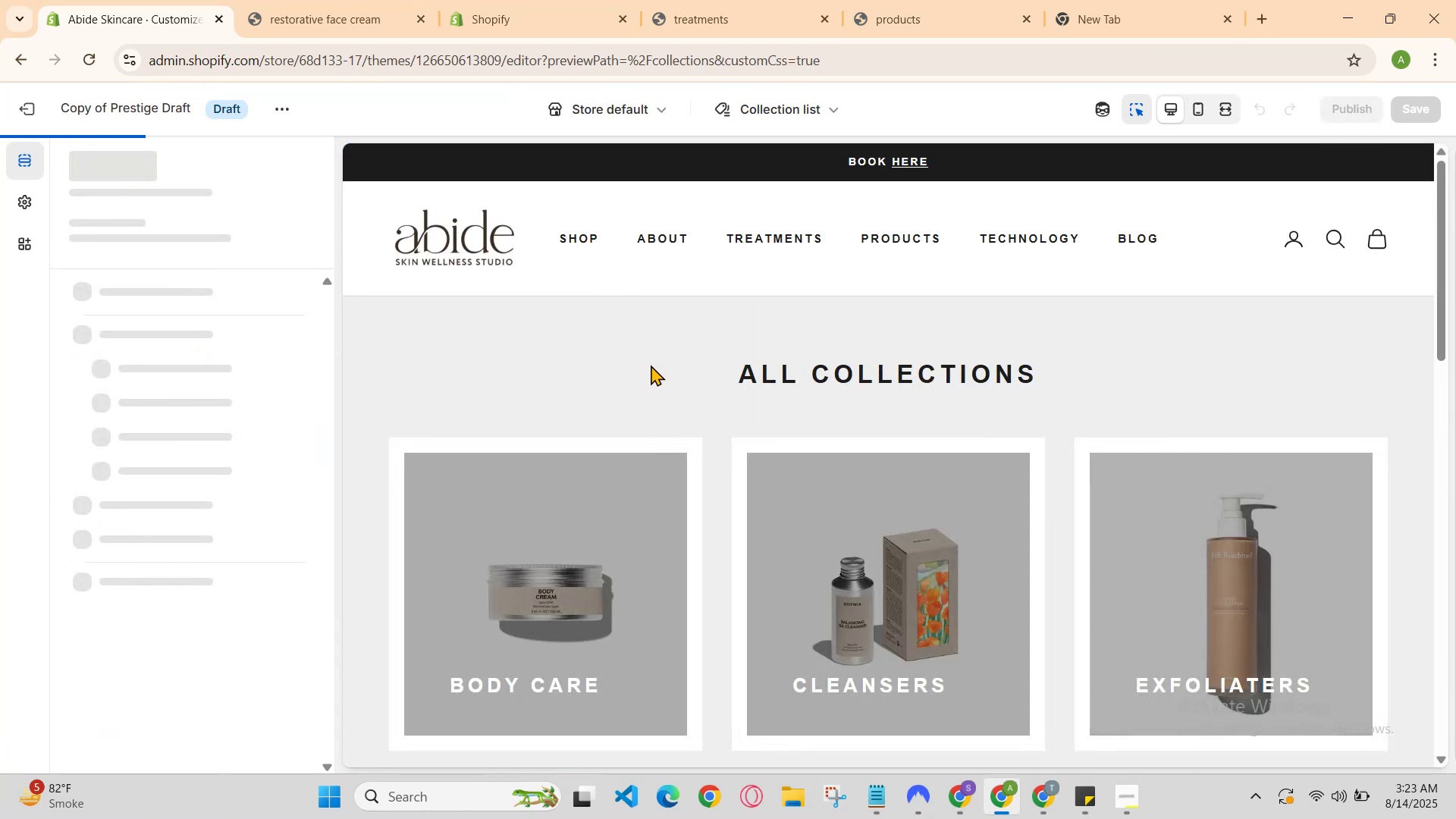 
scroll: coordinate [680, 389], scroll_direction: down, amount: 1.0
 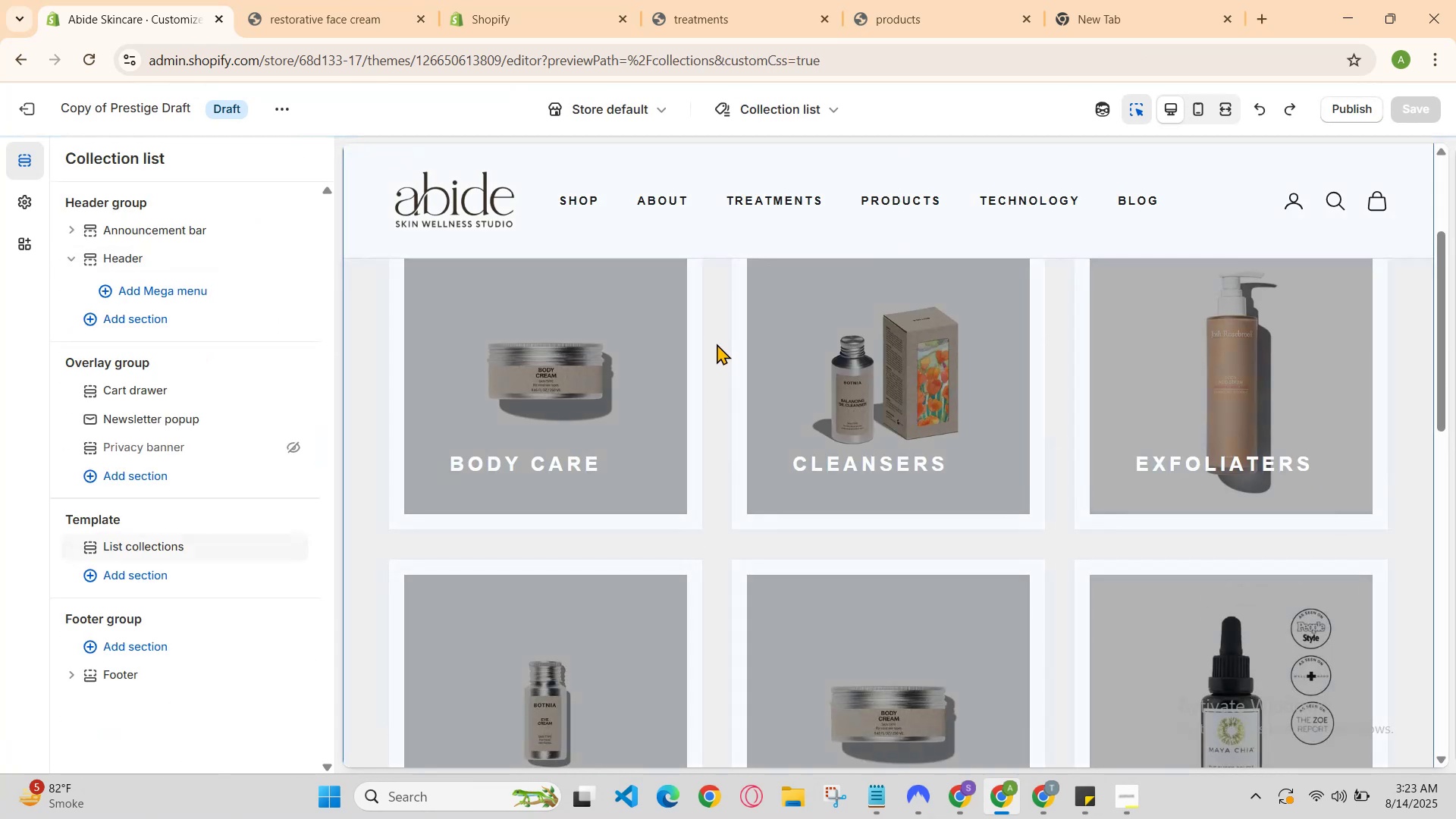 
scroll: coordinate [717, 344], scroll_direction: up, amount: 2.0
 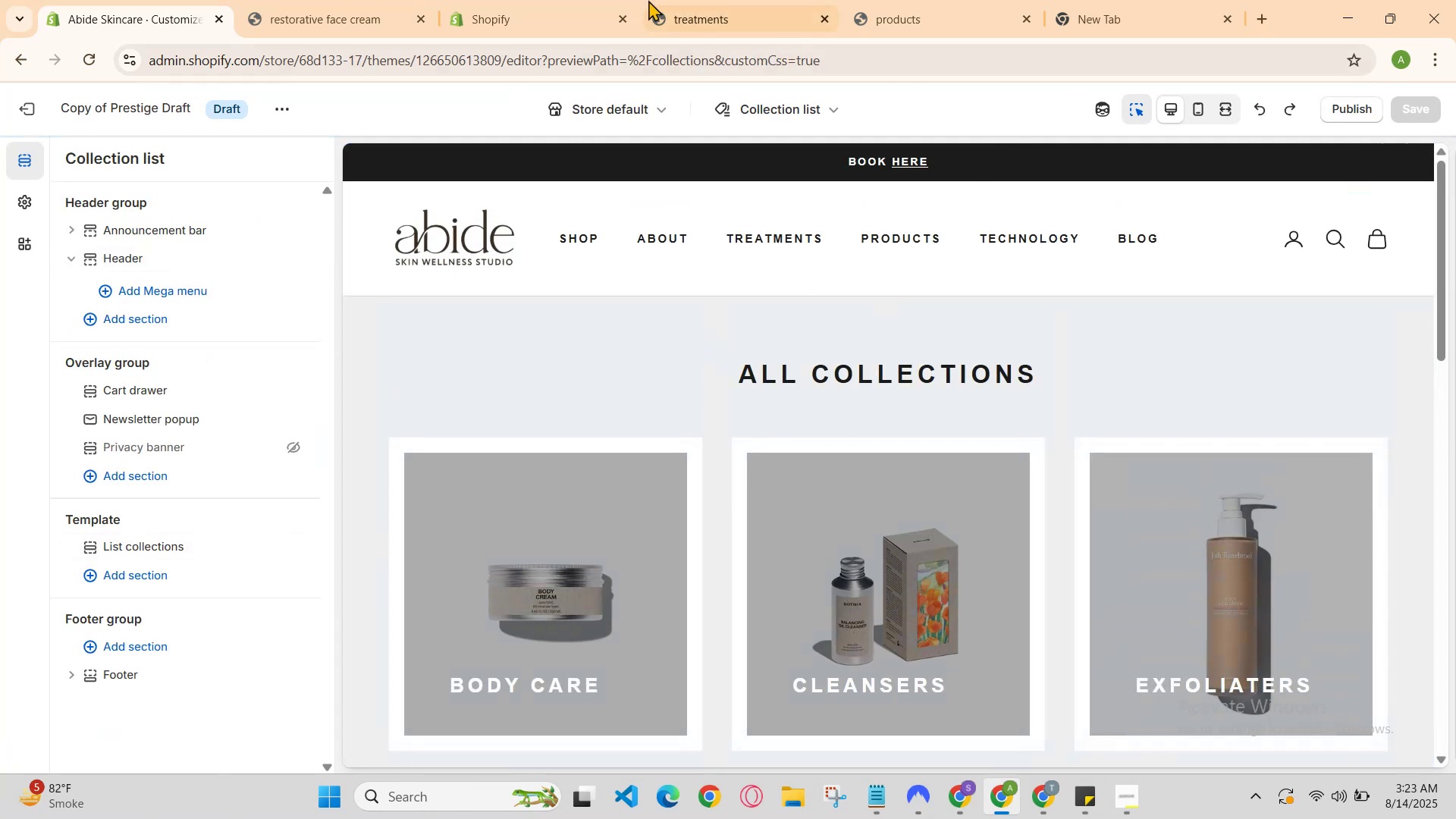 
left_click([544, 0])
 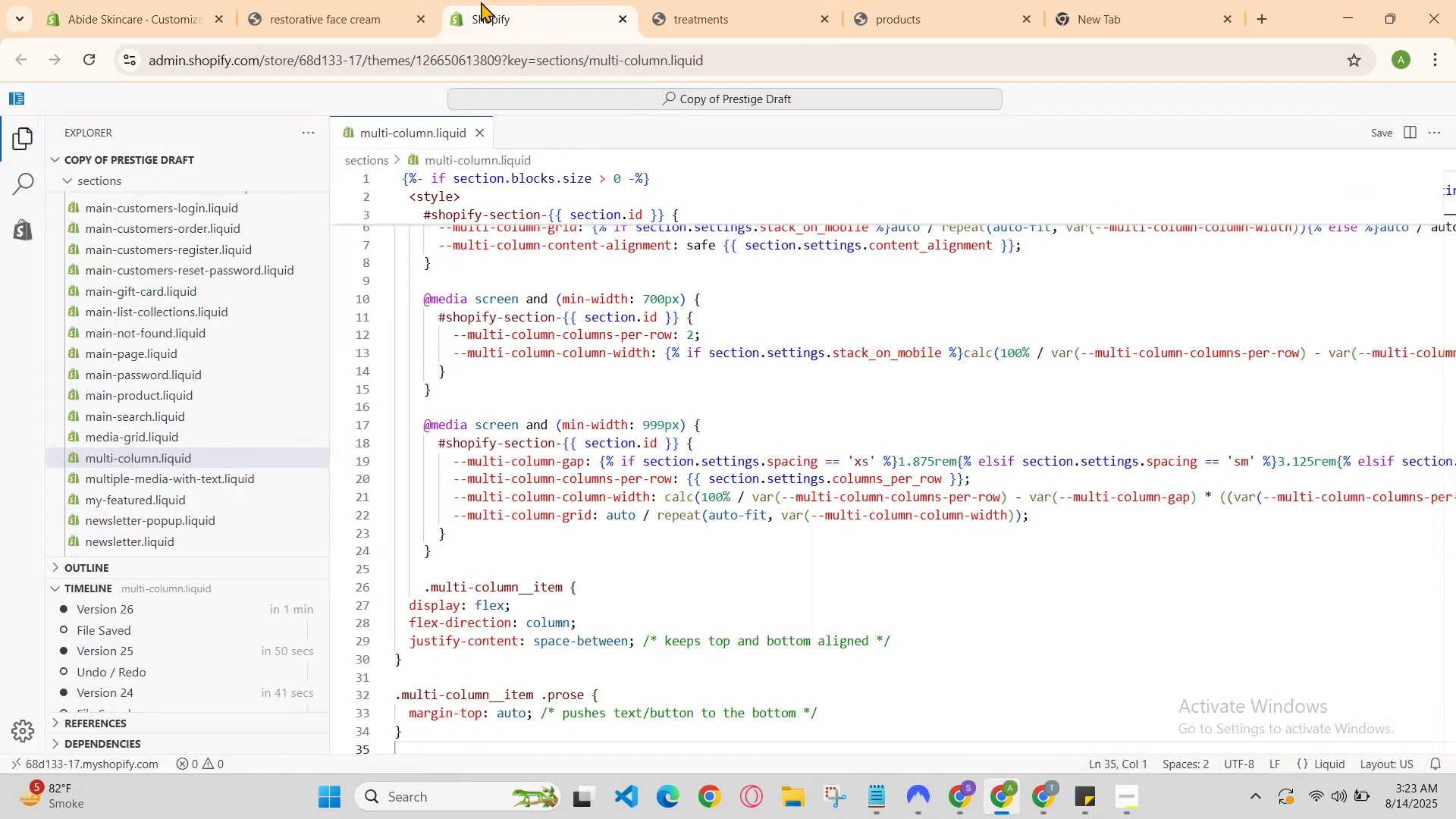 
left_click([366, 0])
 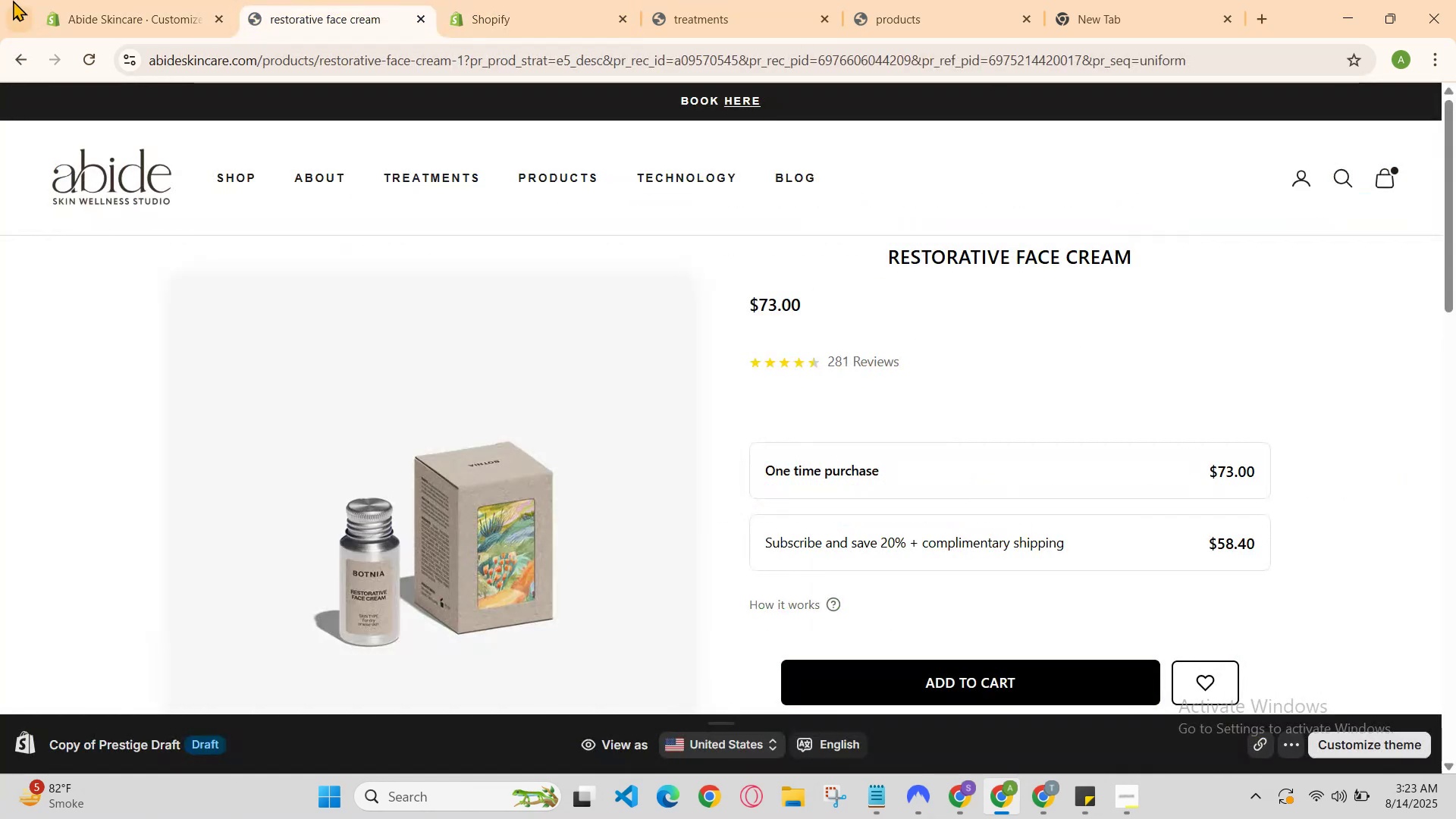 
left_click([69, 0])
 